 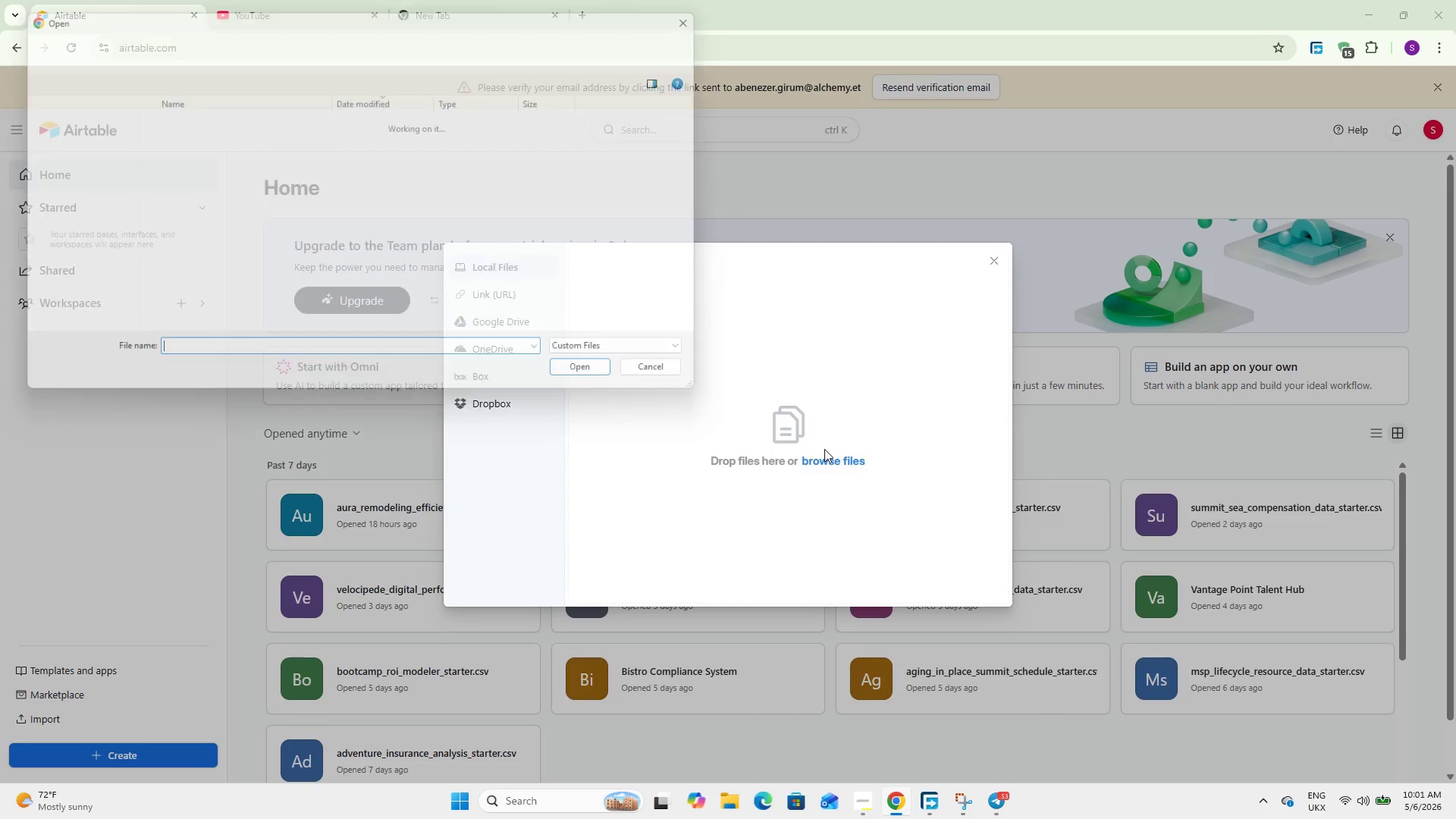 
double_click([276, 143])
 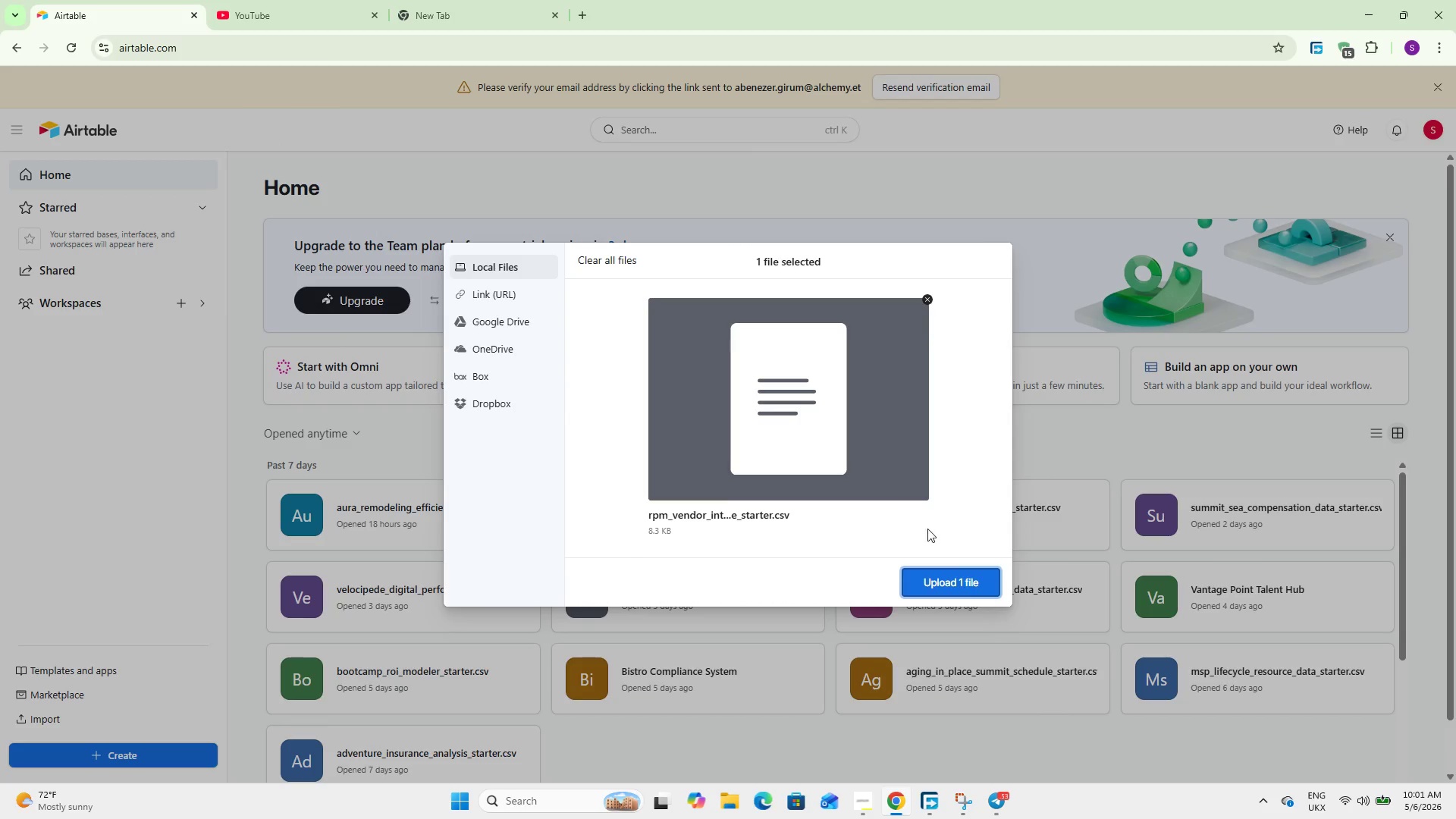 
left_click([966, 582])
 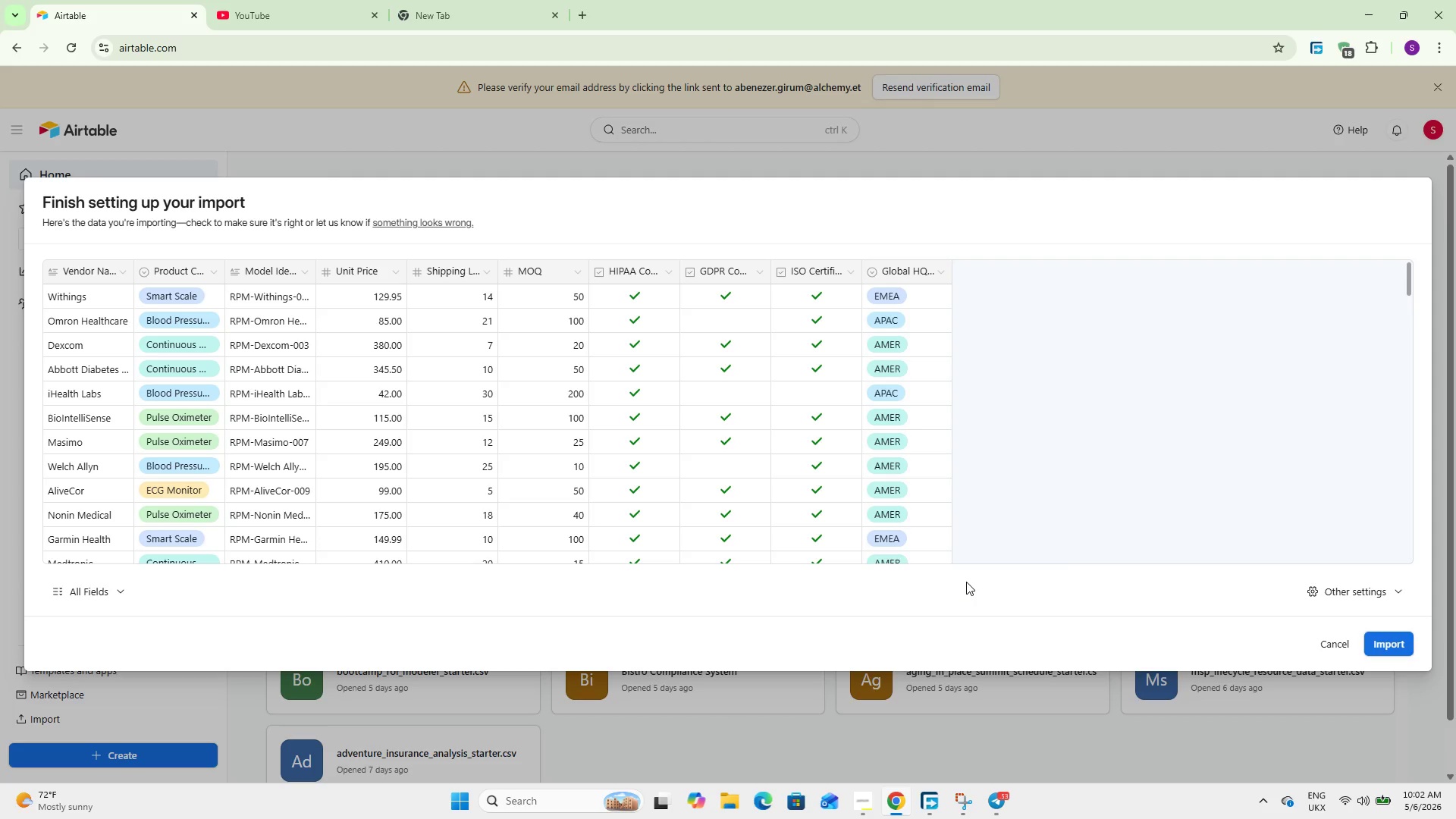 
wait(33.05)
 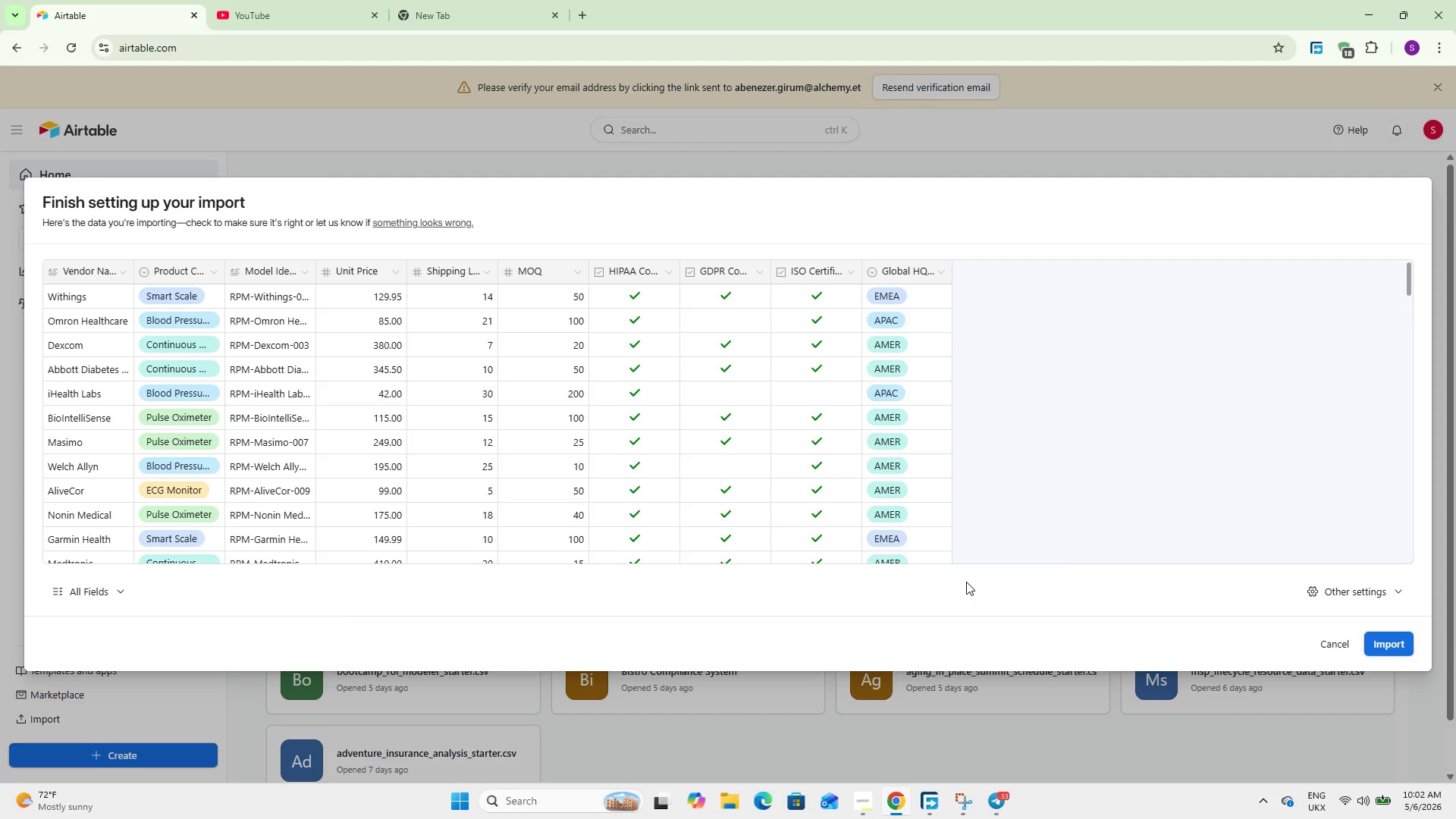 
left_click([1396, 642])
 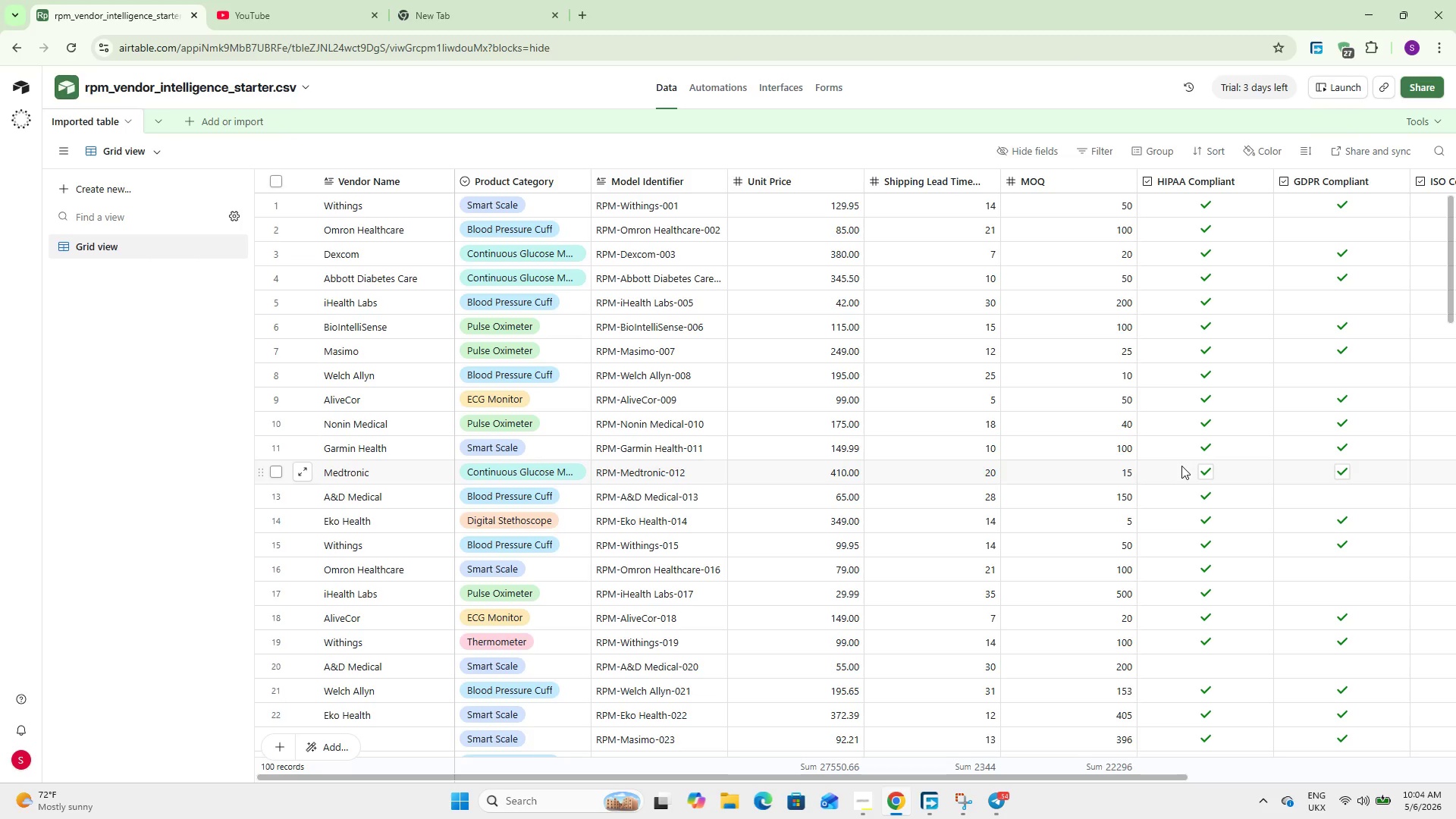 
wait(134.31)
 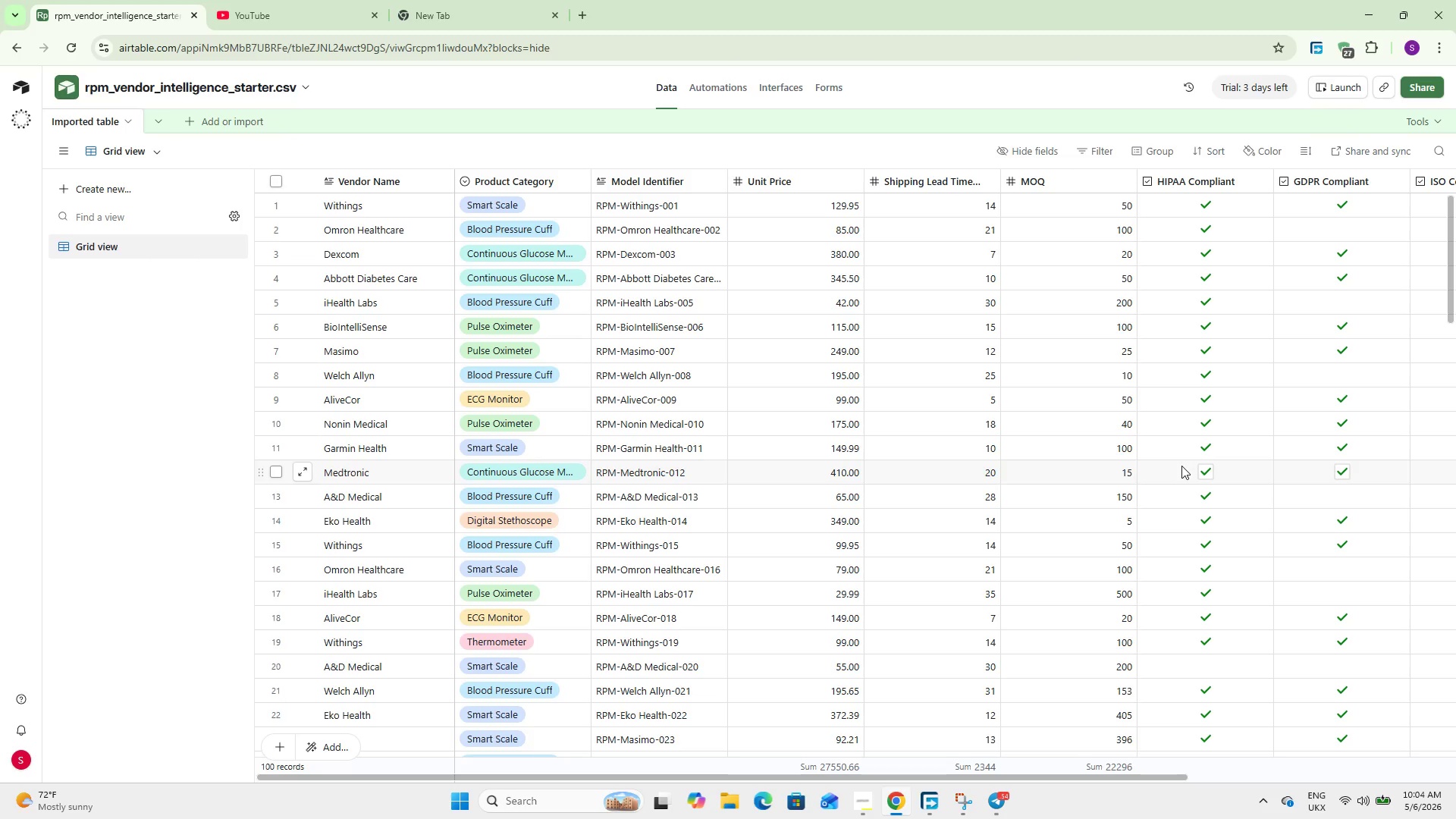 
double_click([362, 184])
 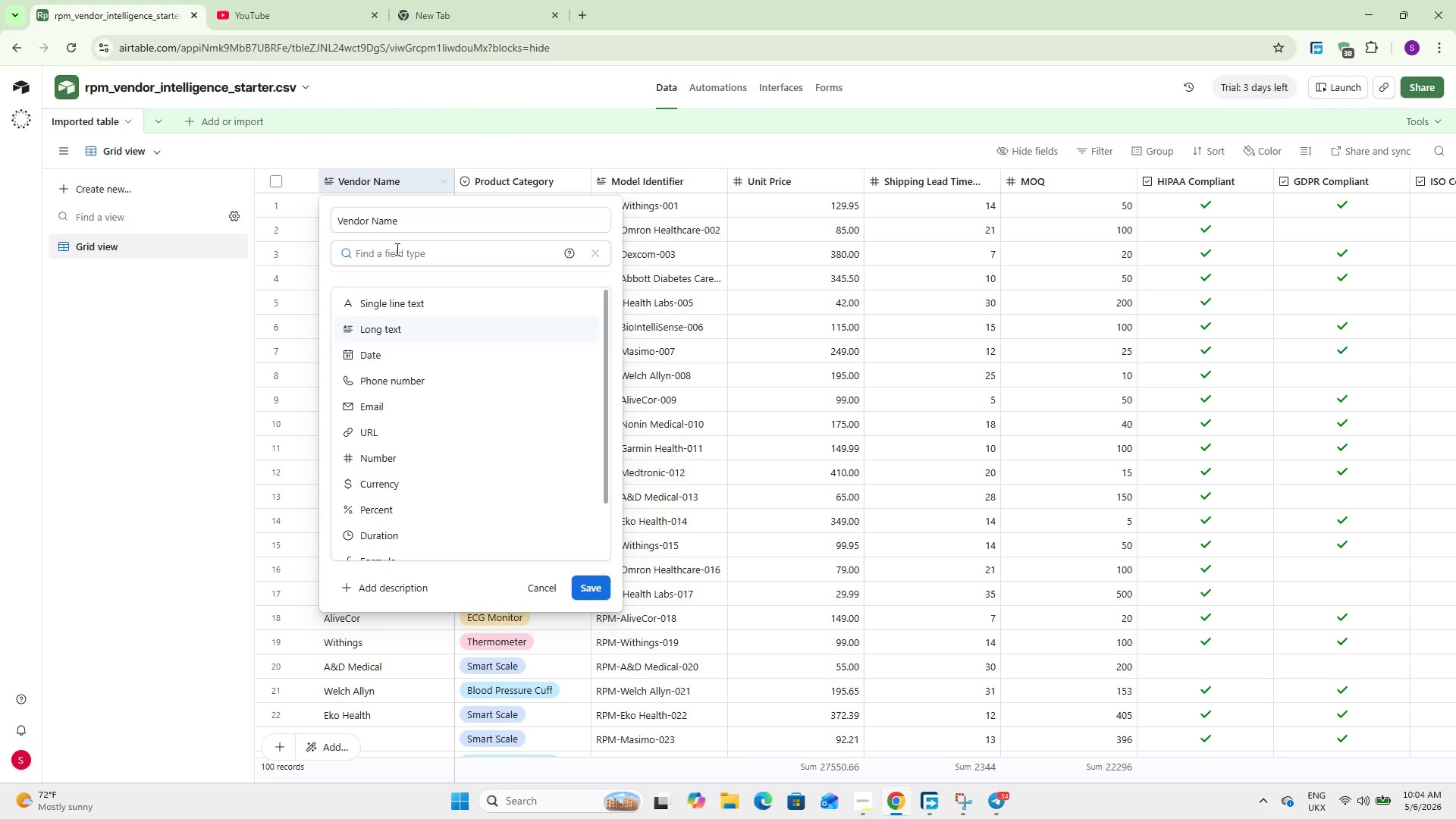 
wait(26.41)
 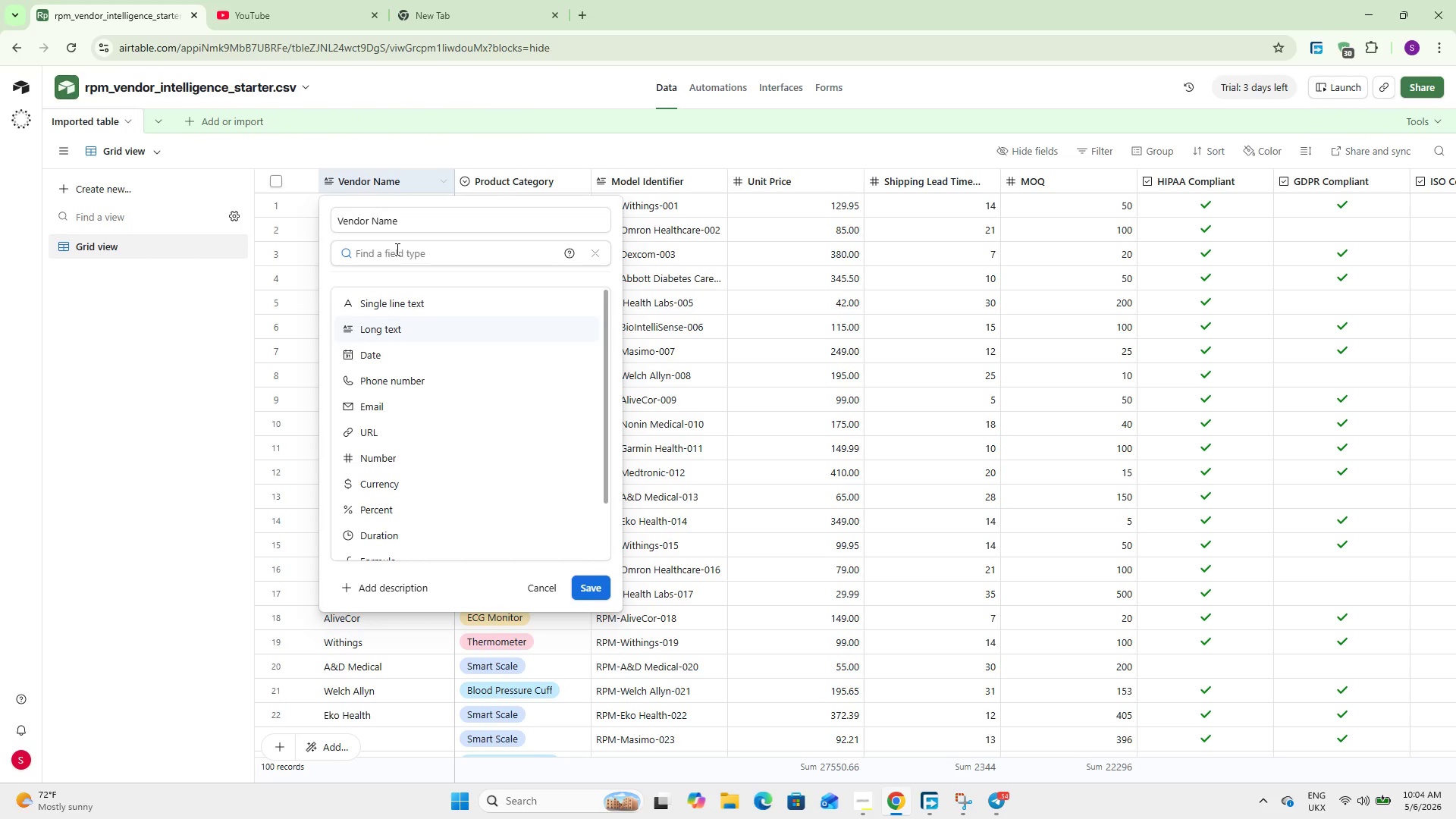 
left_click([358, 302])
 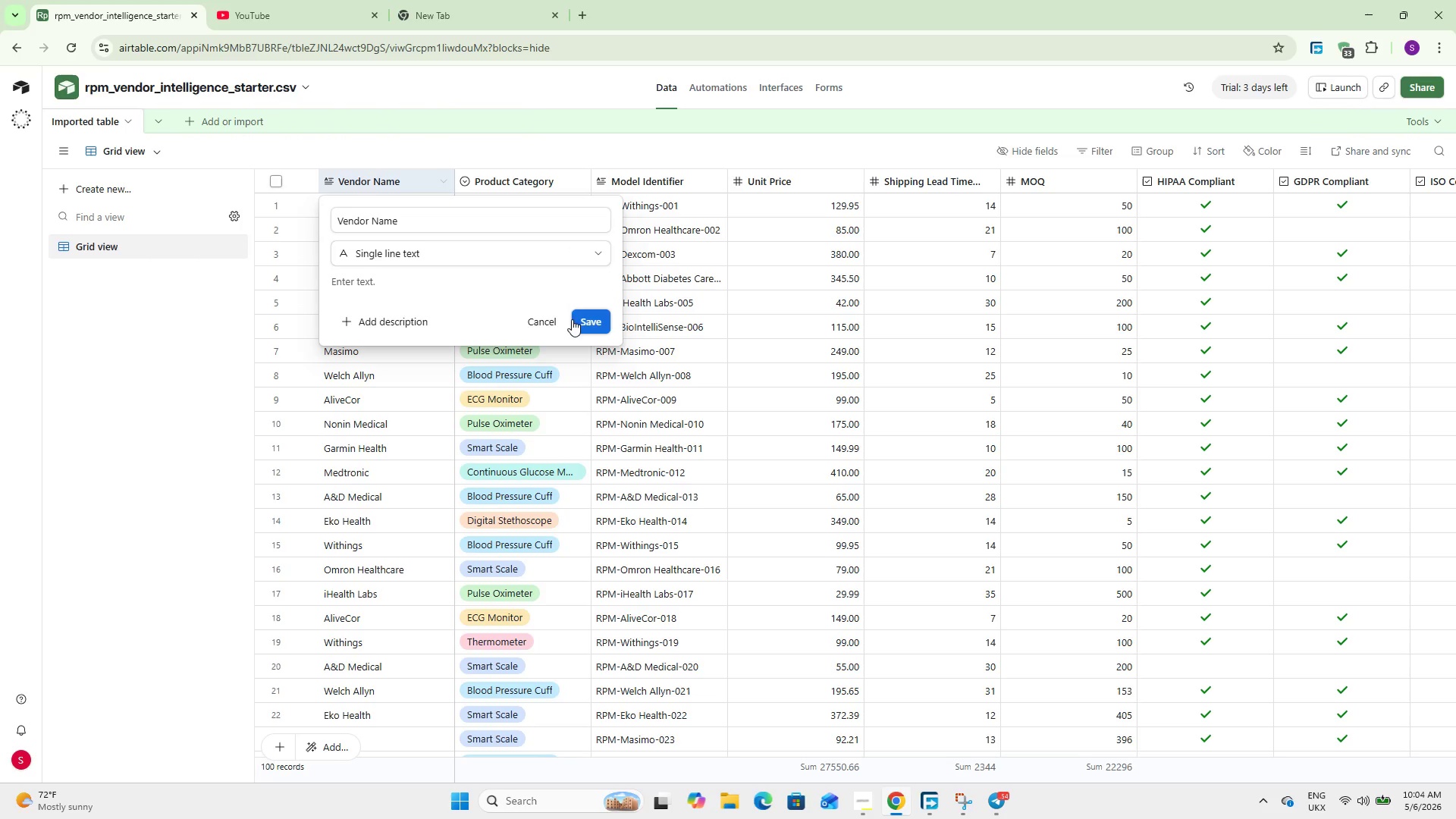 
left_click([579, 319])
 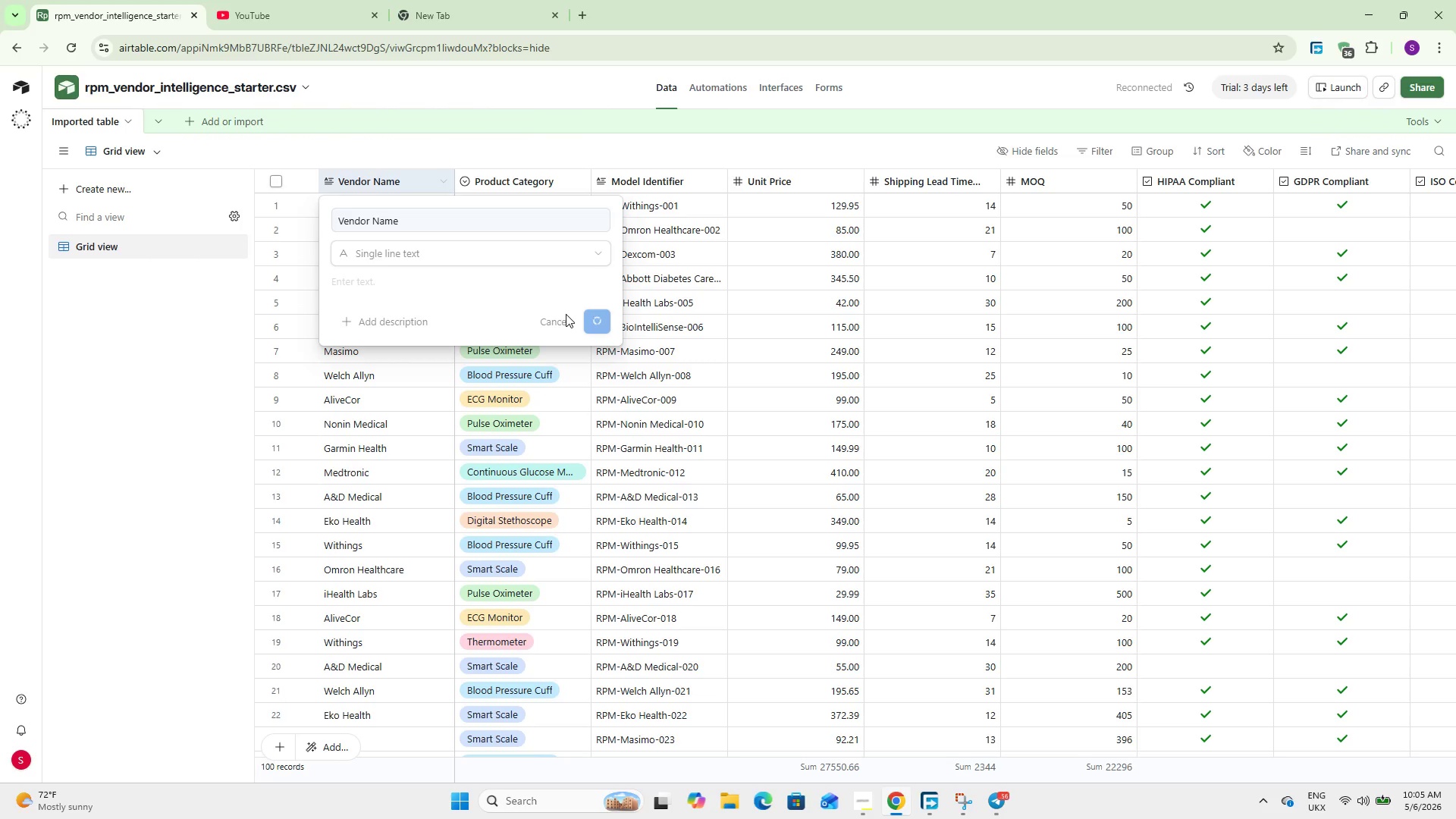 
wait(46.94)
 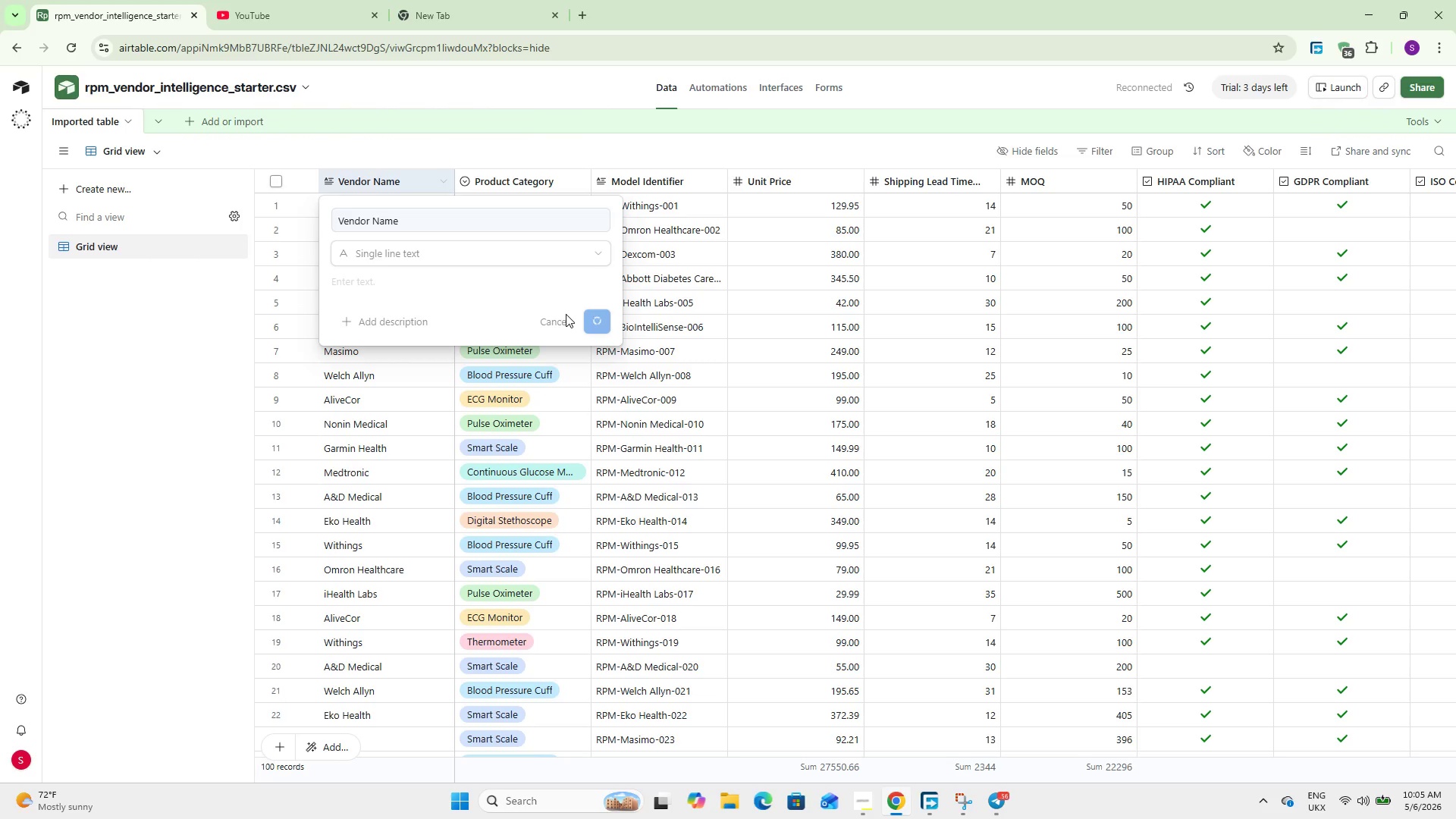 
double_click([165, 397])
 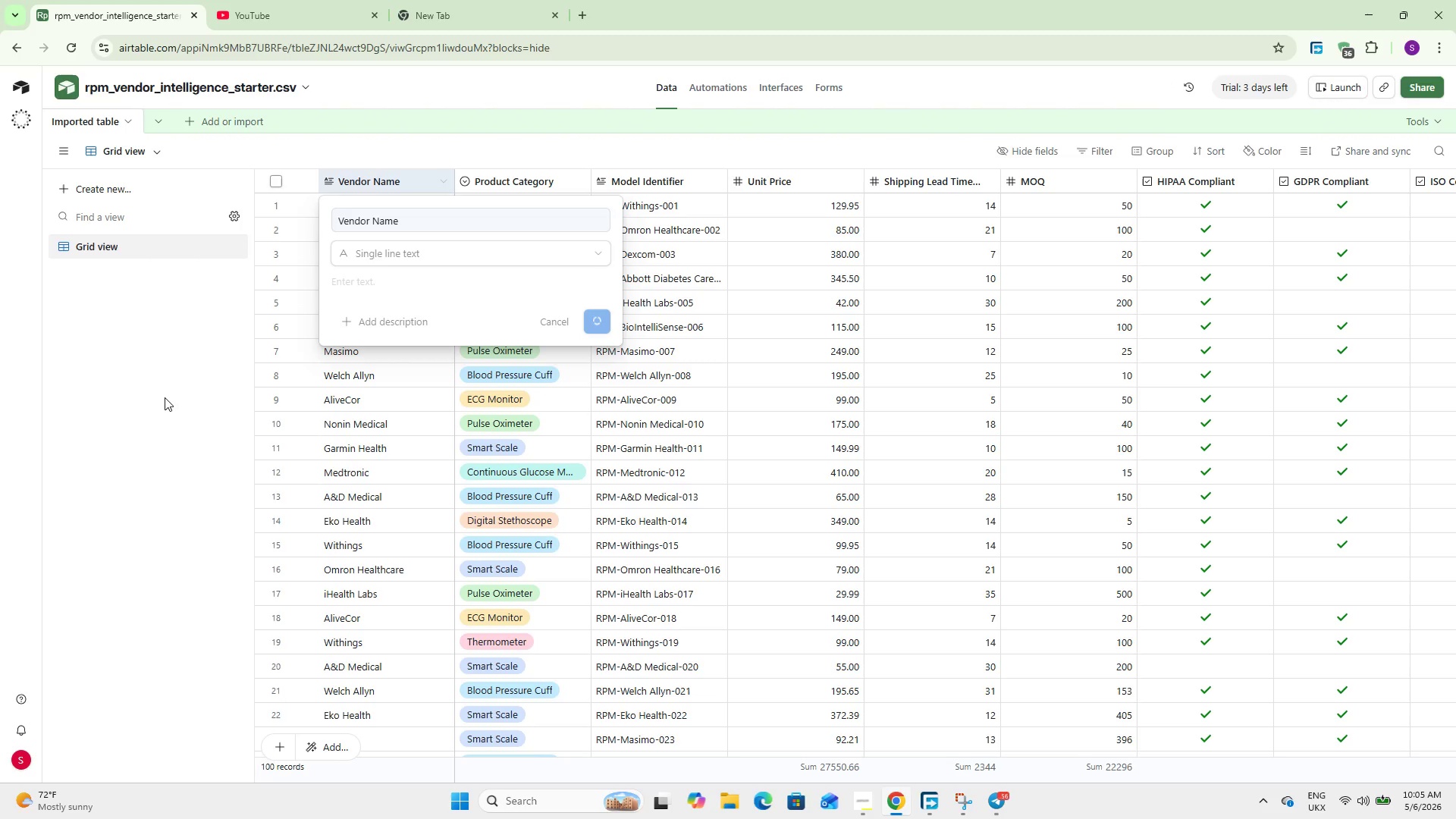 
triple_click([165, 397])
 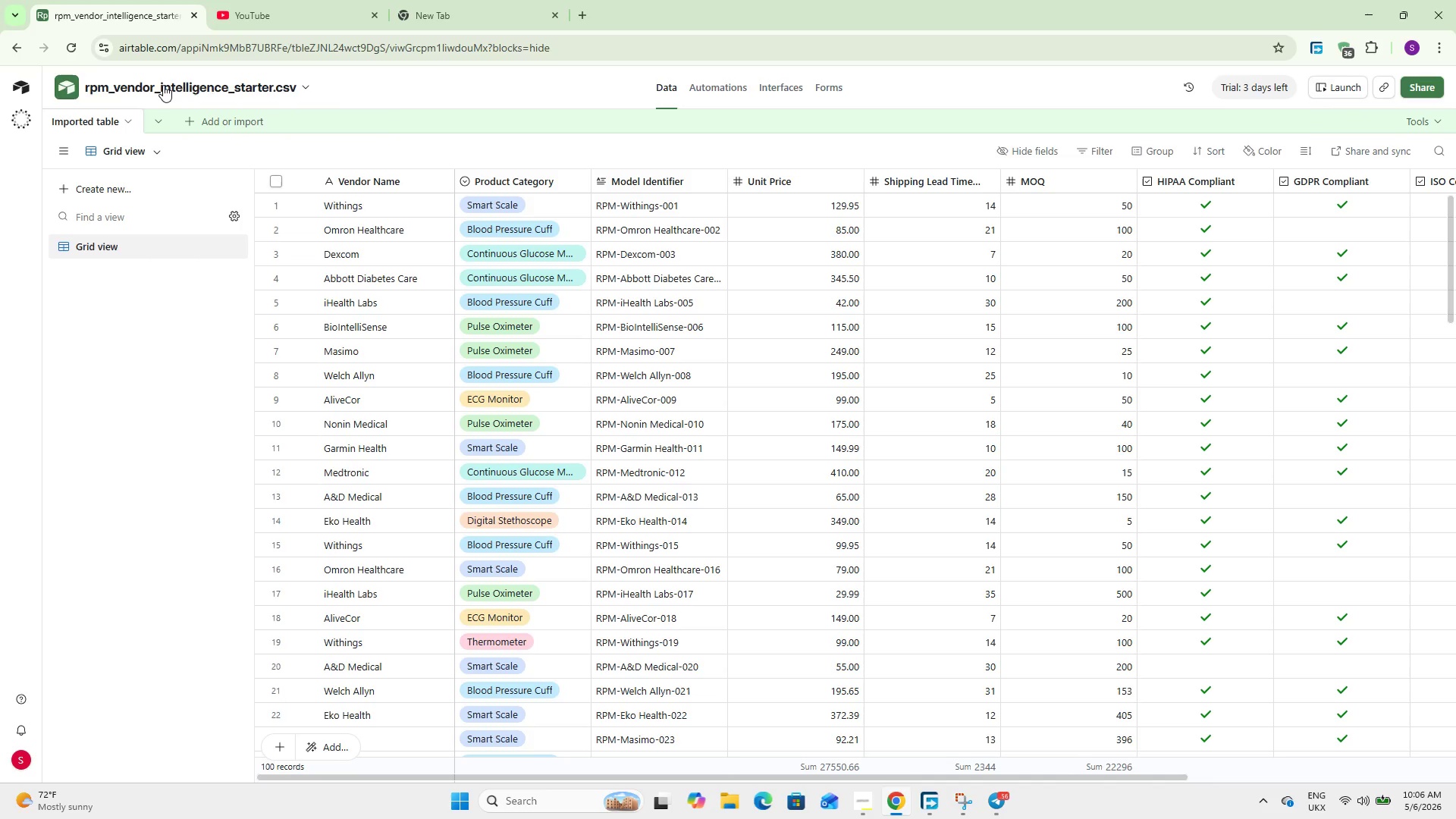 
wait(60.75)
 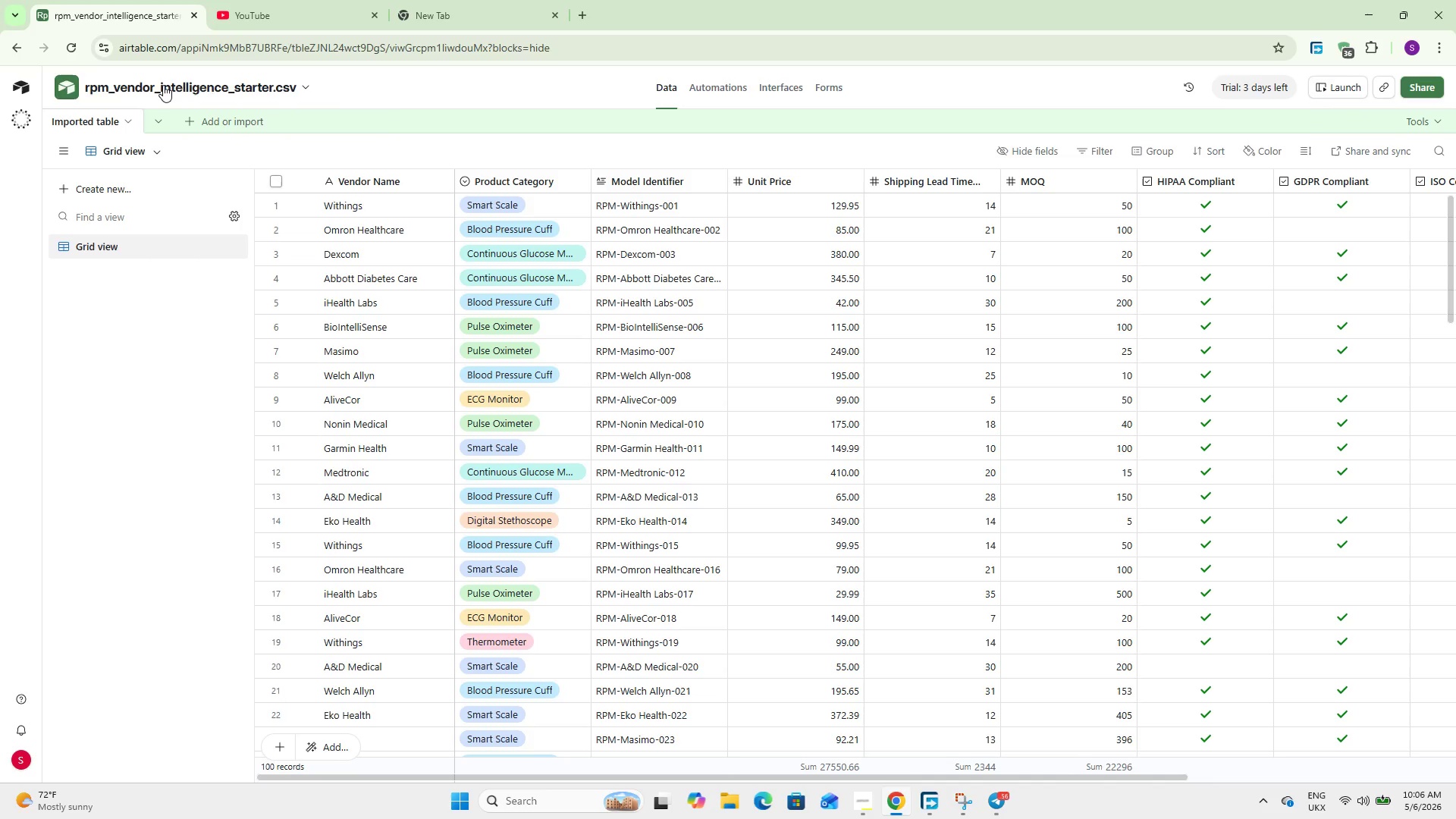 
left_click_drag(start_coordinate=[610, 778], to_coordinate=[639, 779])
 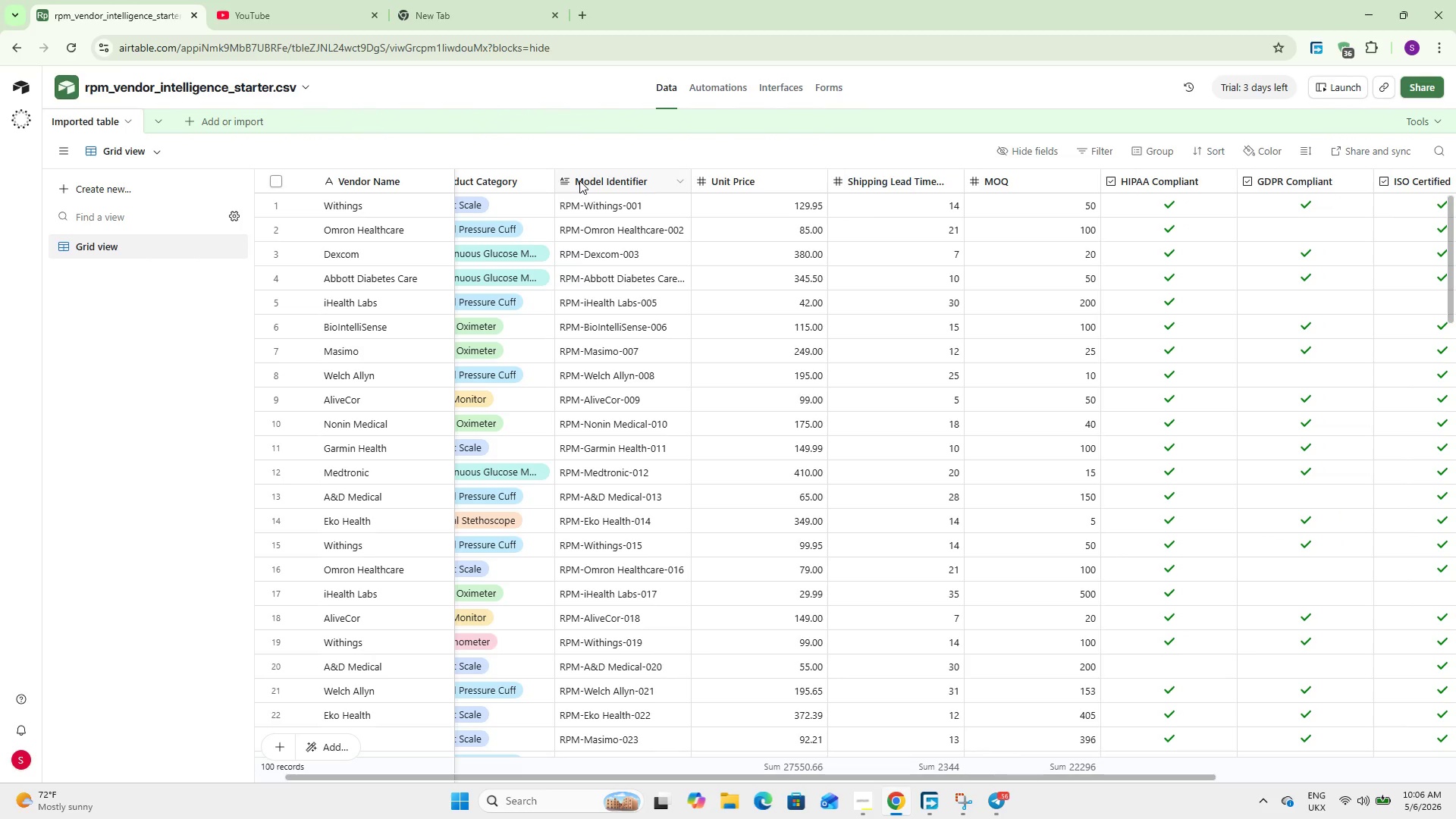 
double_click([579, 180])
 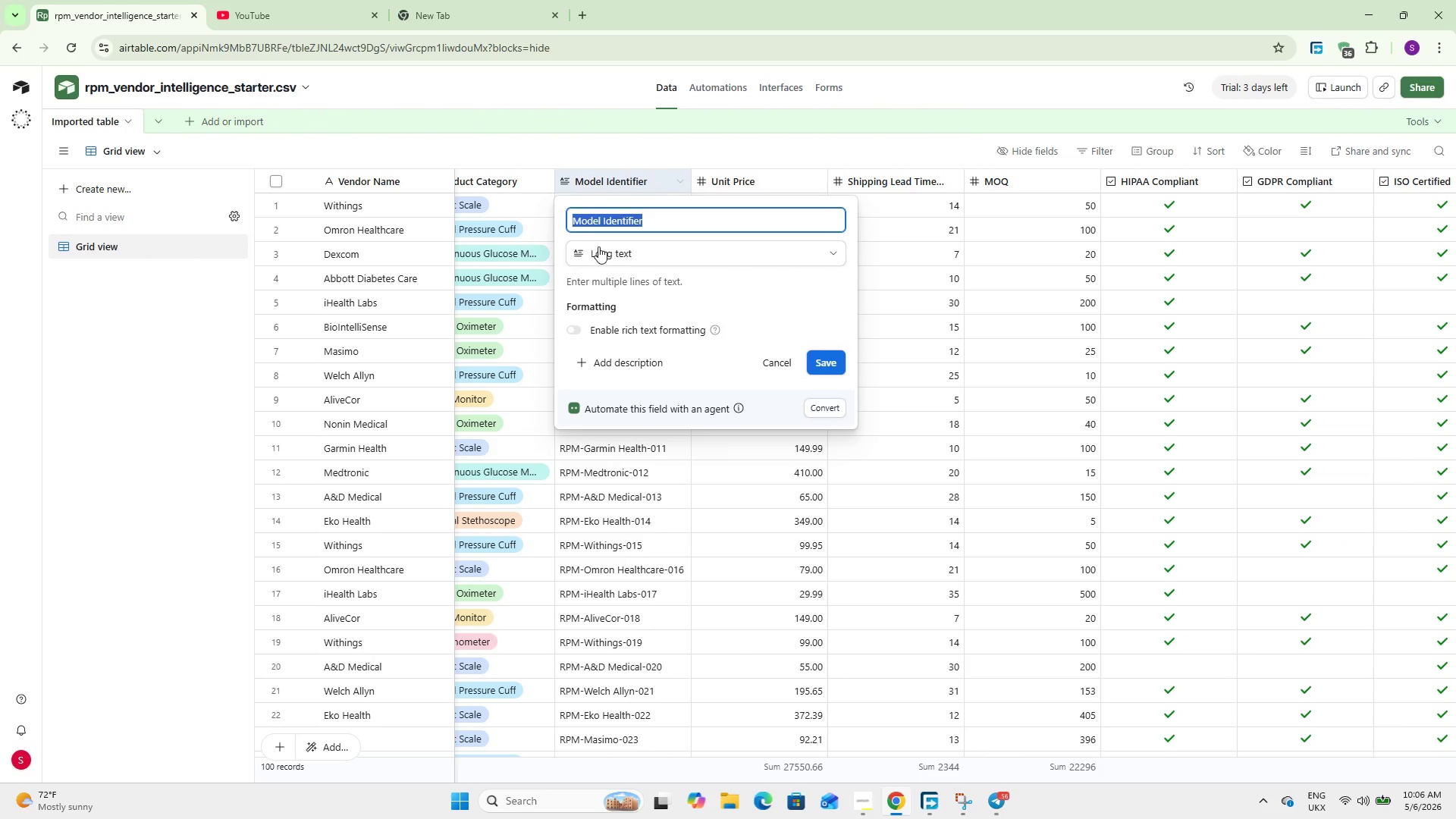 
left_click([601, 251])
 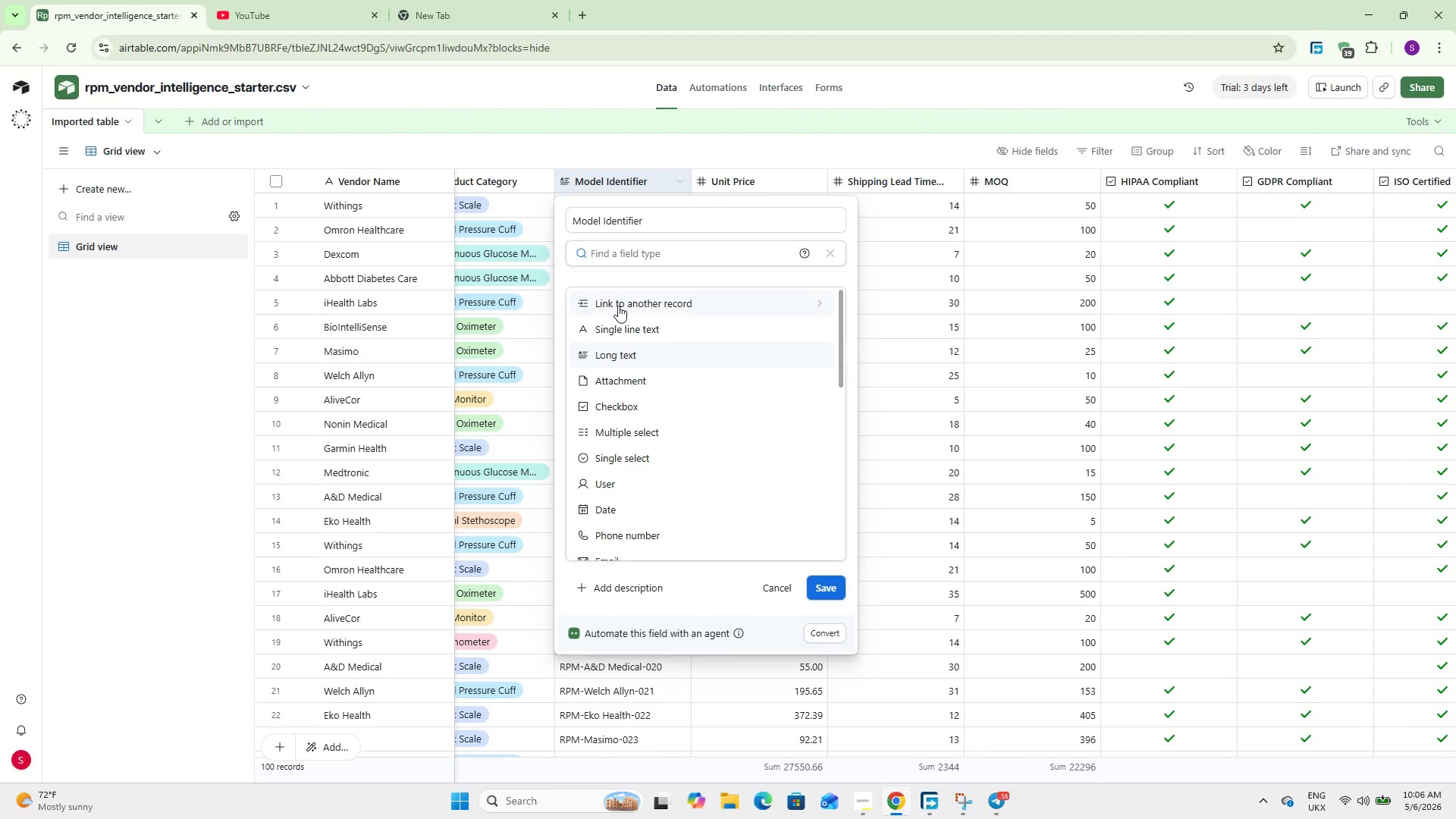 
left_click([624, 323])
 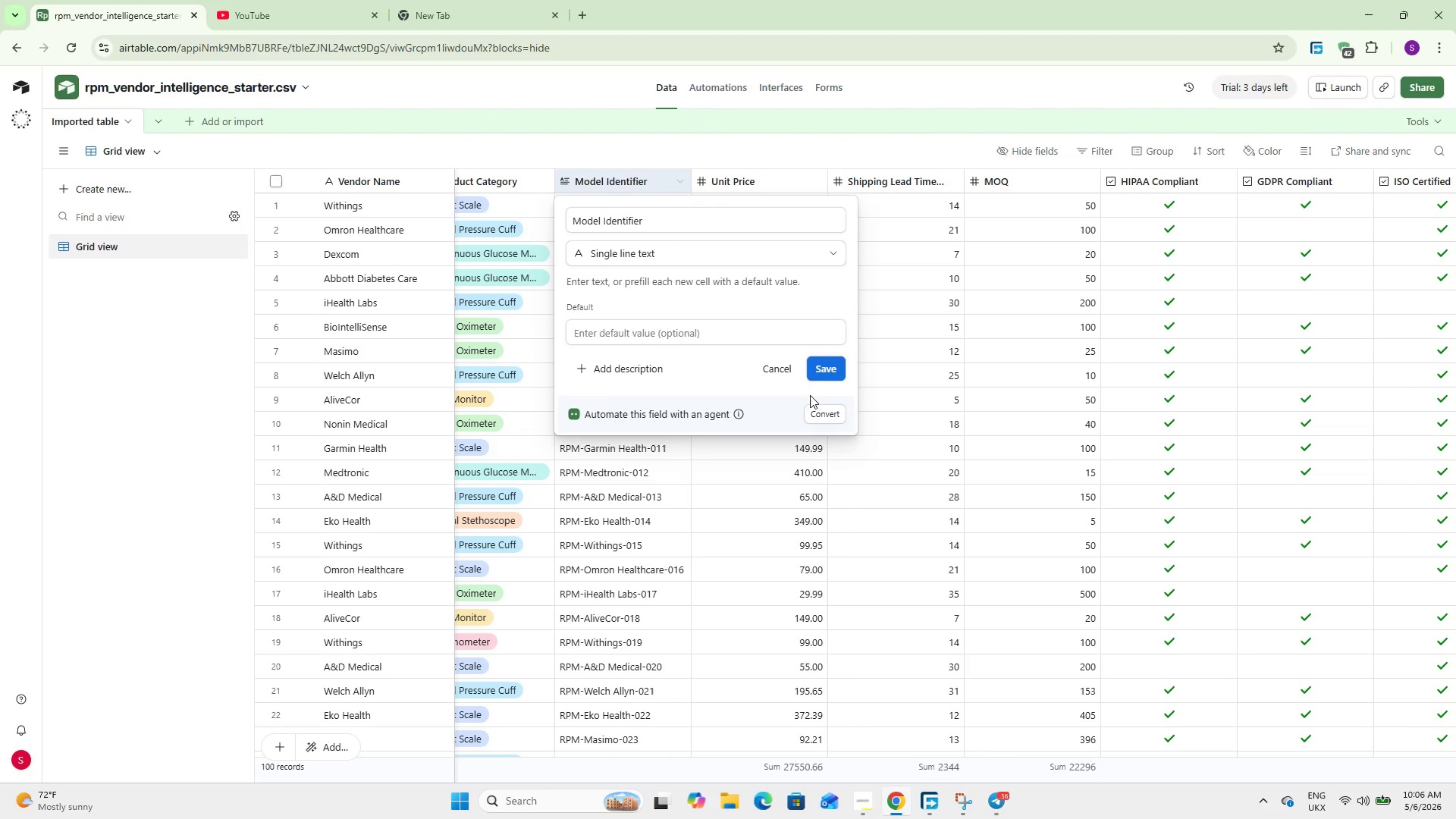 
left_click([820, 375])
 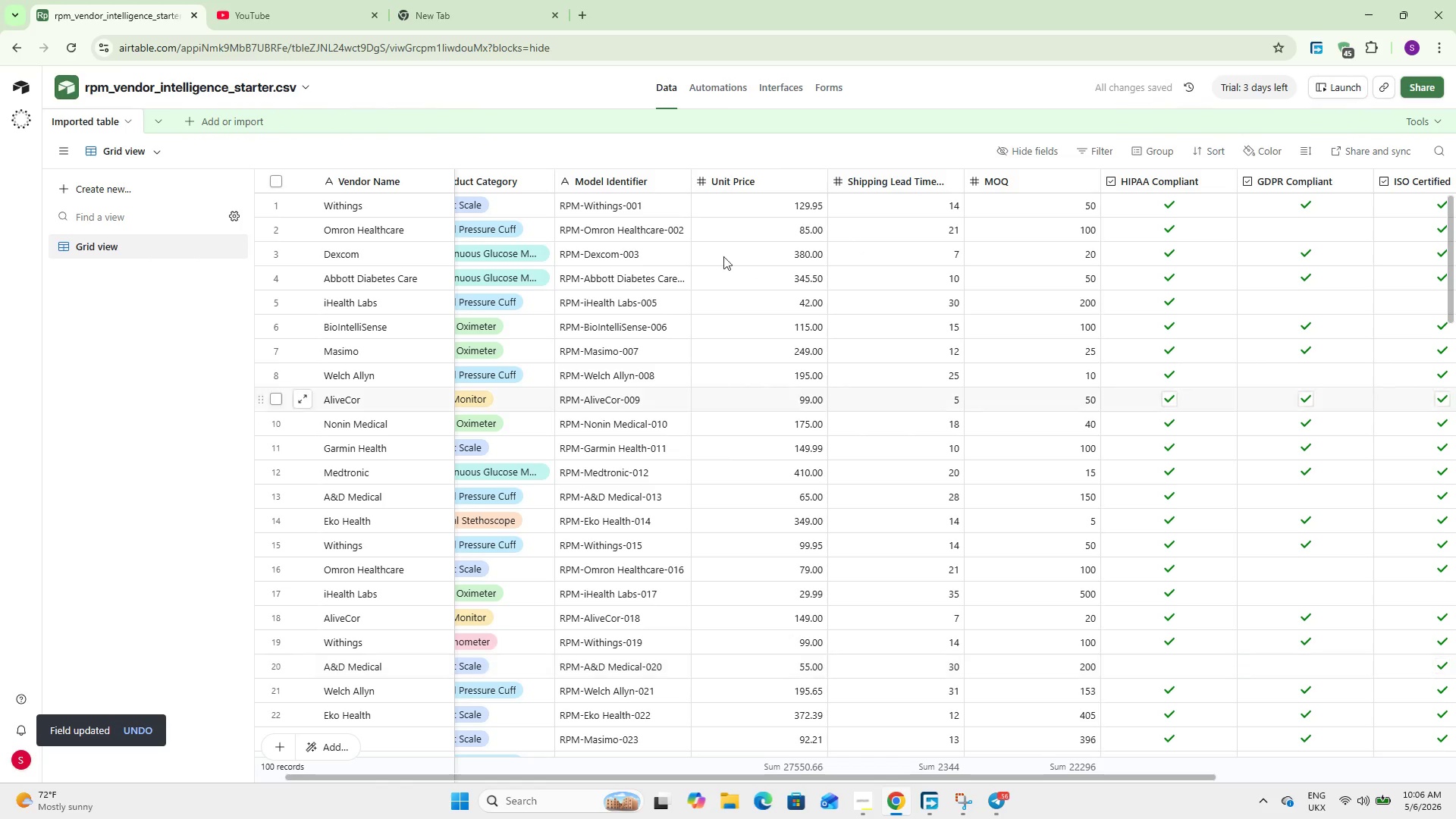 
double_click([740, 187])
 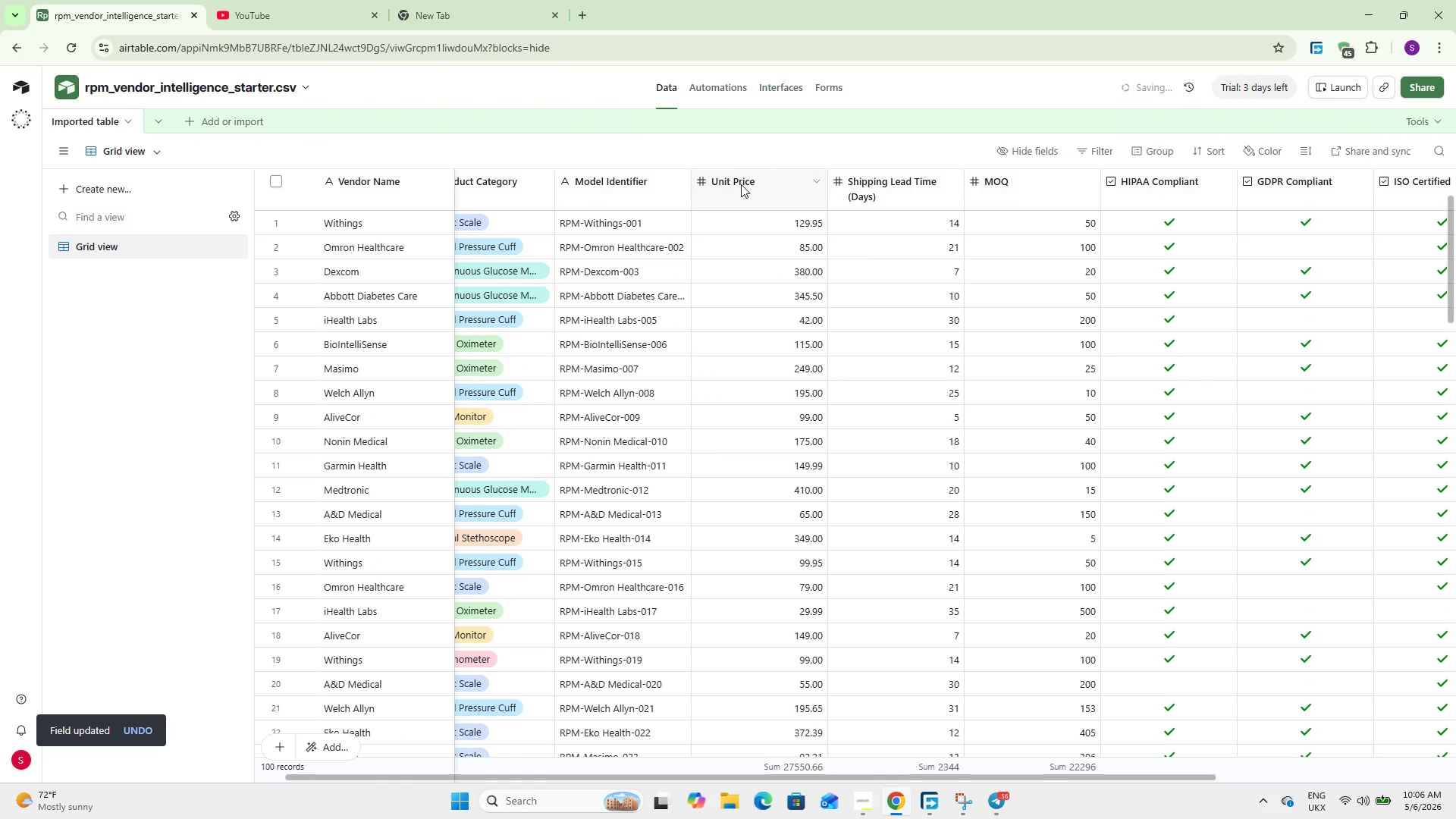 
double_click([741, 184])
 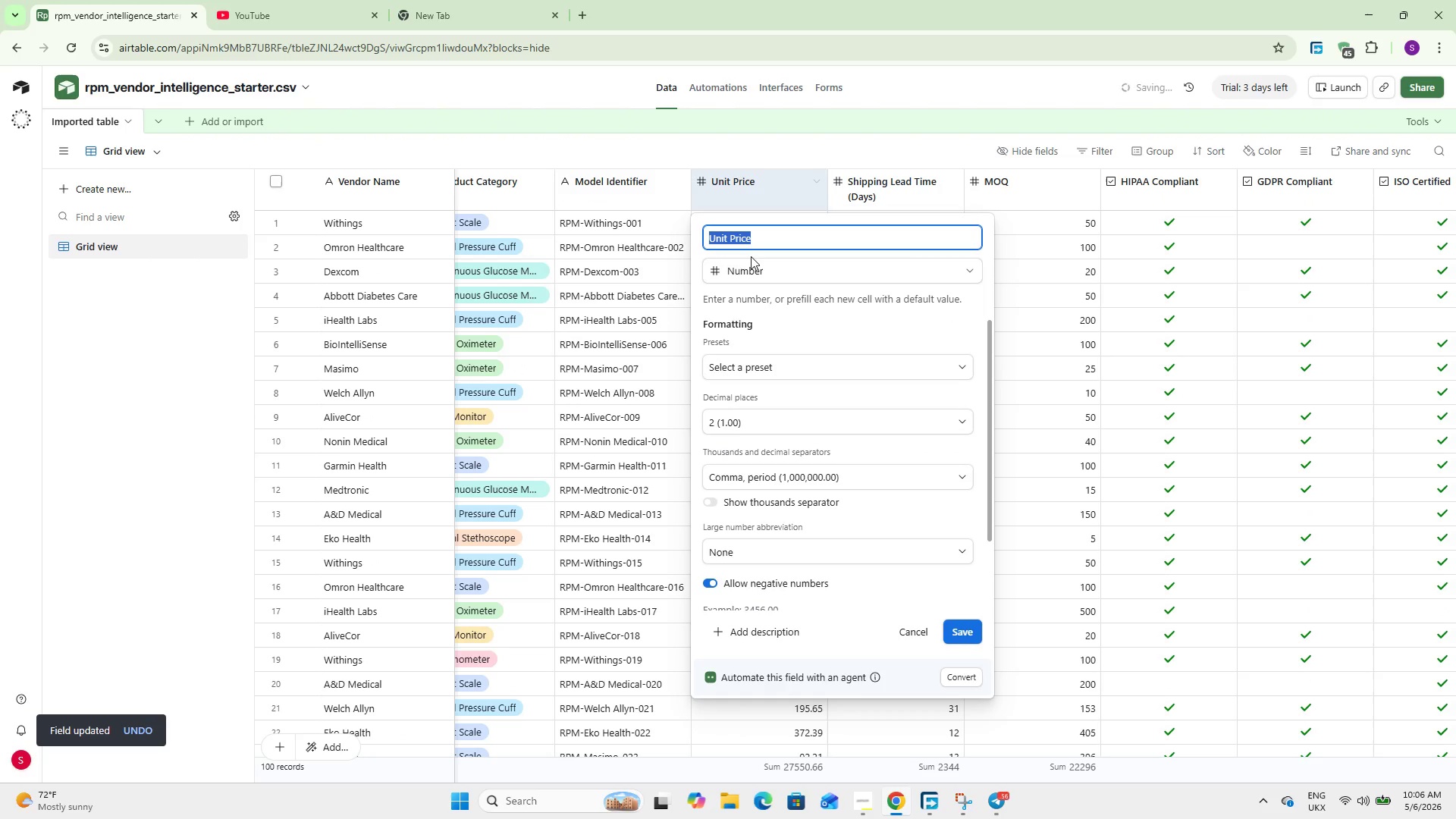 
left_click([752, 259])
 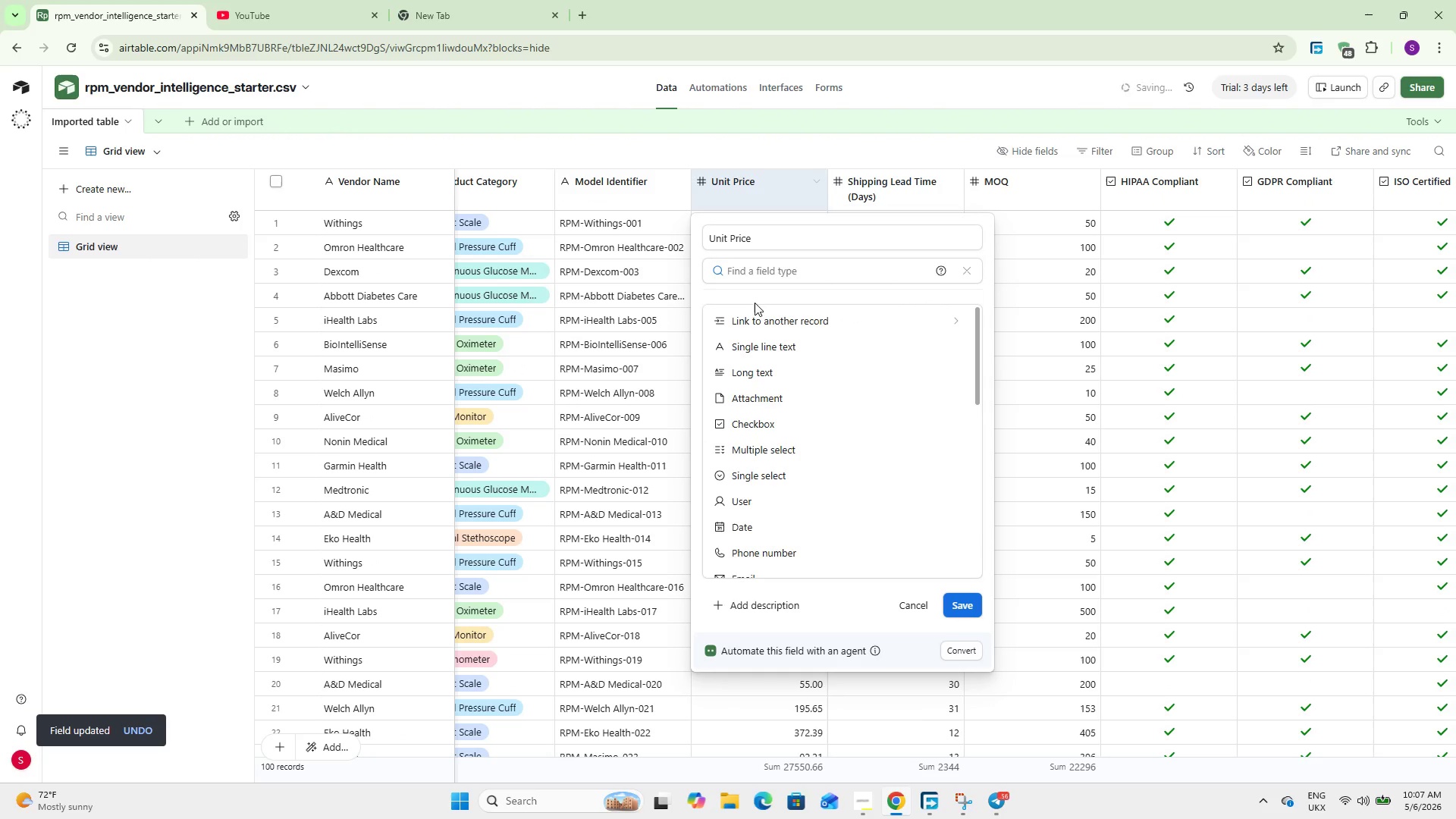 
scroll: coordinate [756, 377], scroll_direction: down, amount: 11.0
 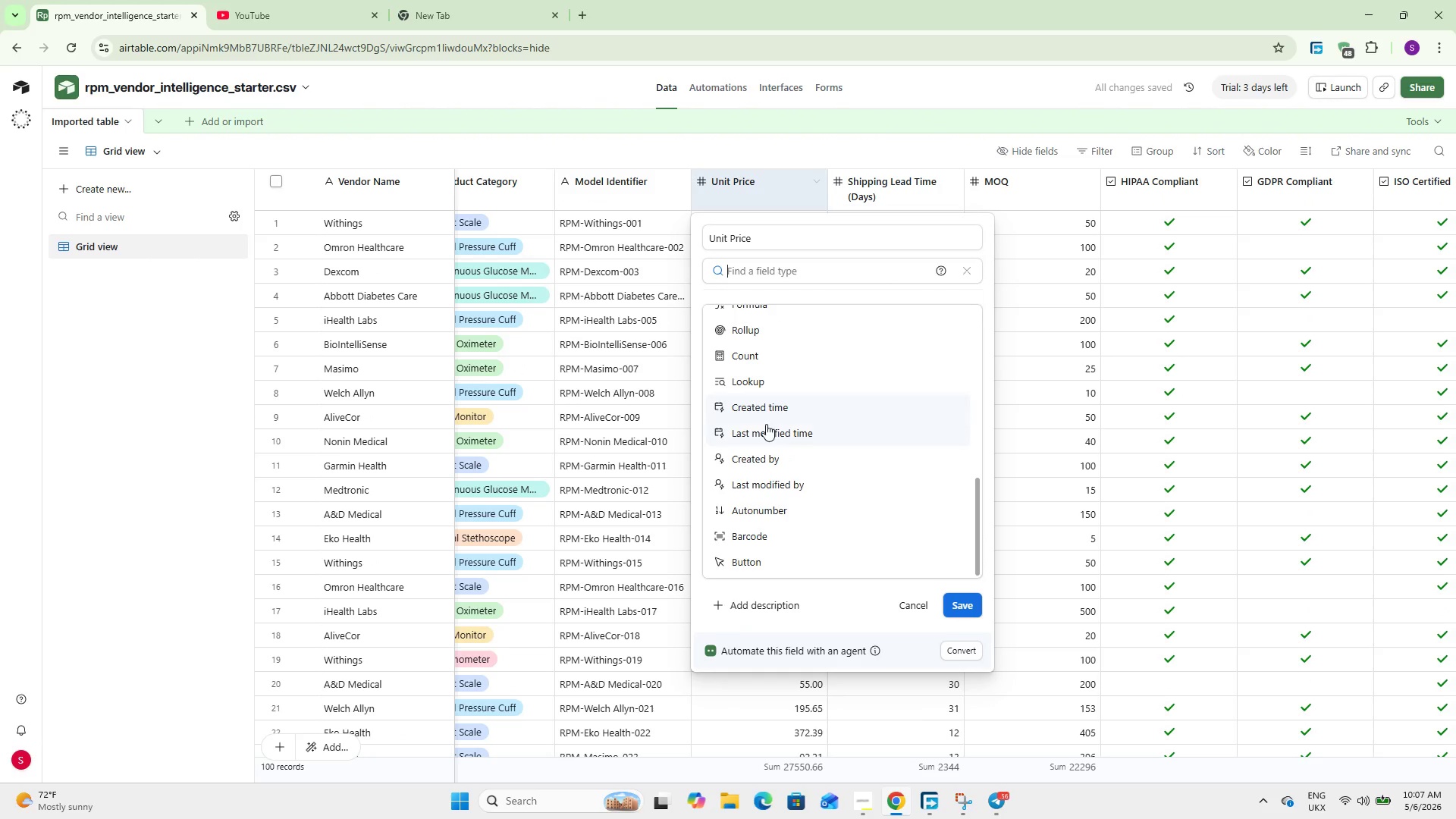 
scroll: coordinate [770, 445], scroll_direction: up, amount: 3.0
 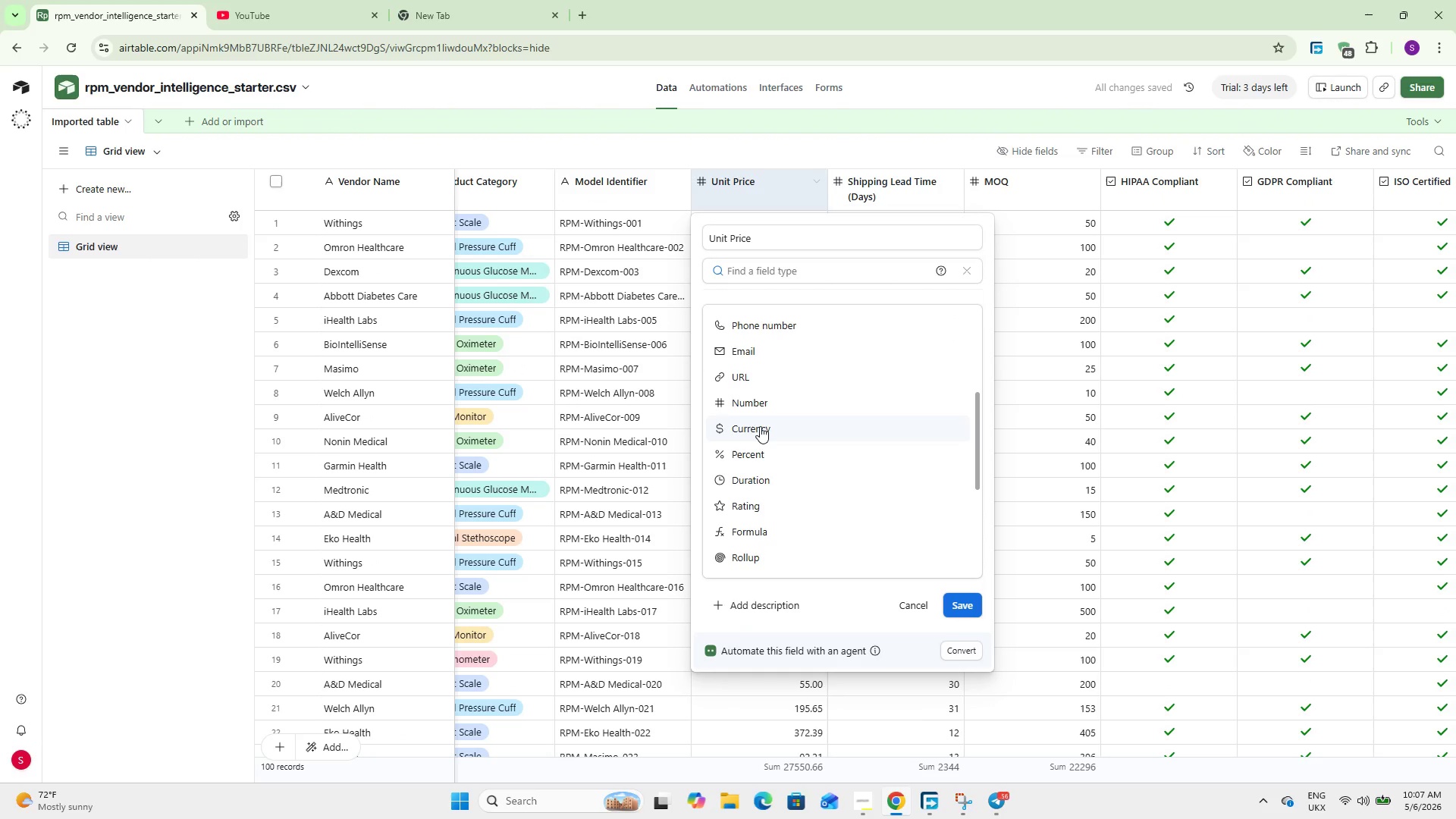 
left_click([760, 426])
 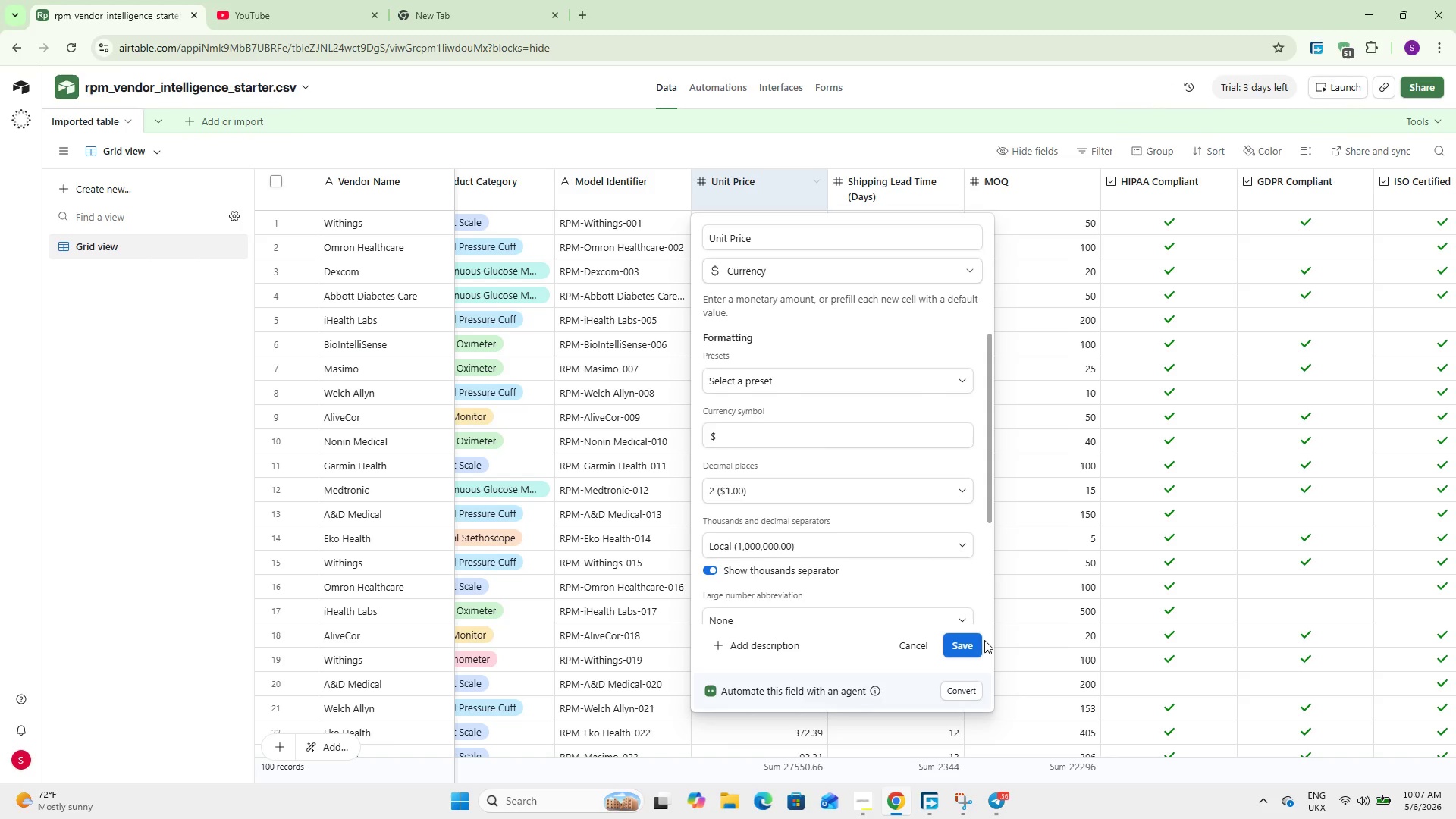 
left_click([972, 642])
 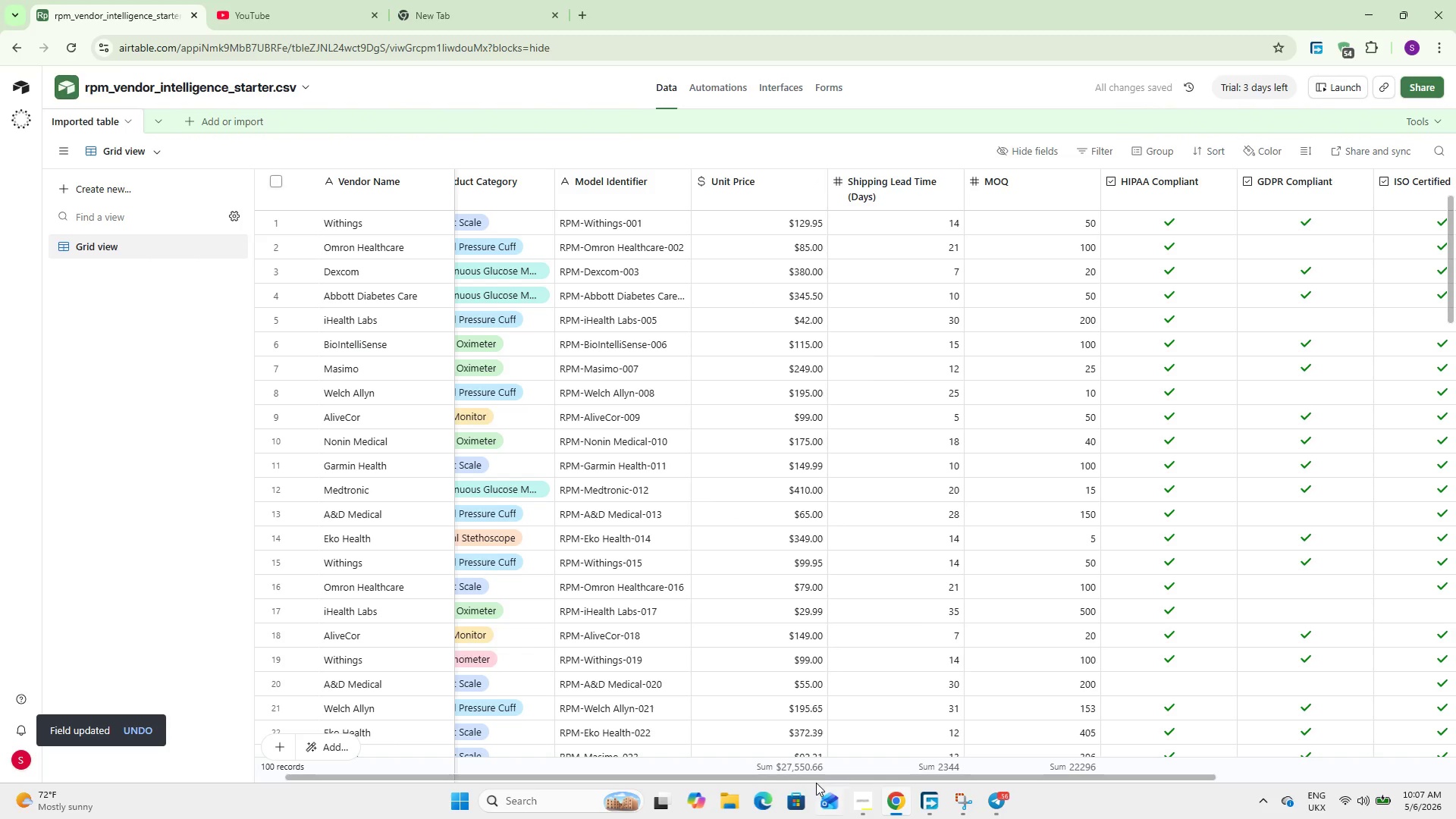 
left_click_drag(start_coordinate=[814, 774], to_coordinate=[1006, 740])
 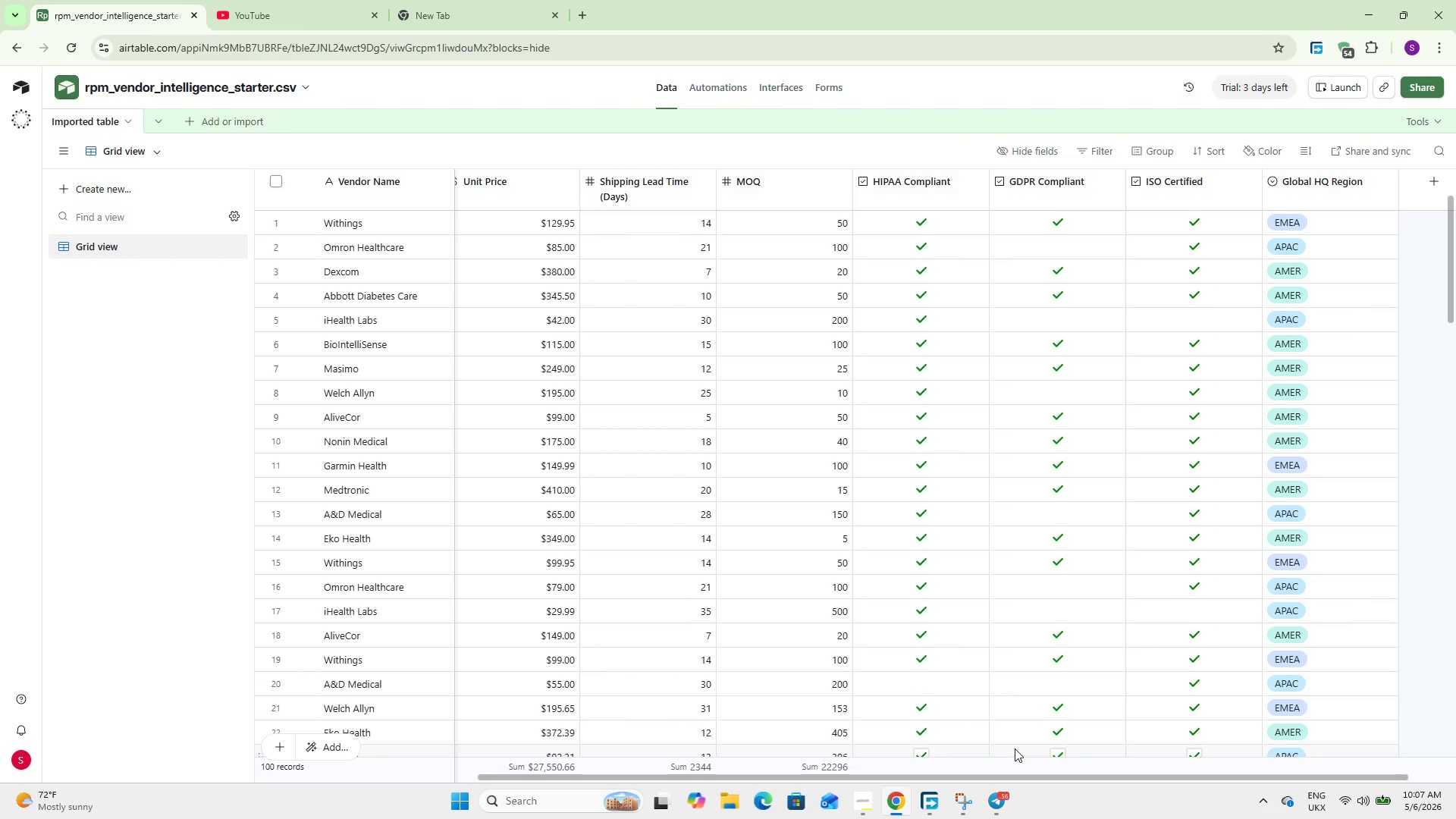 
wait(7.11)
 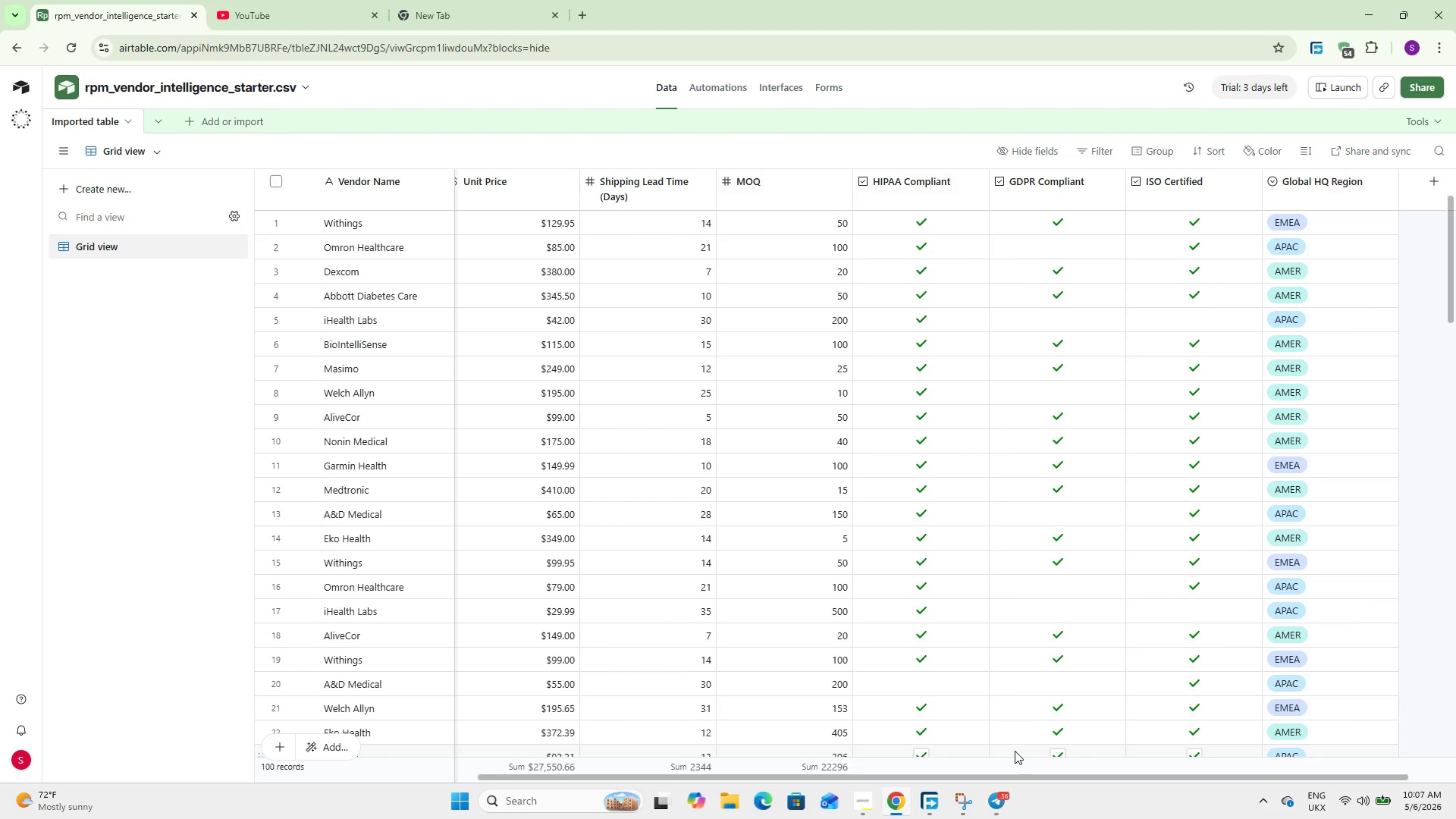 
left_click_drag(start_coordinate=[993, 774], to_coordinate=[1145, 777])
 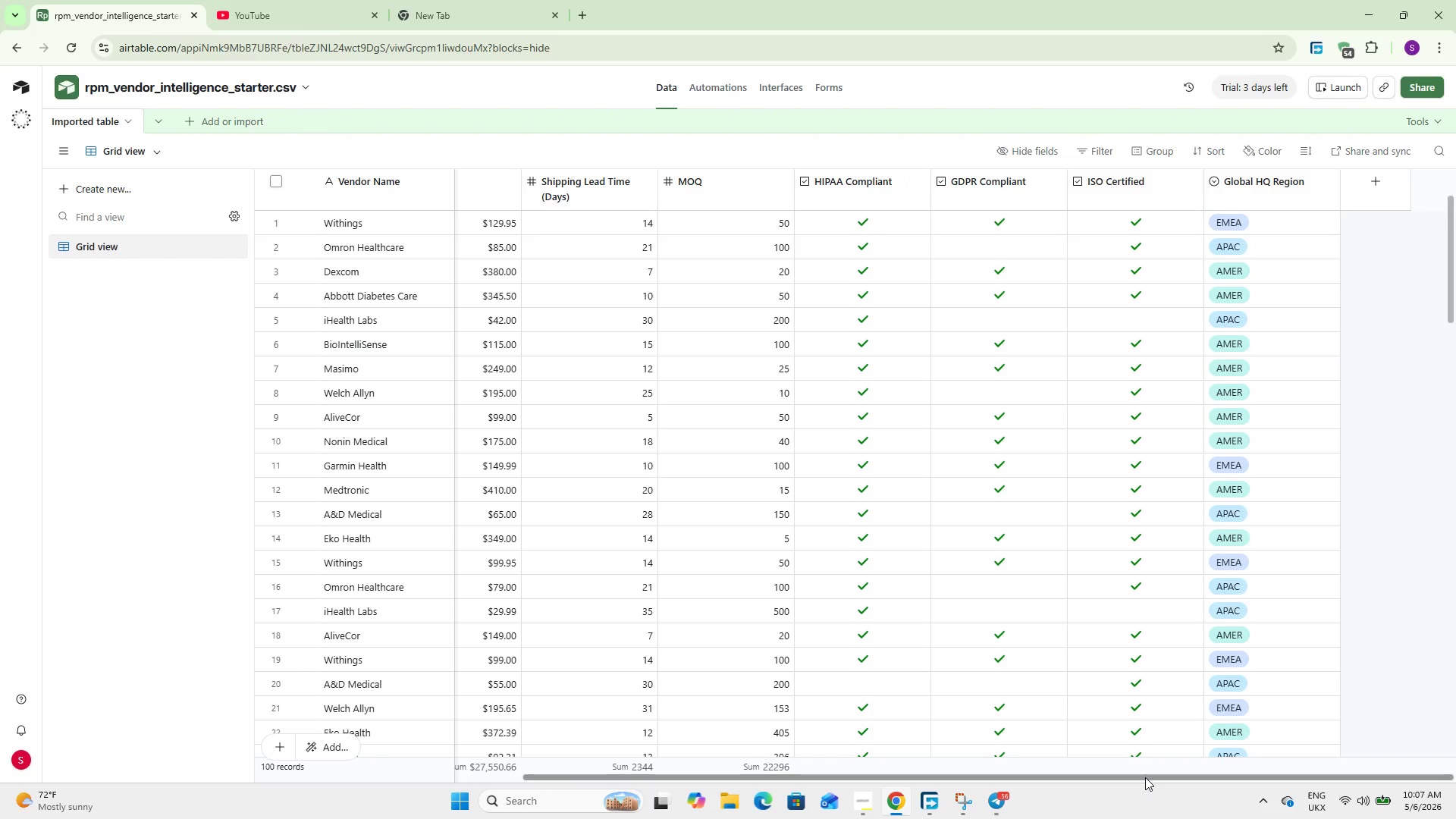 
wait(23.47)
 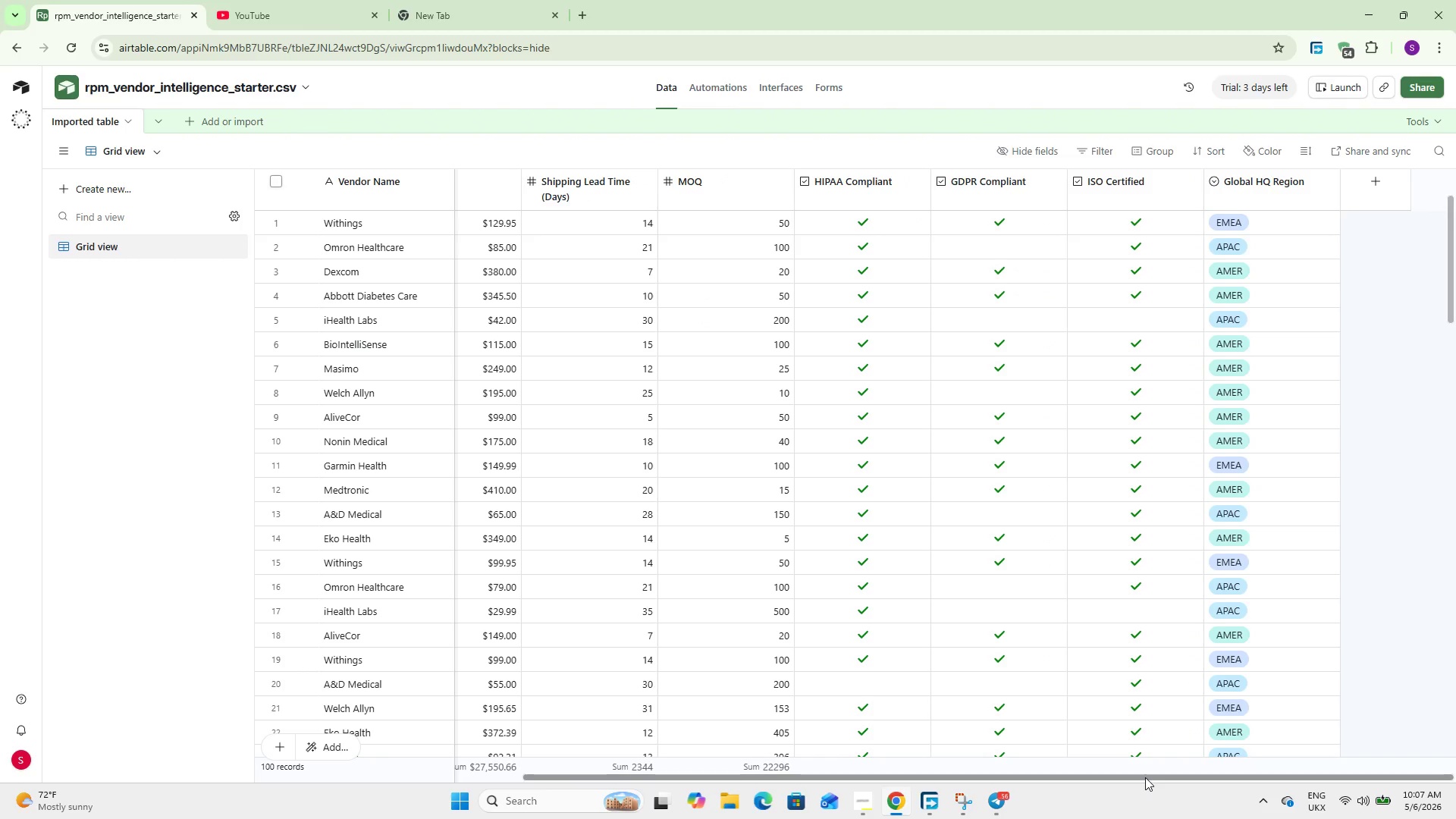 
left_click_drag(start_coordinate=[1015, 775], to_coordinate=[620, 774])
 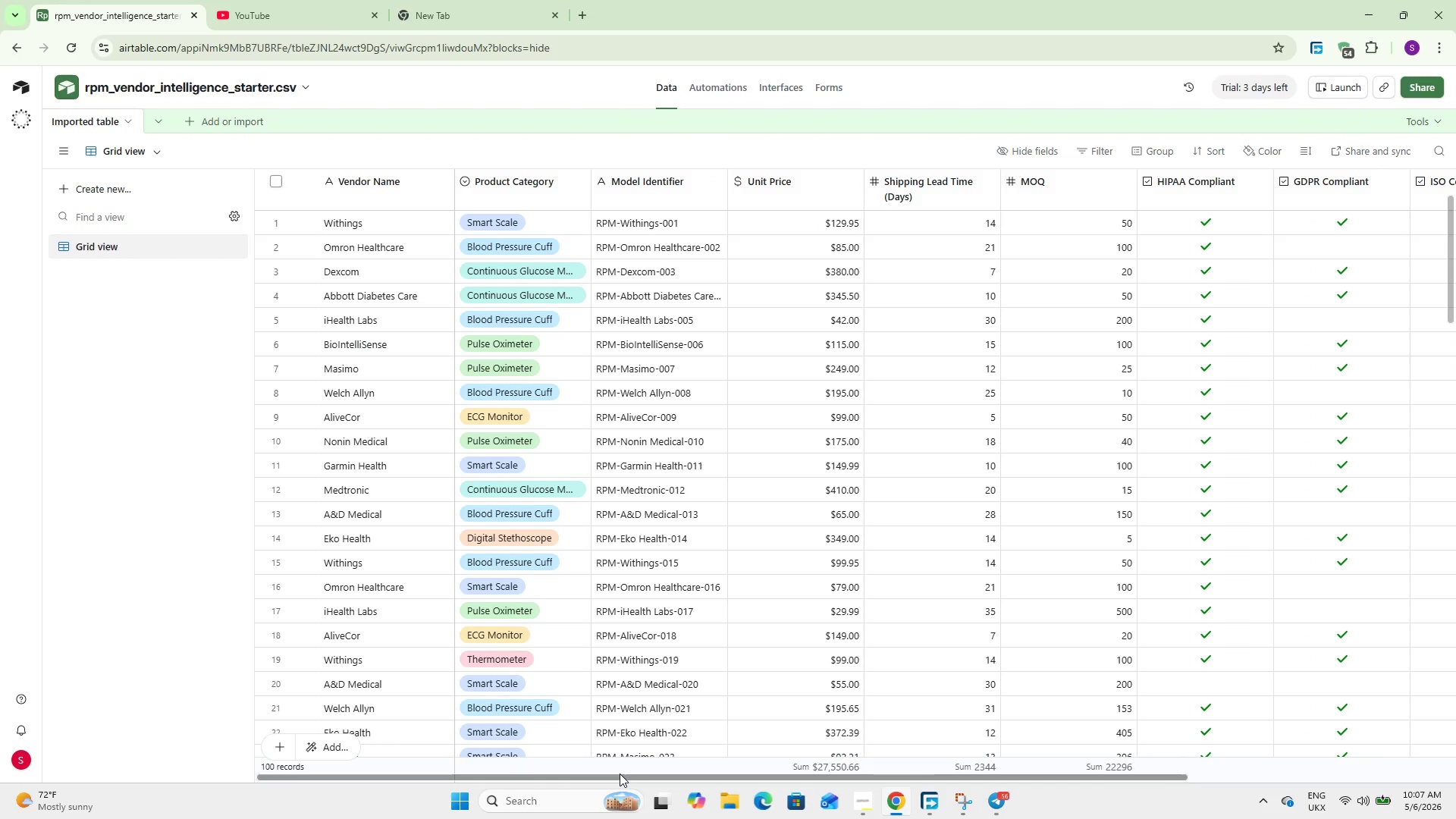 
wait(10.34)
 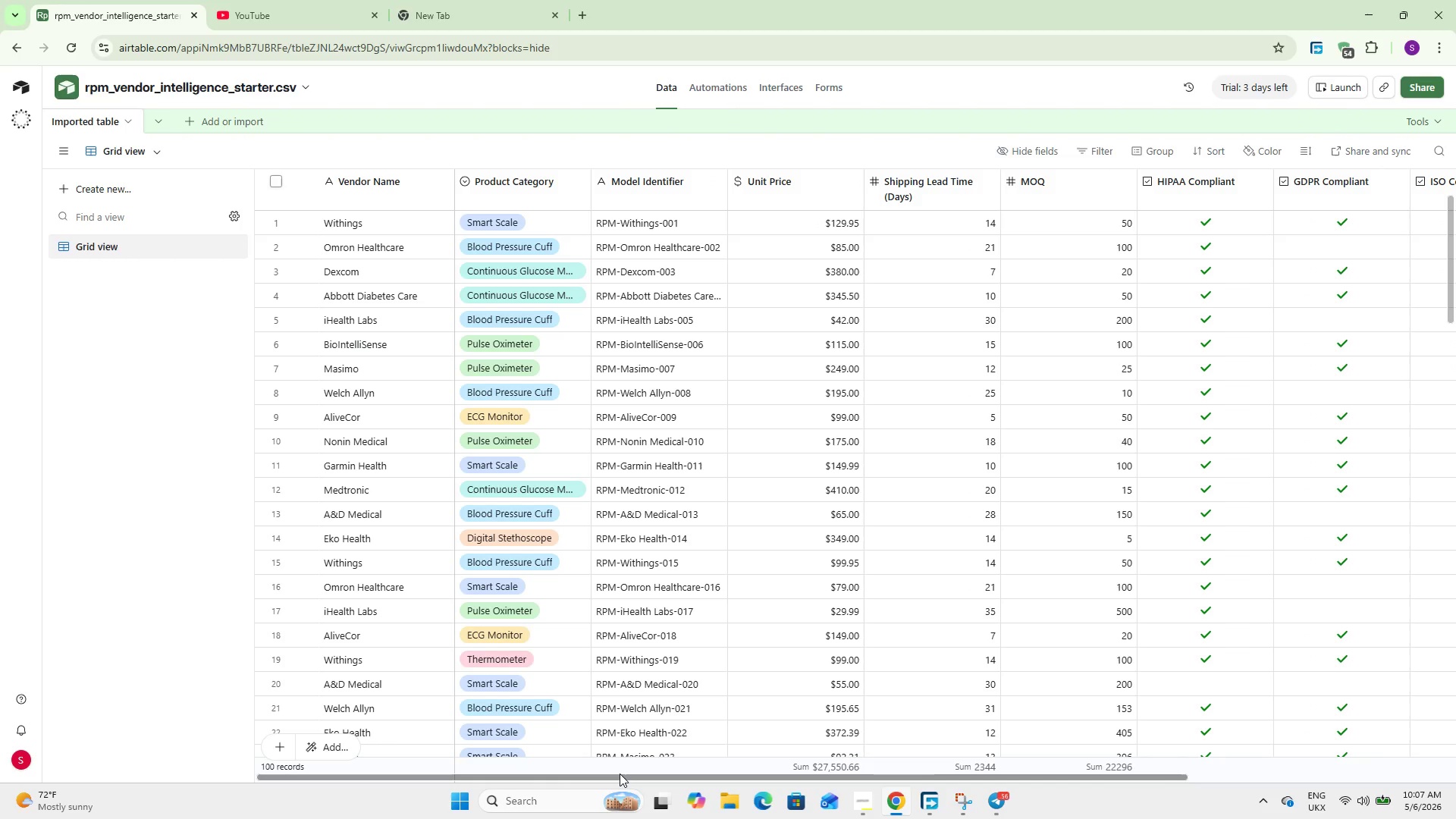 
scroll: coordinate [427, 629], scroll_direction: down, amount: 5.0
 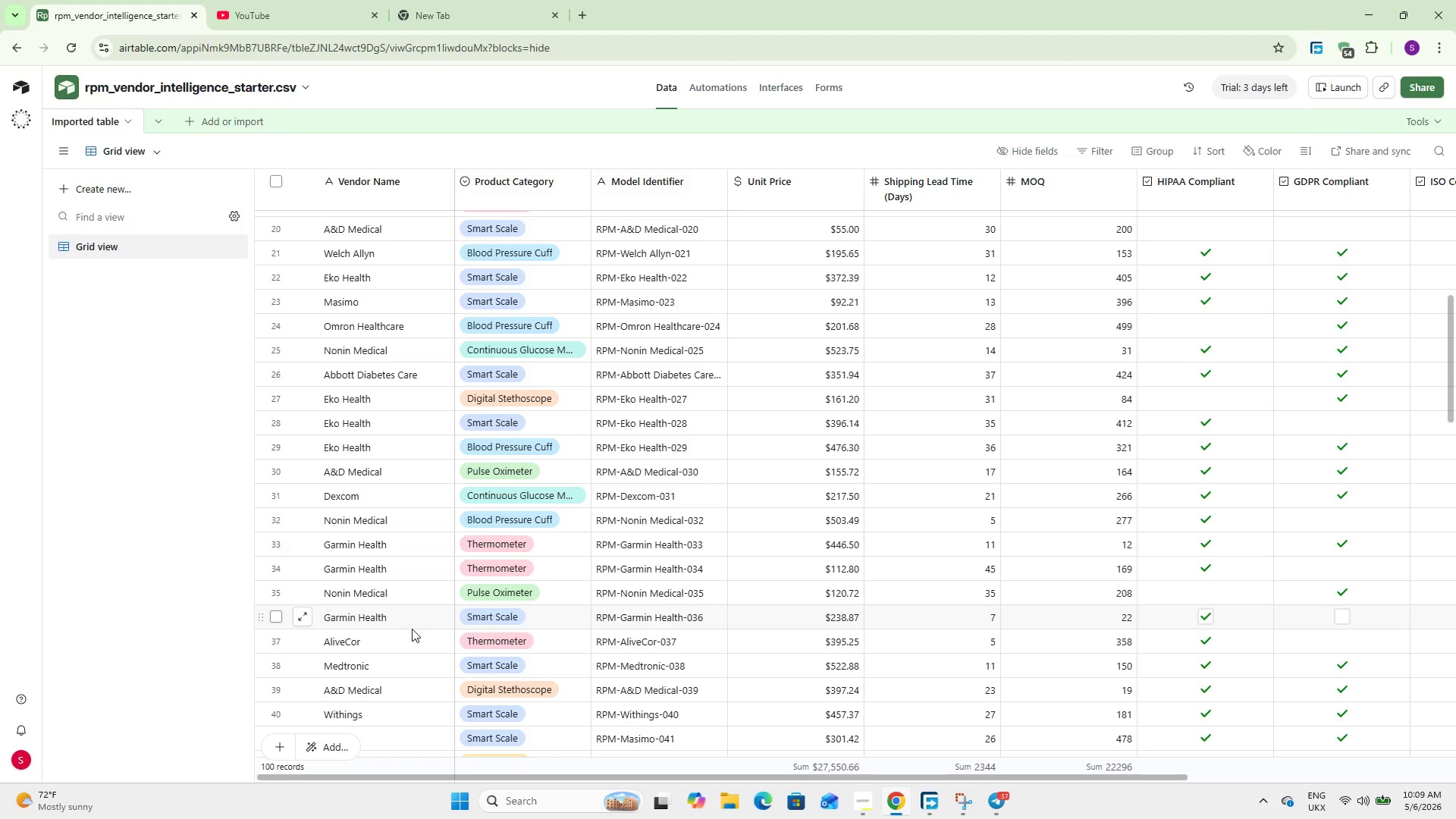 
wait(88.11)
 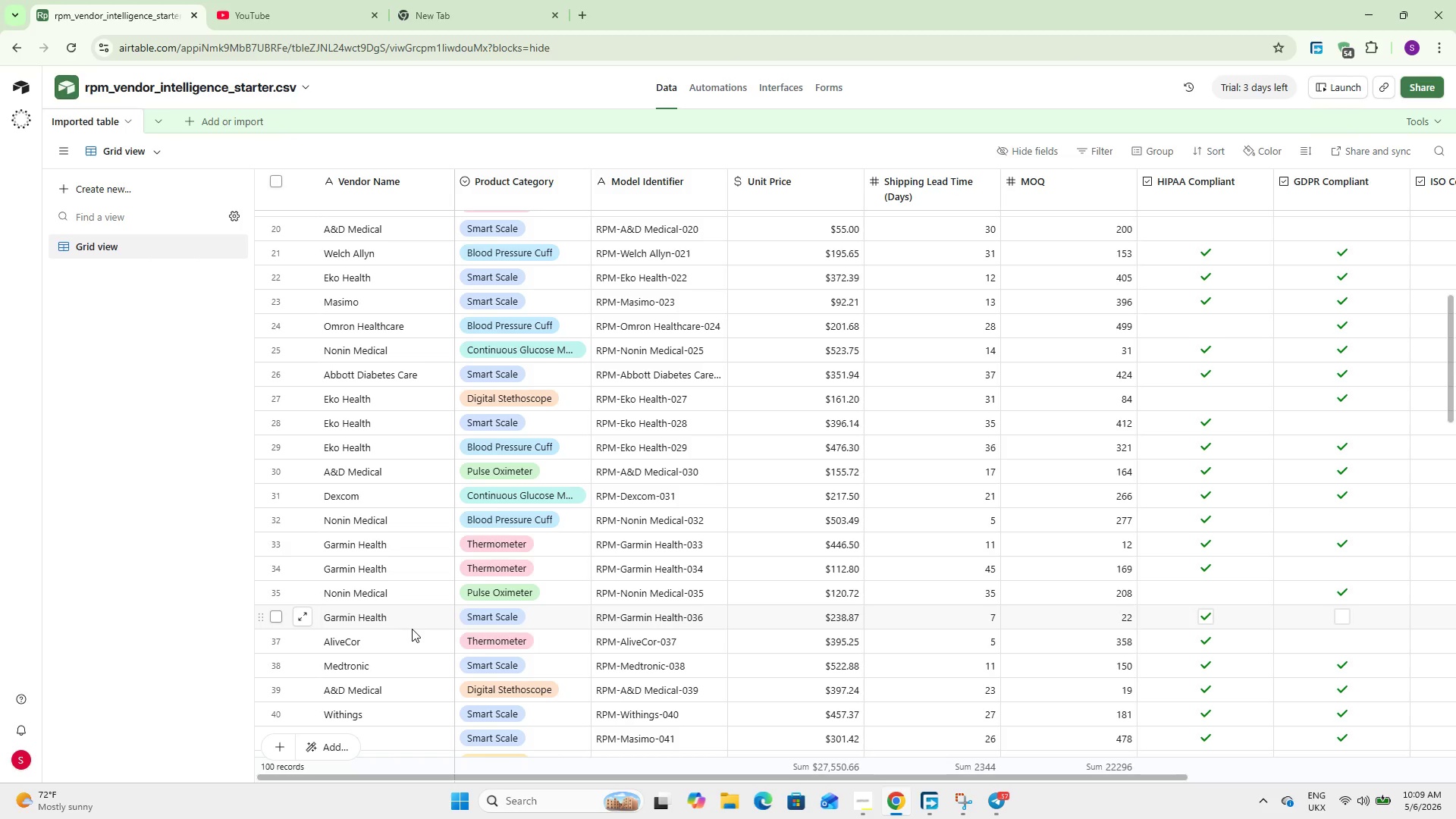 
left_click_drag(start_coordinate=[620, 196], to_coordinate=[351, 209])
 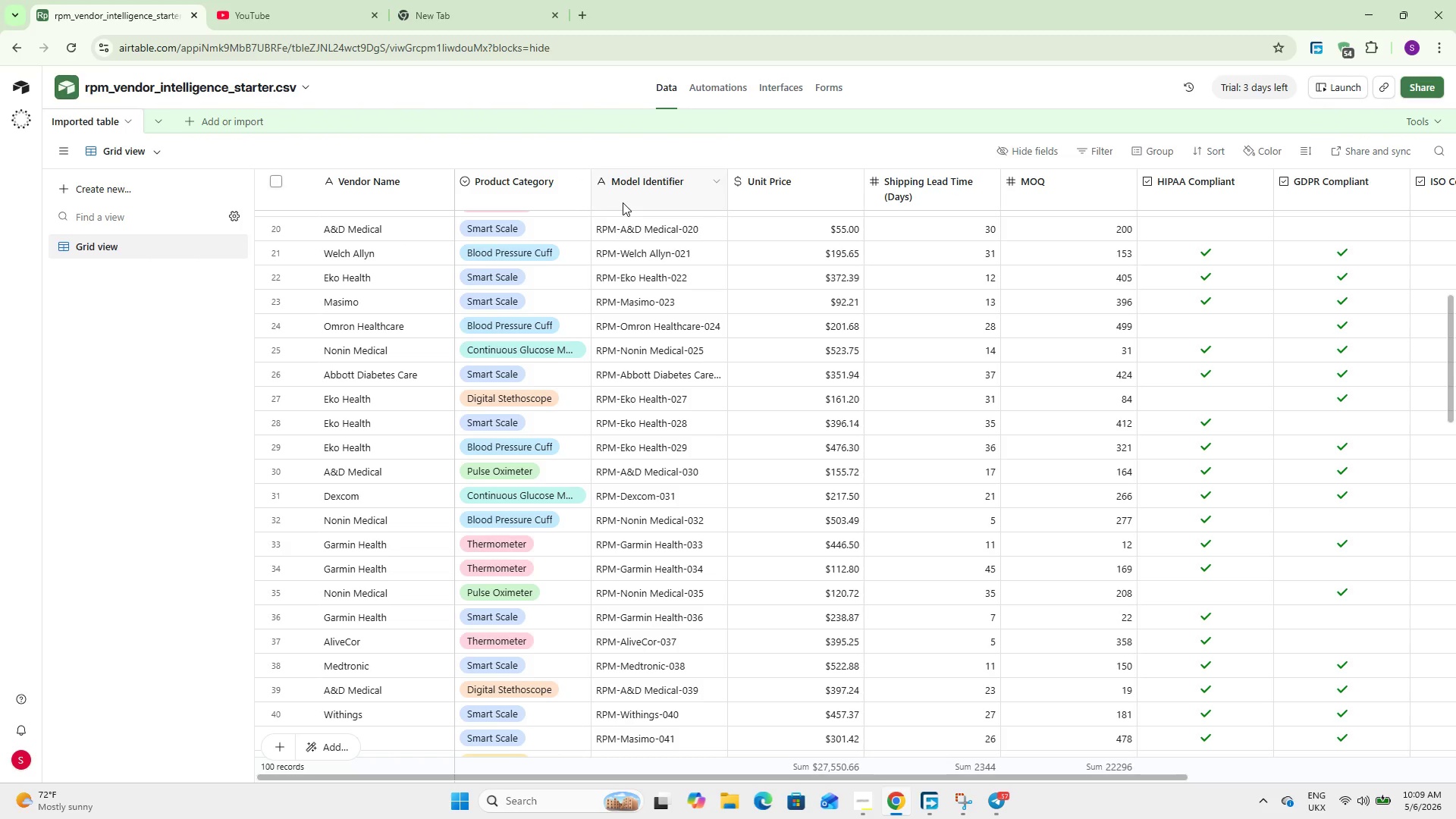 
left_click_drag(start_coordinate=[640, 197], to_coordinate=[588, 256])
 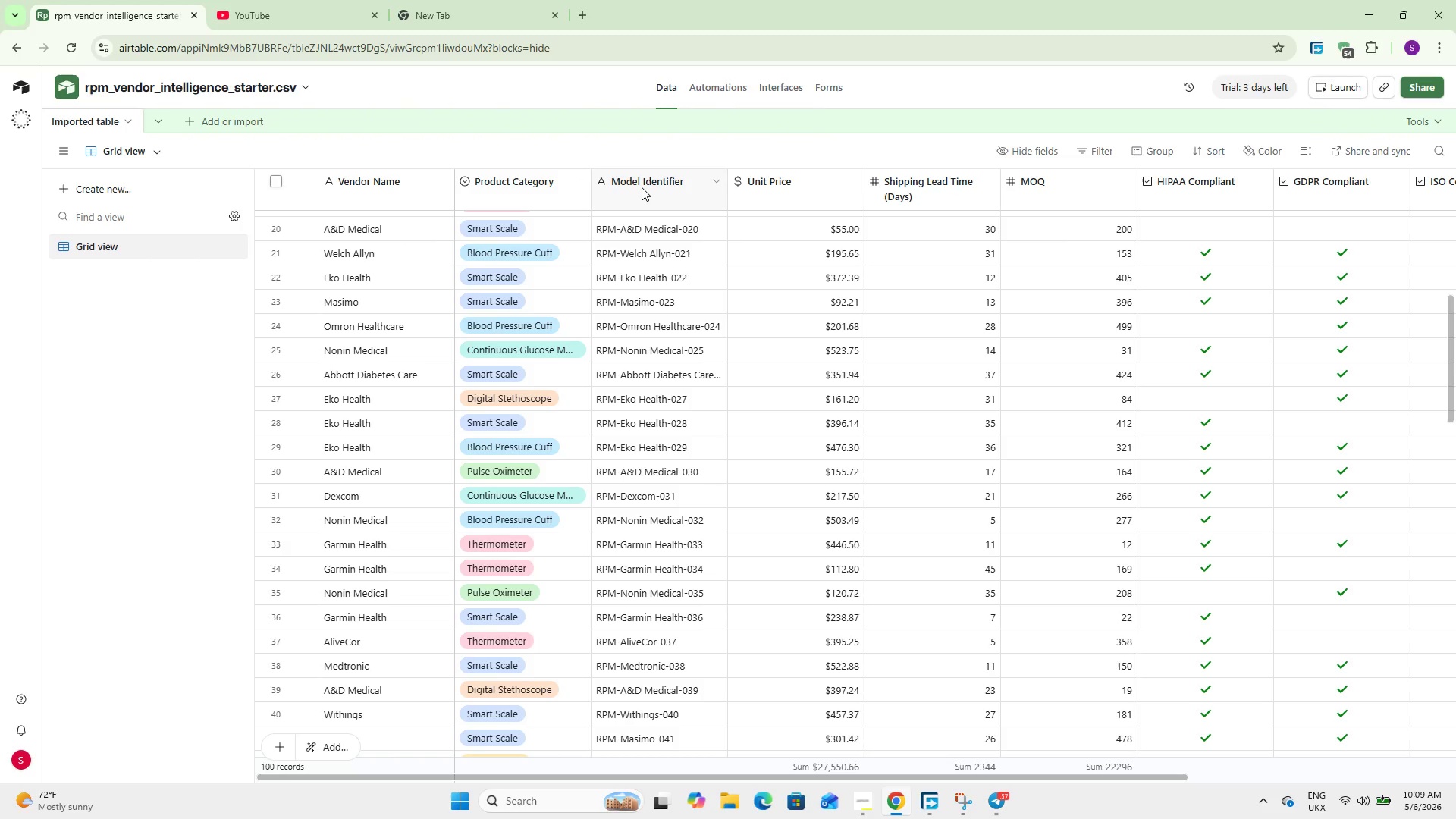 
left_click([642, 187])
 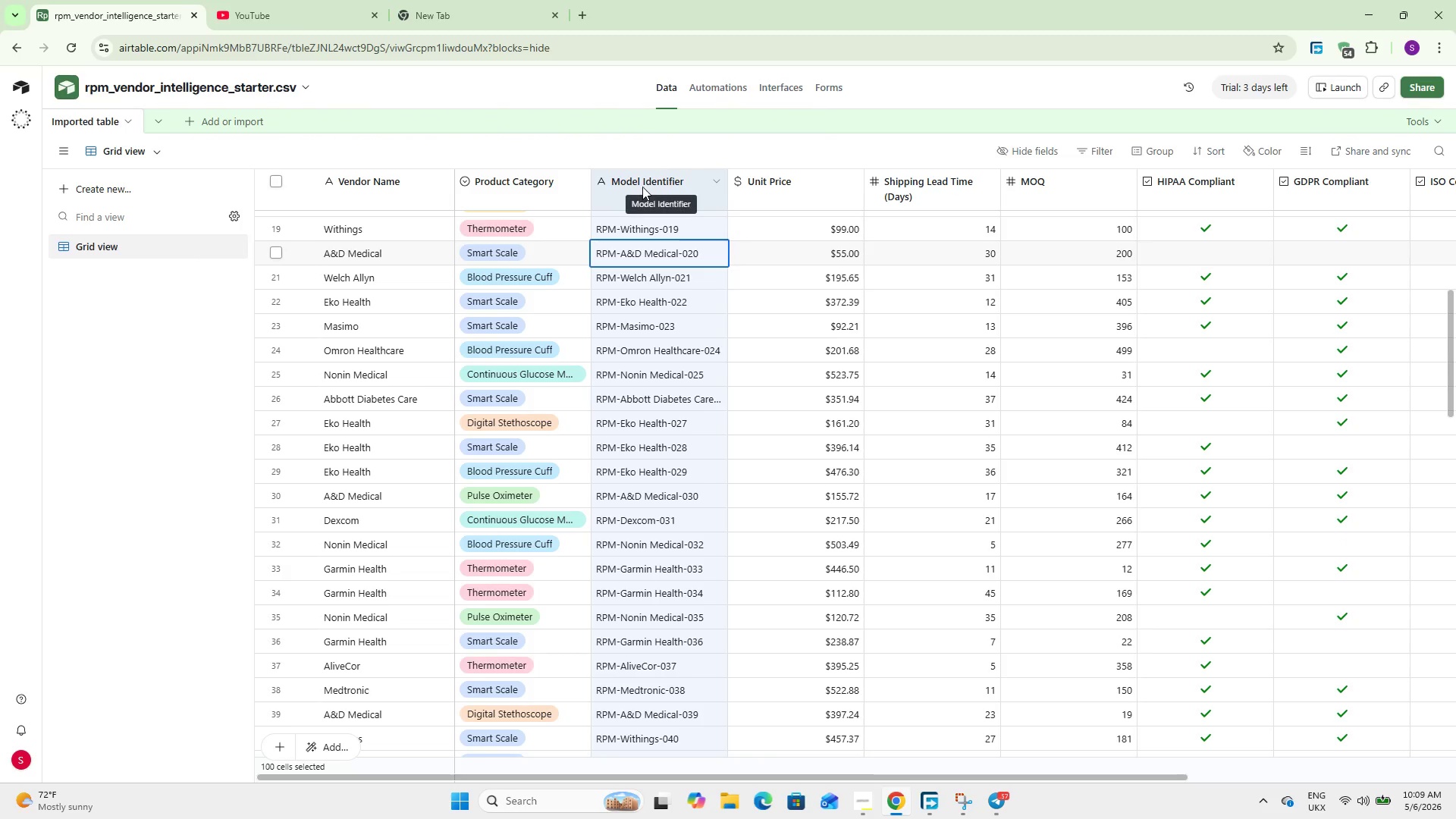 
left_click_drag(start_coordinate=[647, 187], to_coordinate=[363, 199])
 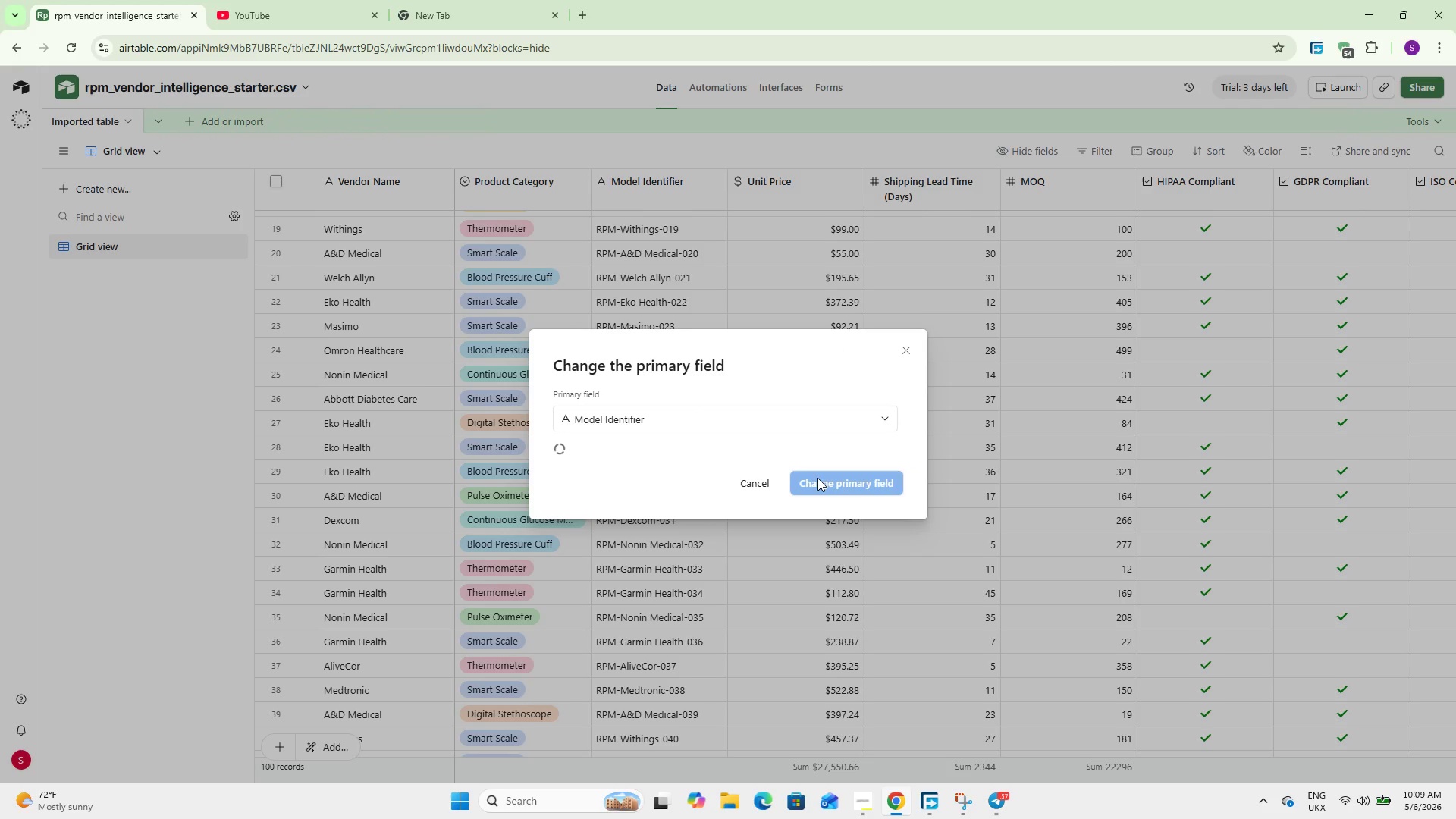 
left_click([817, 478])
 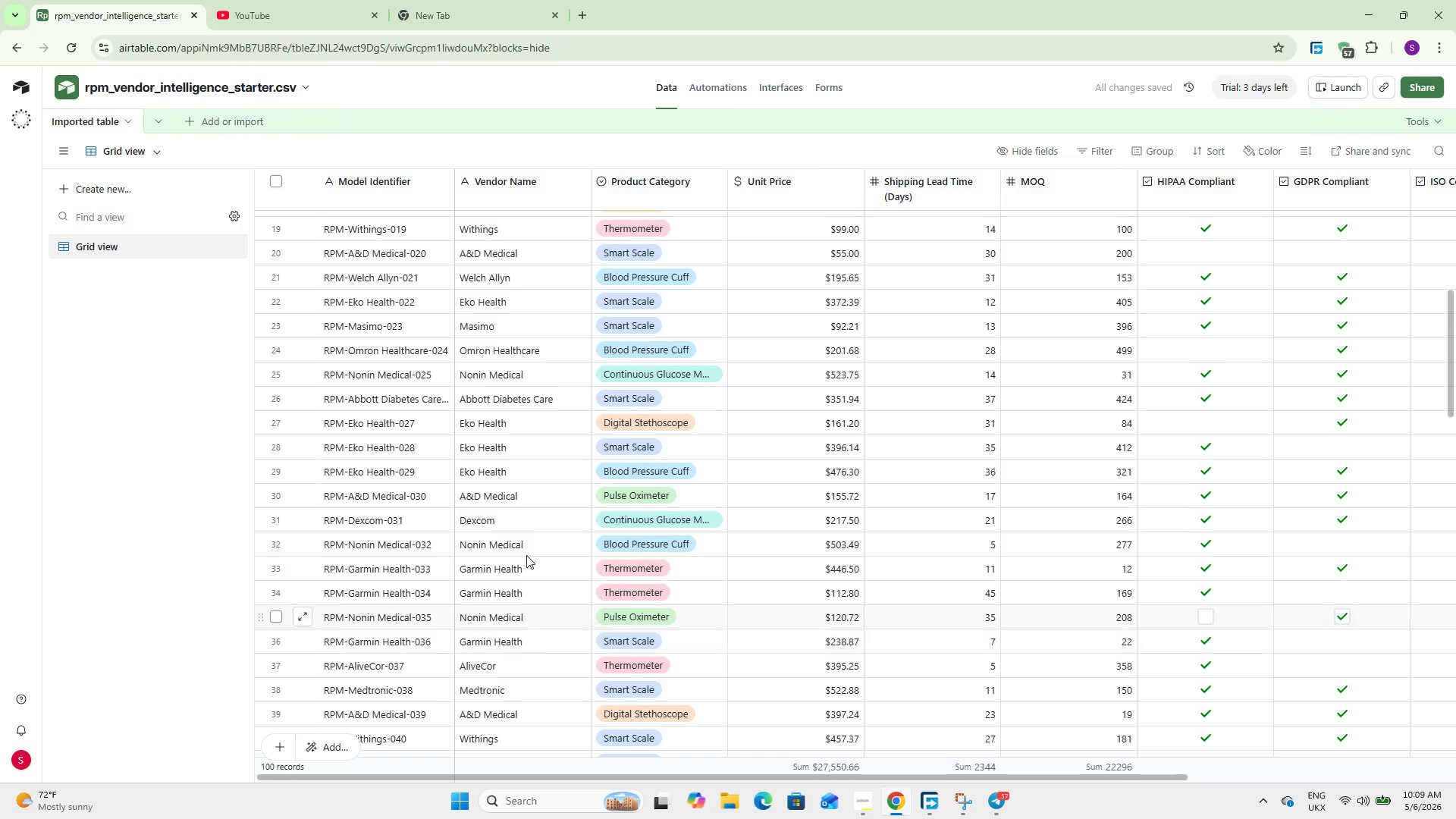 
scroll: coordinate [532, 326], scroll_direction: up, amount: 18.0
 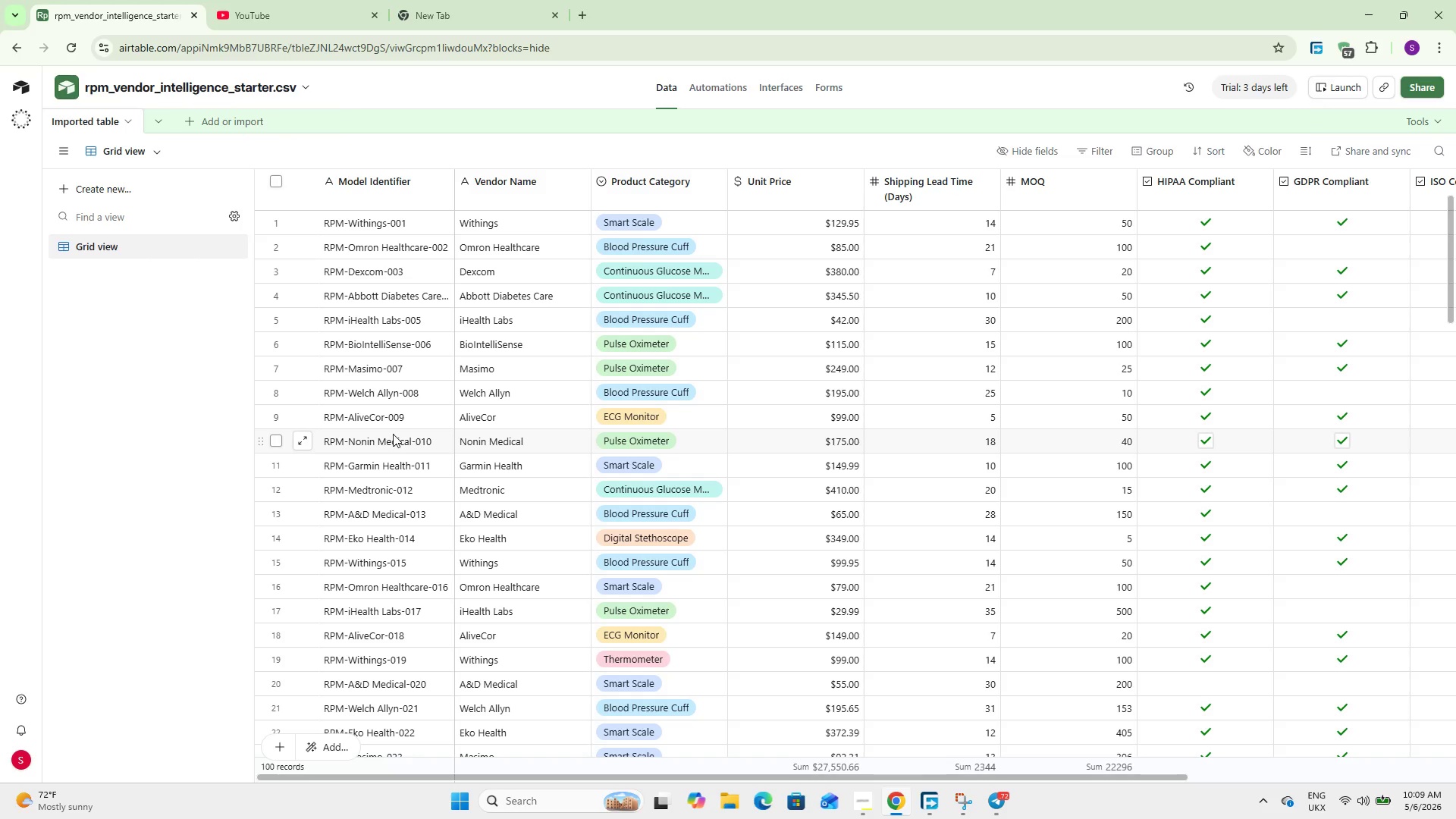 
scroll: coordinate [425, 513], scroll_direction: down, amount: 15.0
 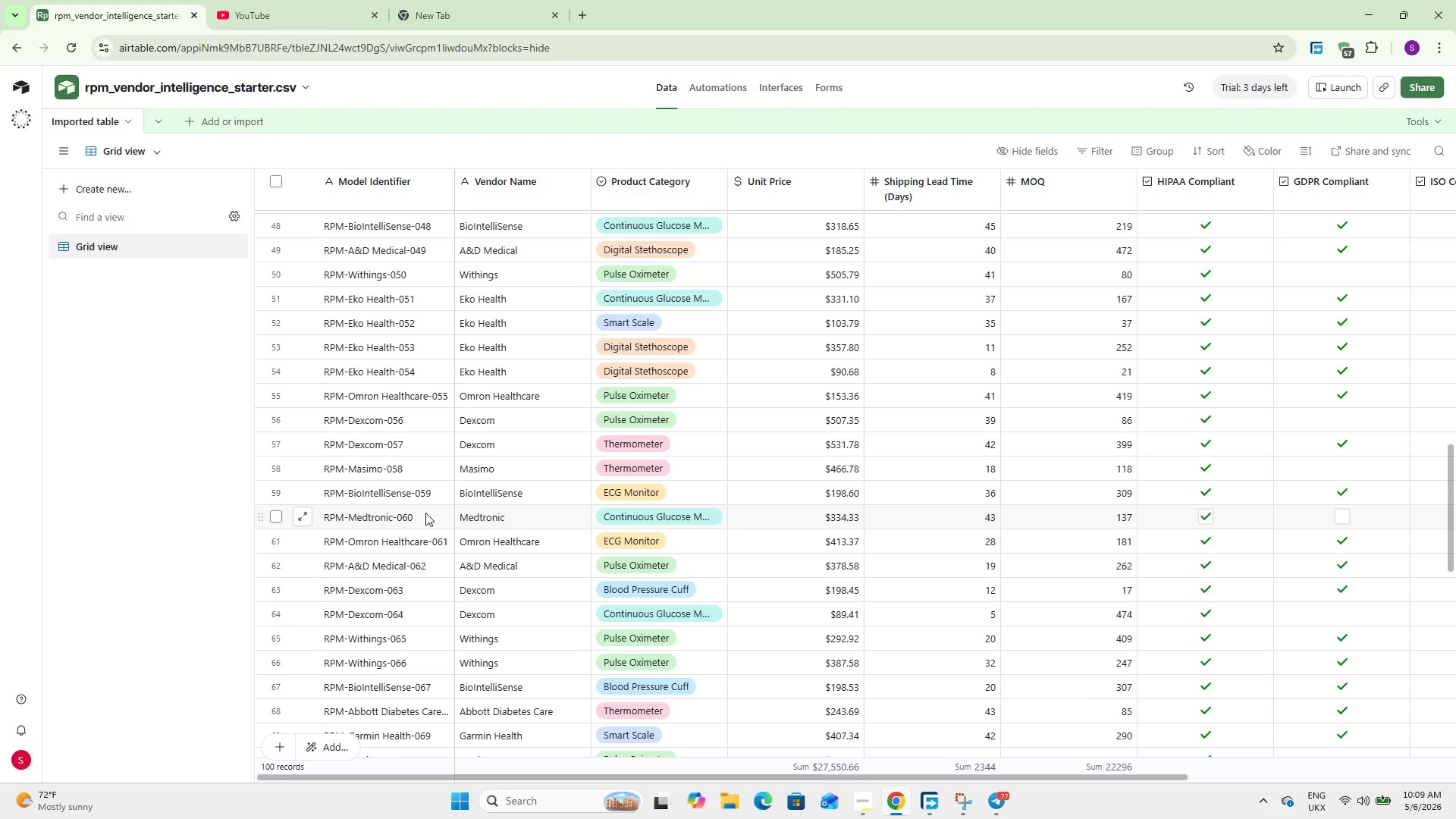 
scroll: coordinate [425, 513], scroll_direction: up, amount: 24.0
 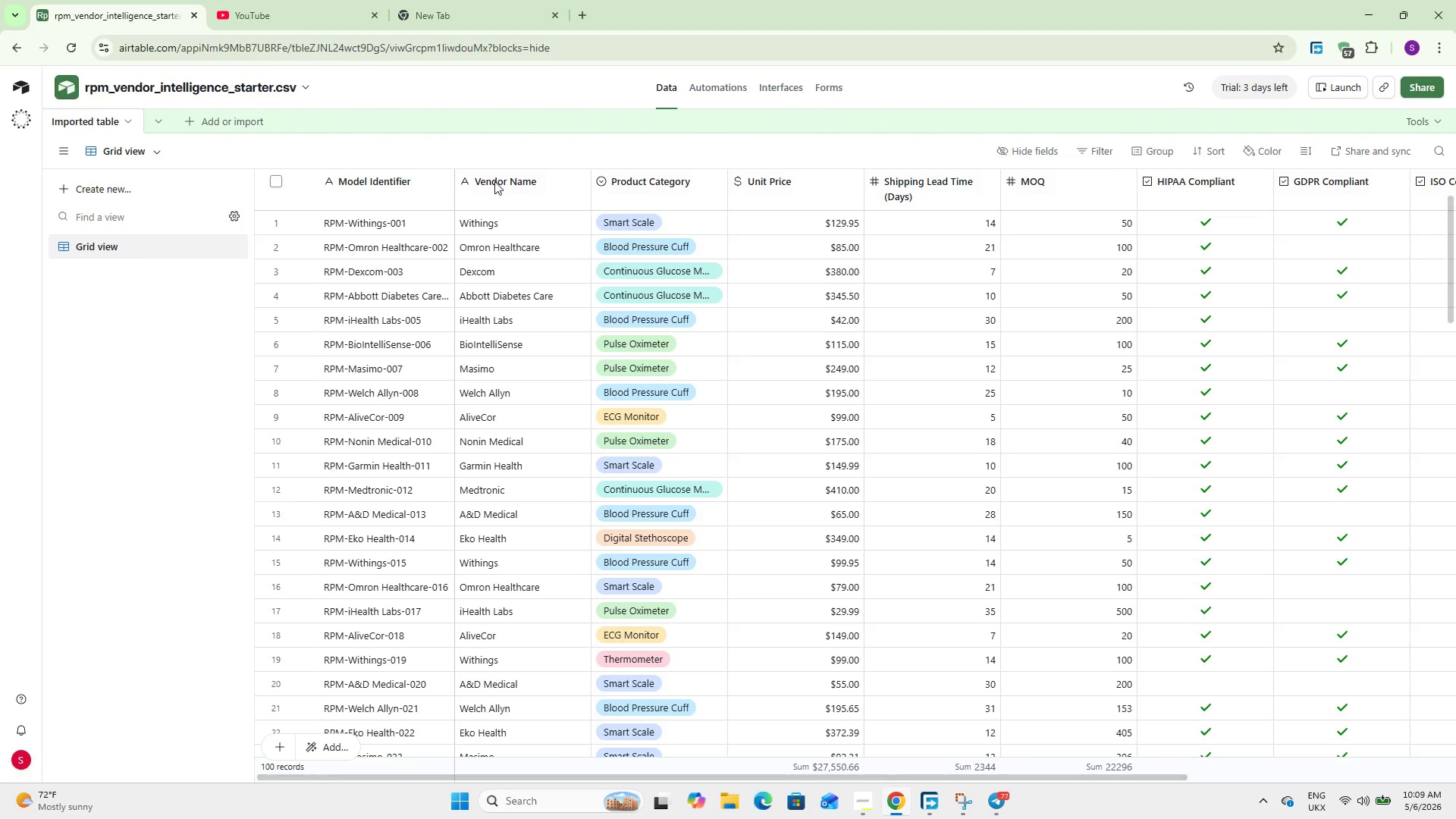 
right_click([493, 184])
 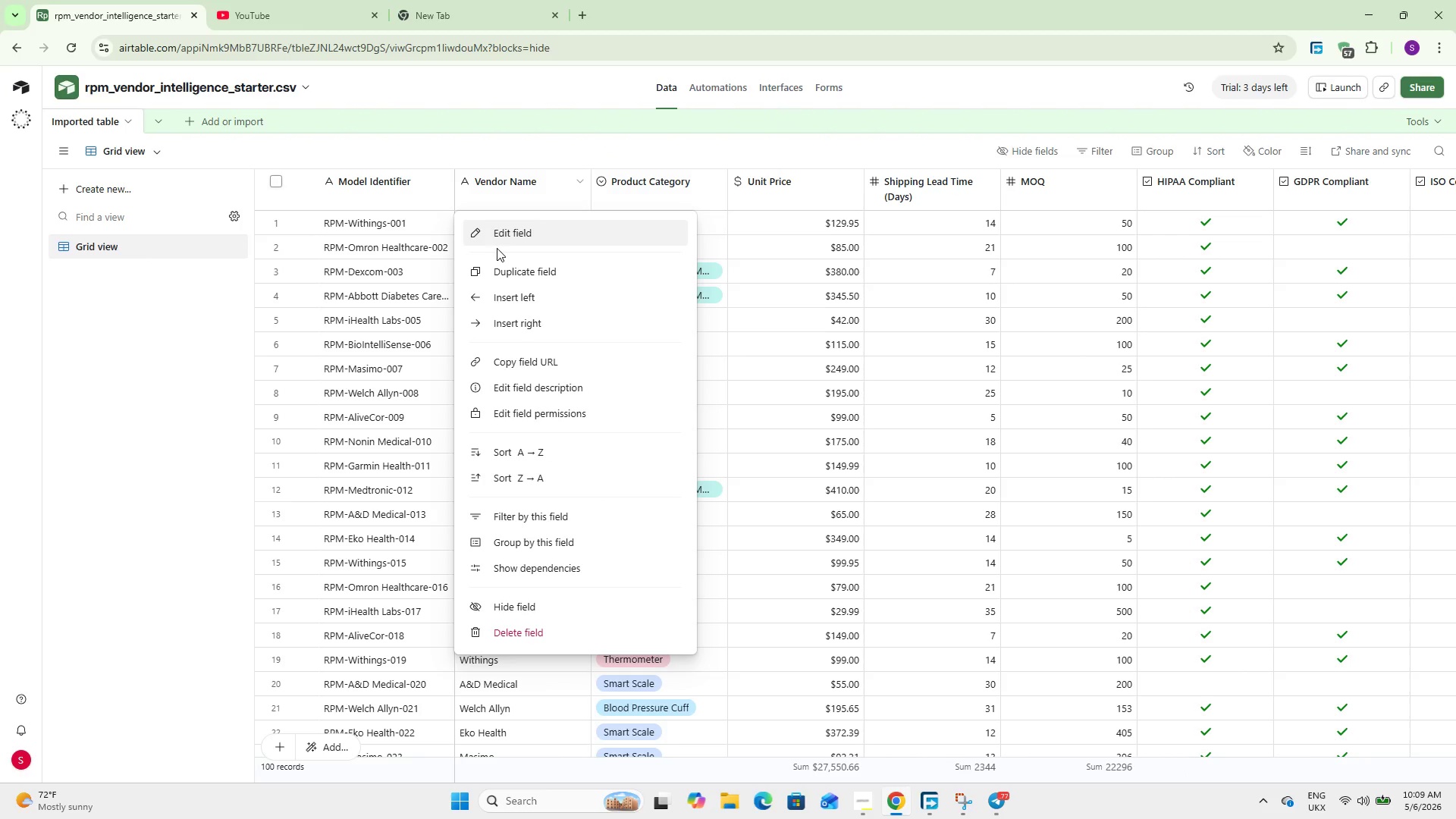 
left_click([509, 237])
 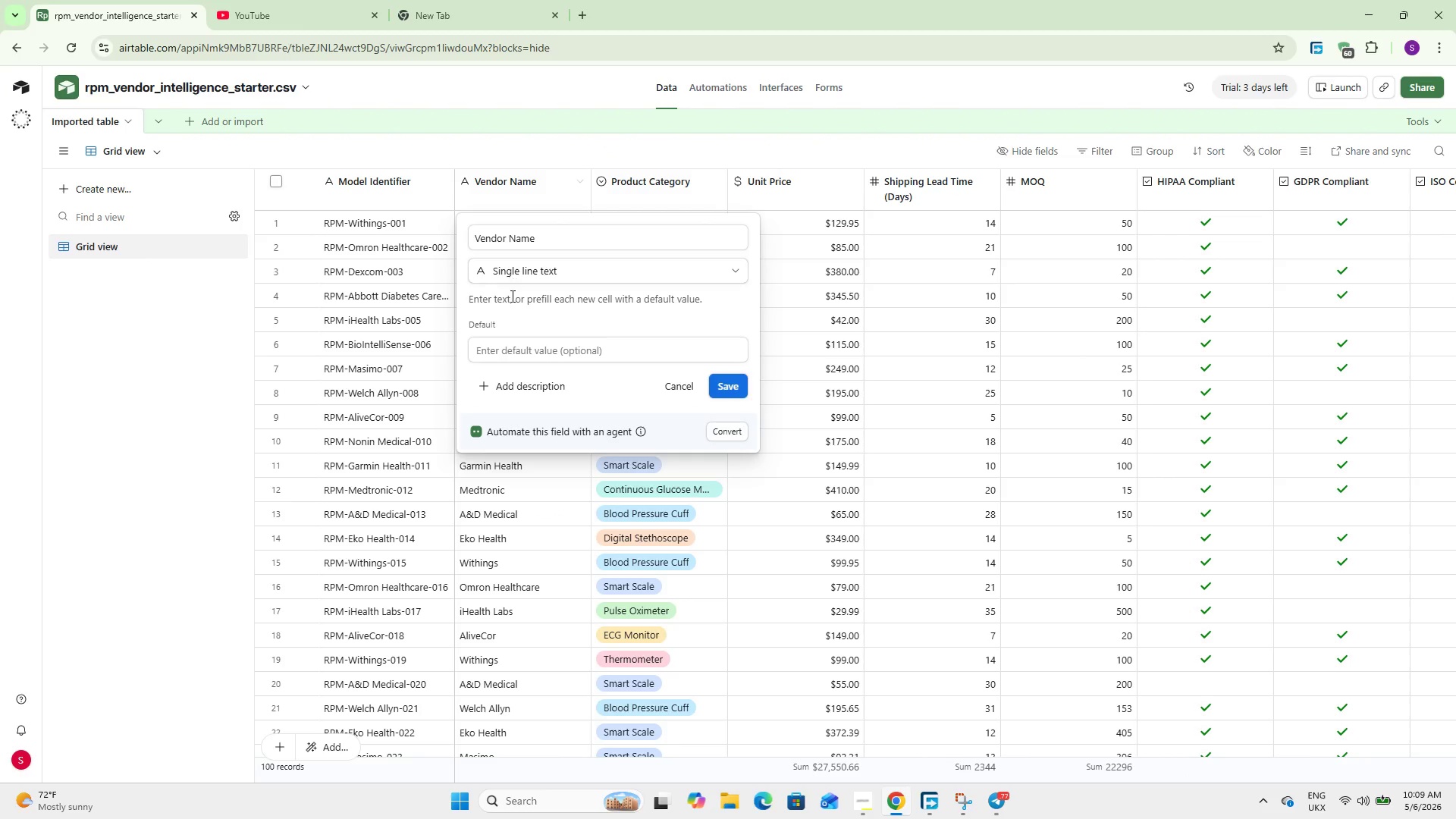 
left_click([530, 262])
 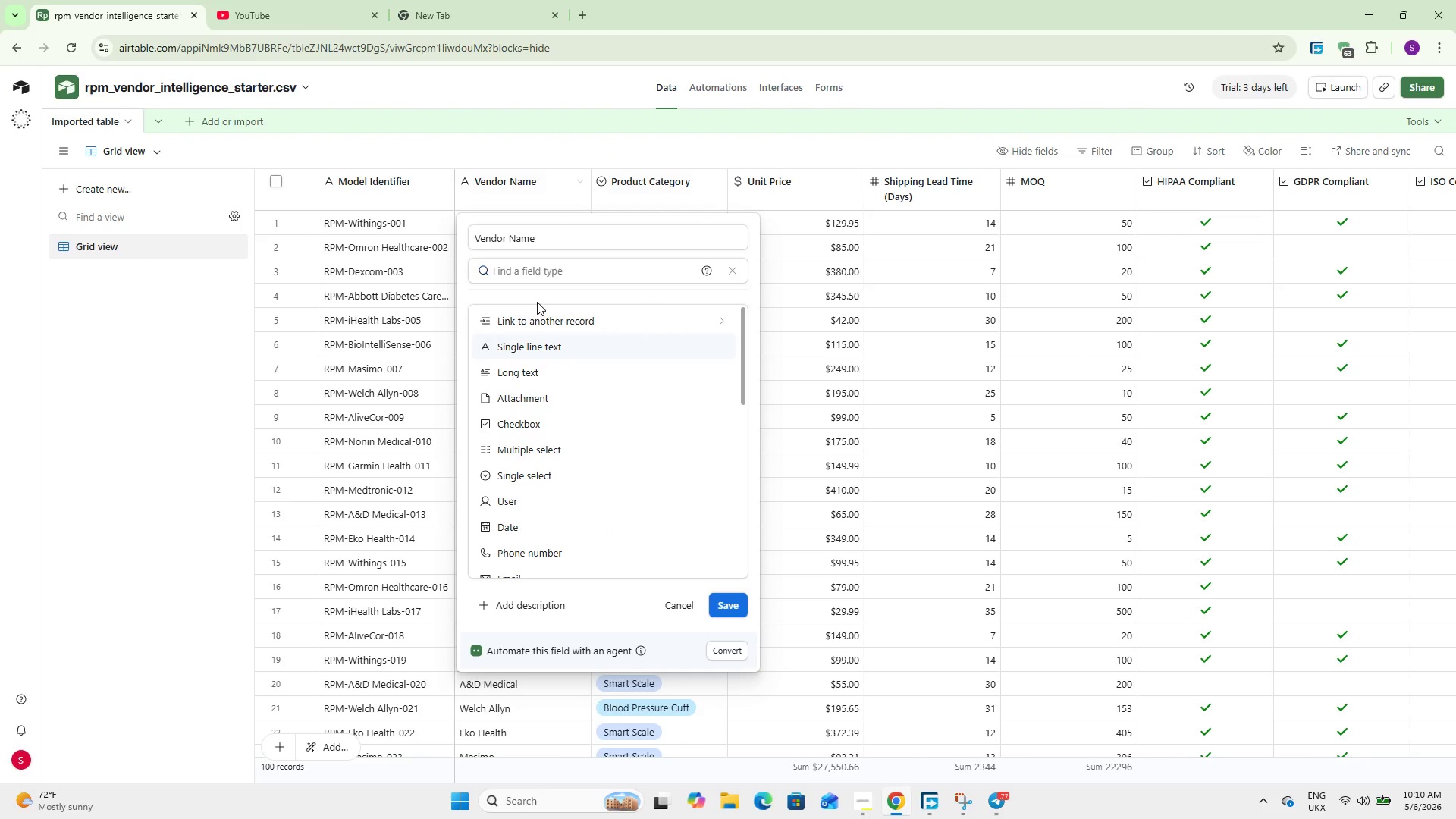 
double_click([541, 313])
 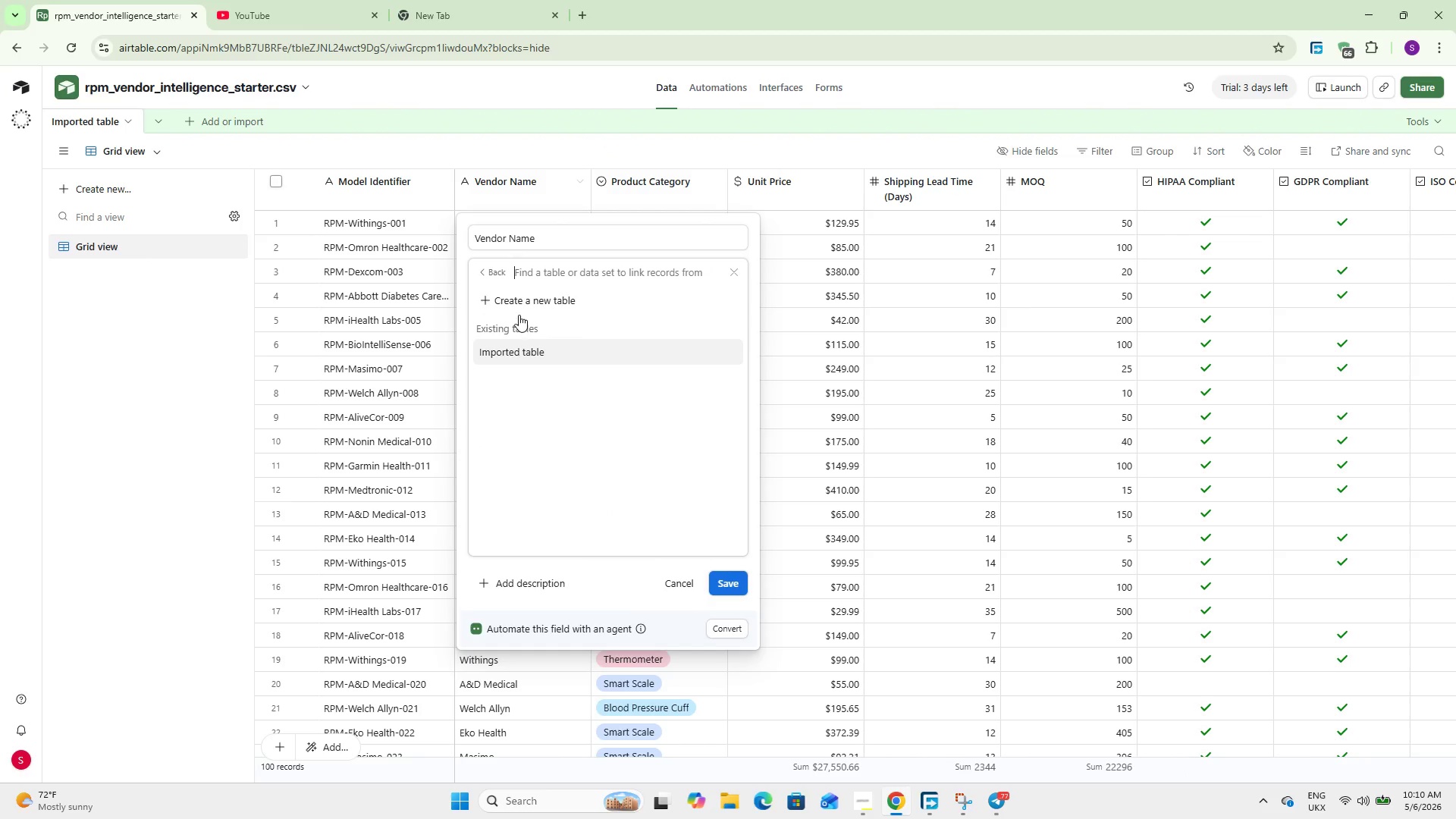 
left_click([535, 288])
 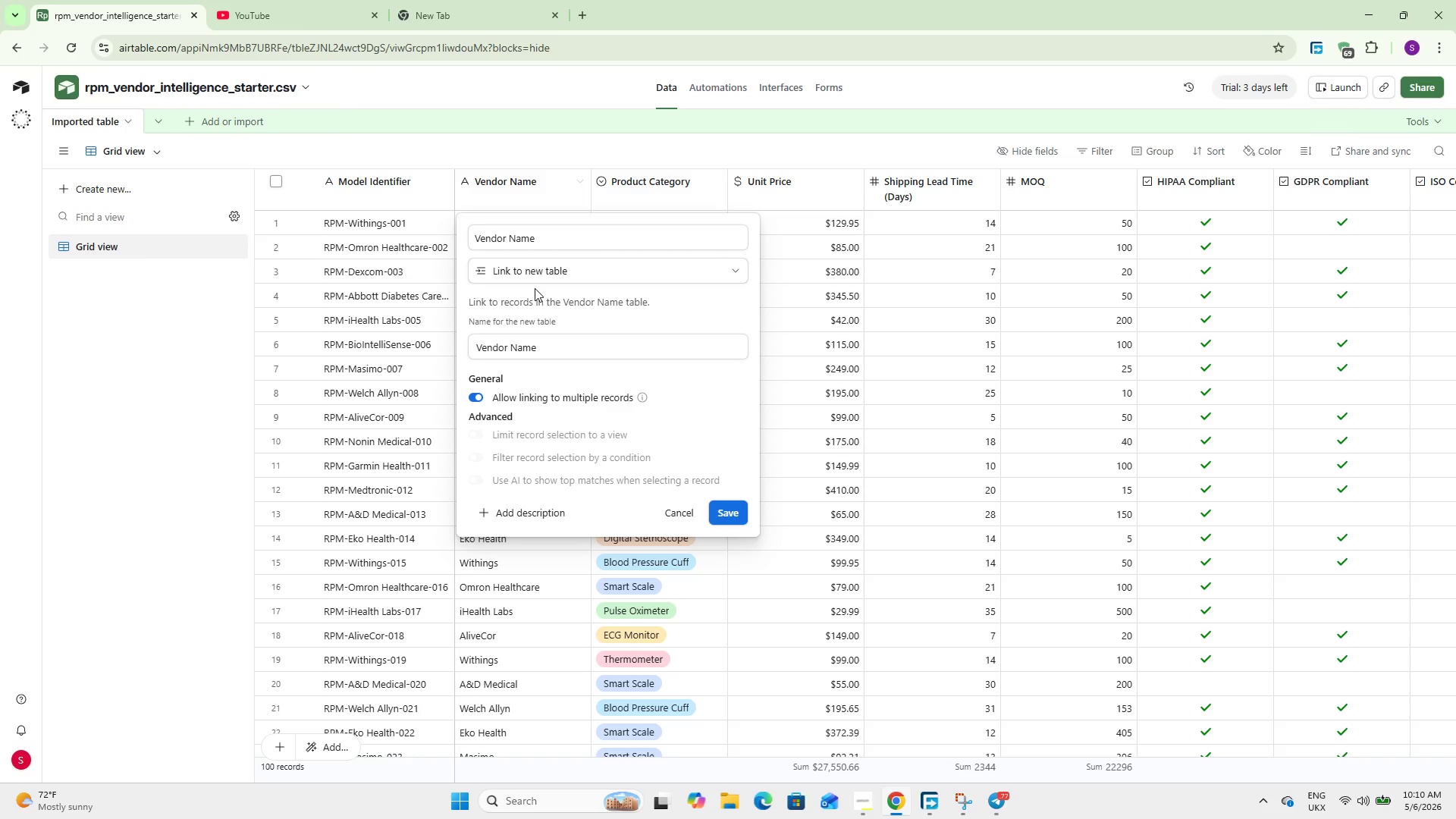 
wait(9.02)
 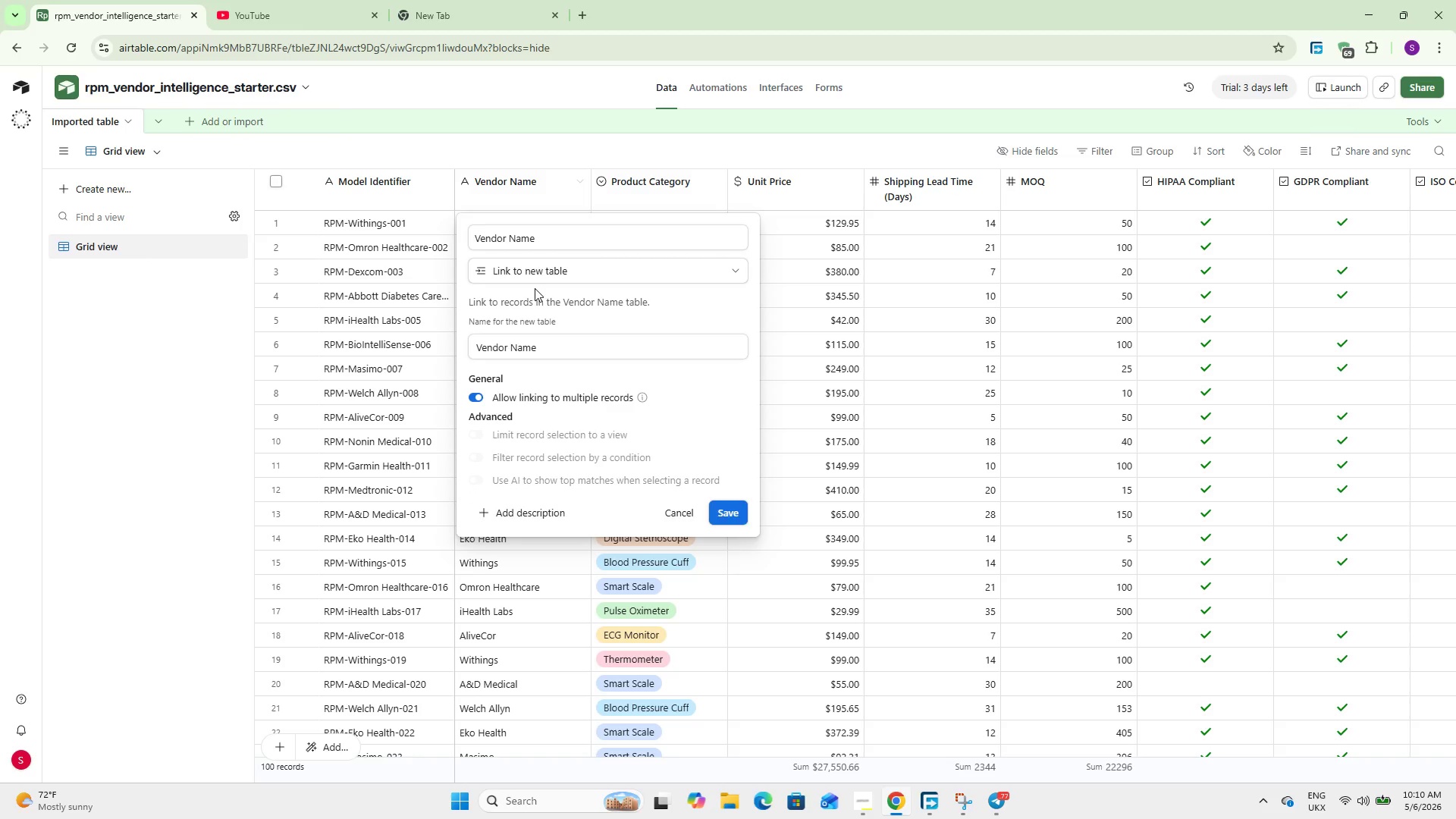 
double_click([526, 348])
 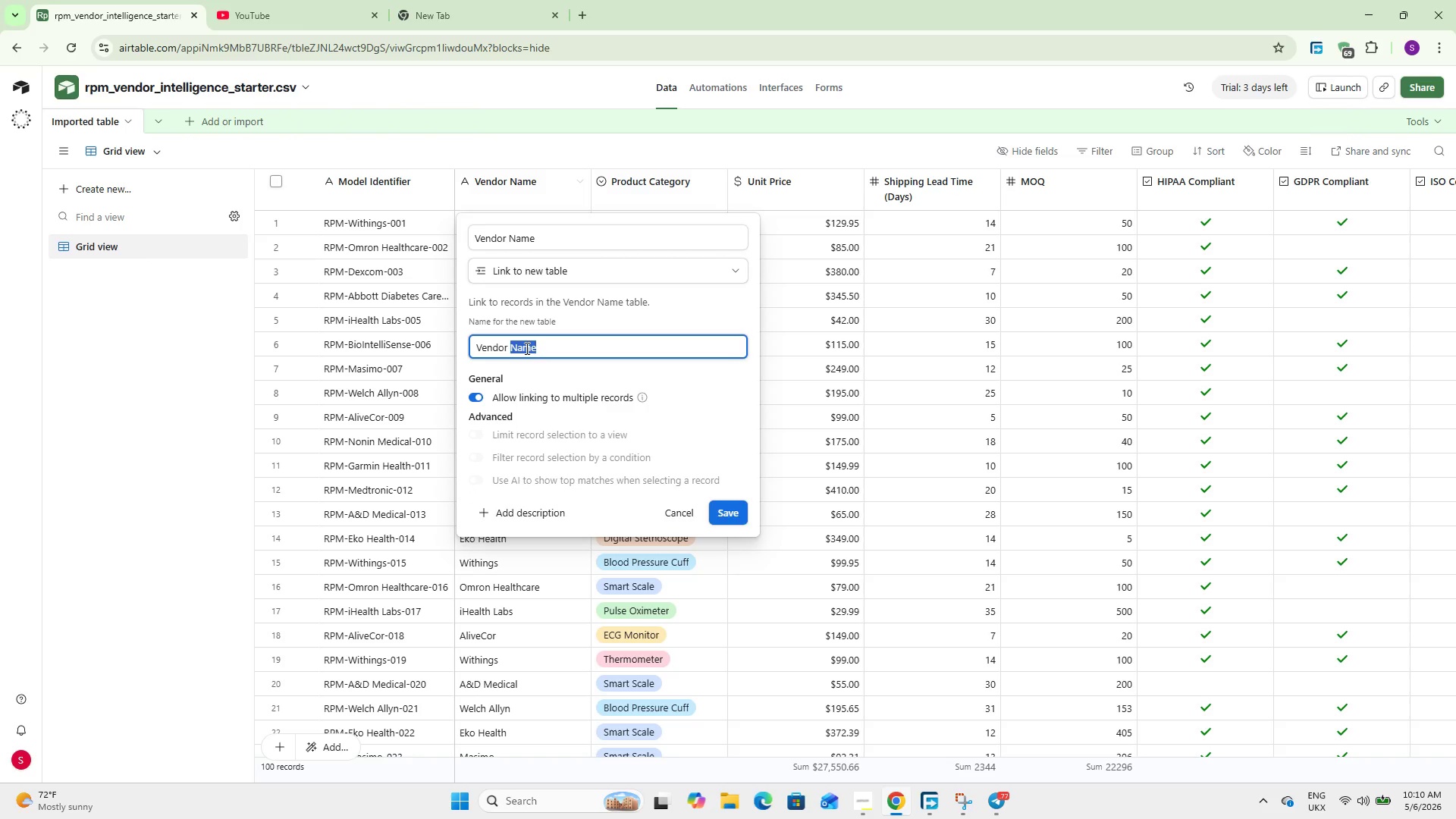 
key(Backspace)
 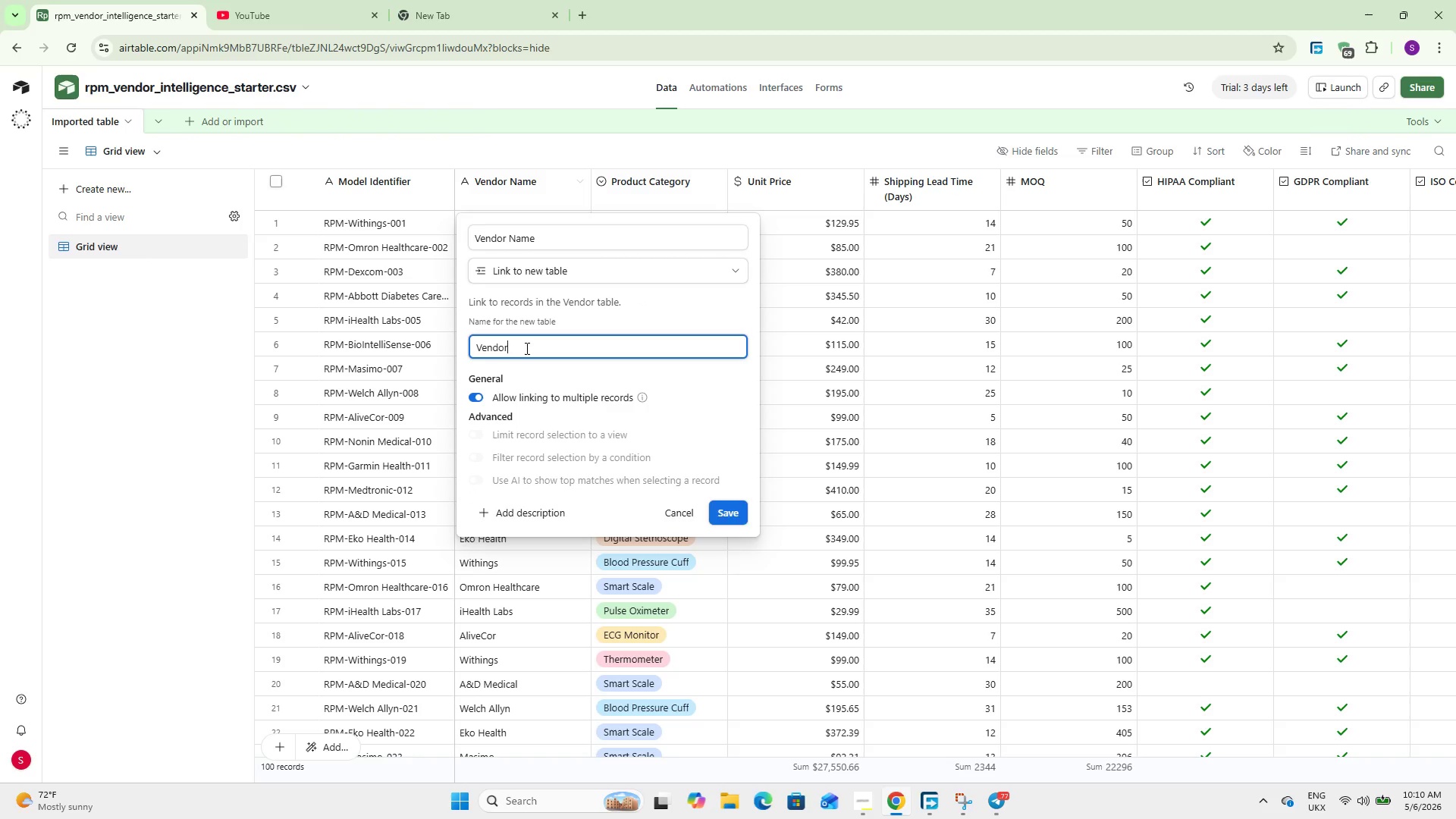 
key(Backspace)
 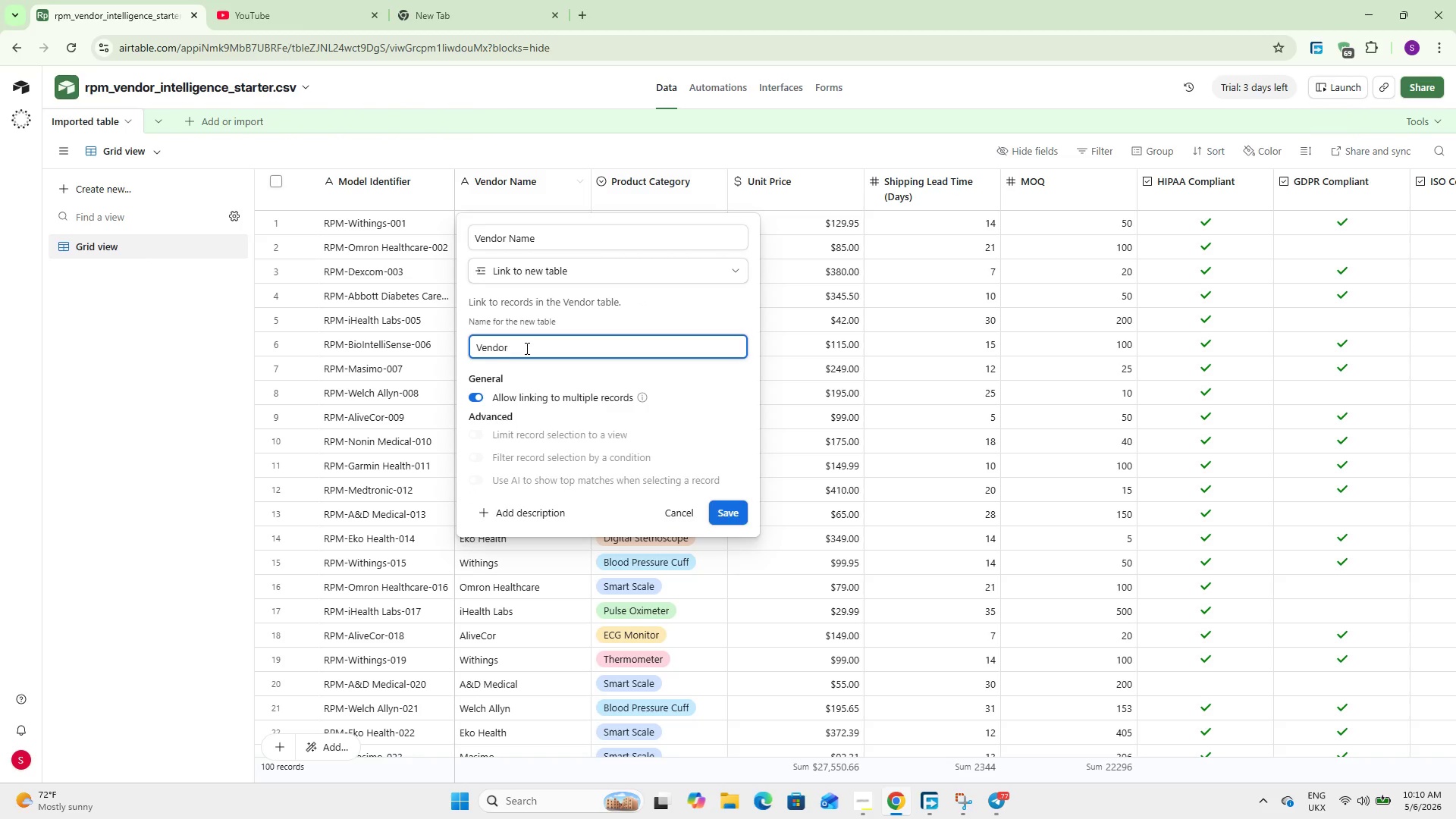 
key(S)
 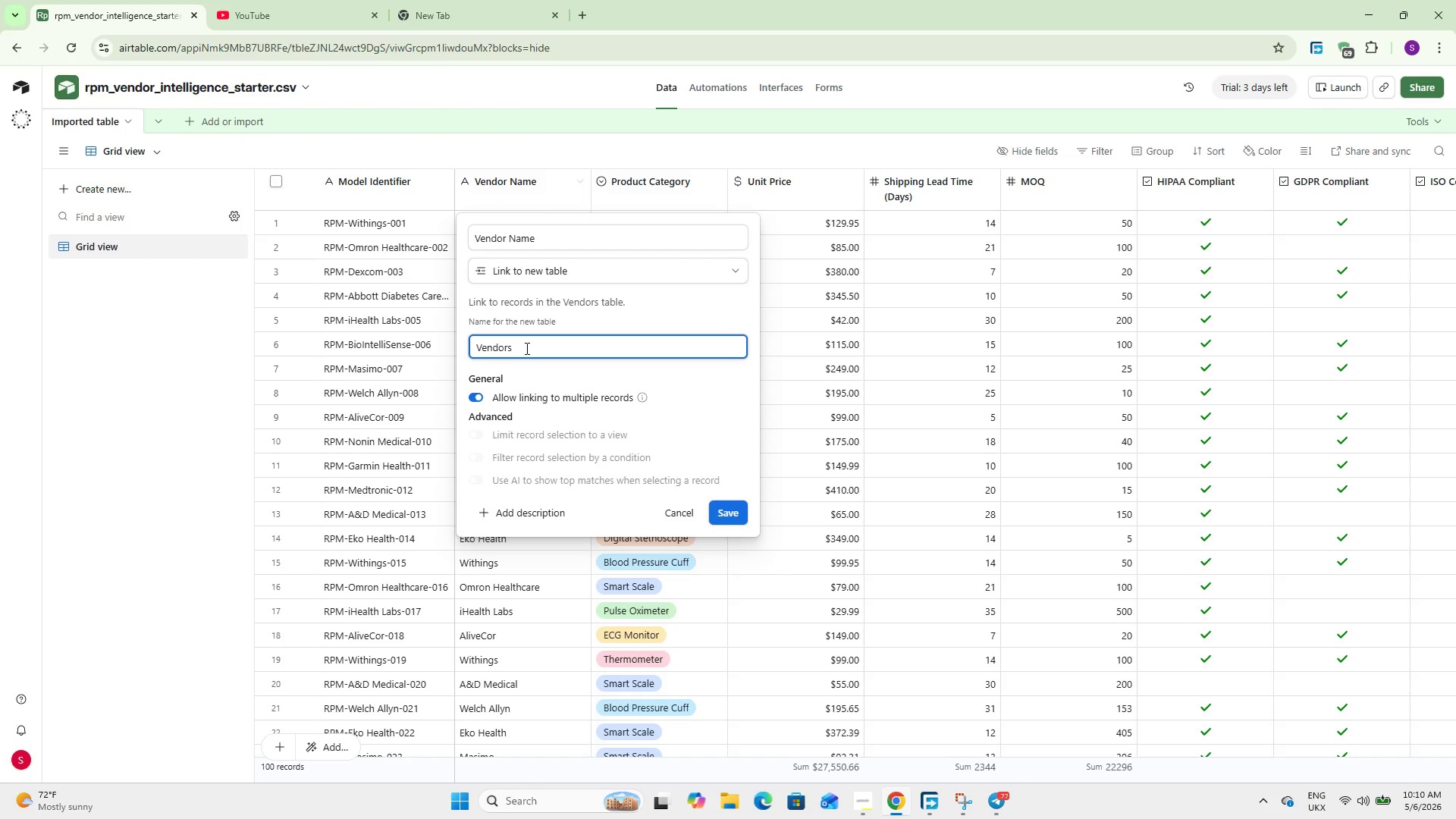 
wait(6.78)
 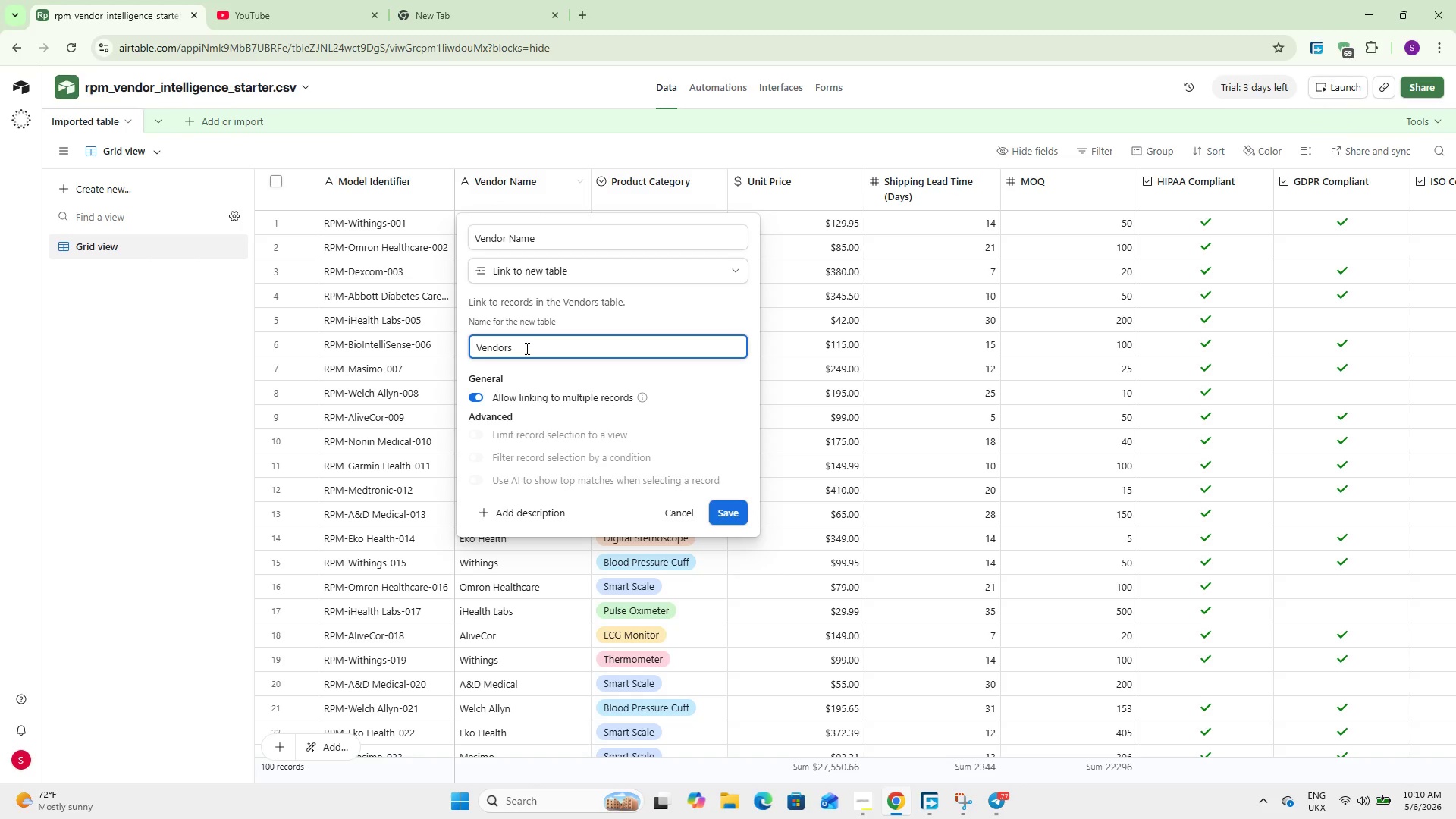 
left_click([721, 510])
 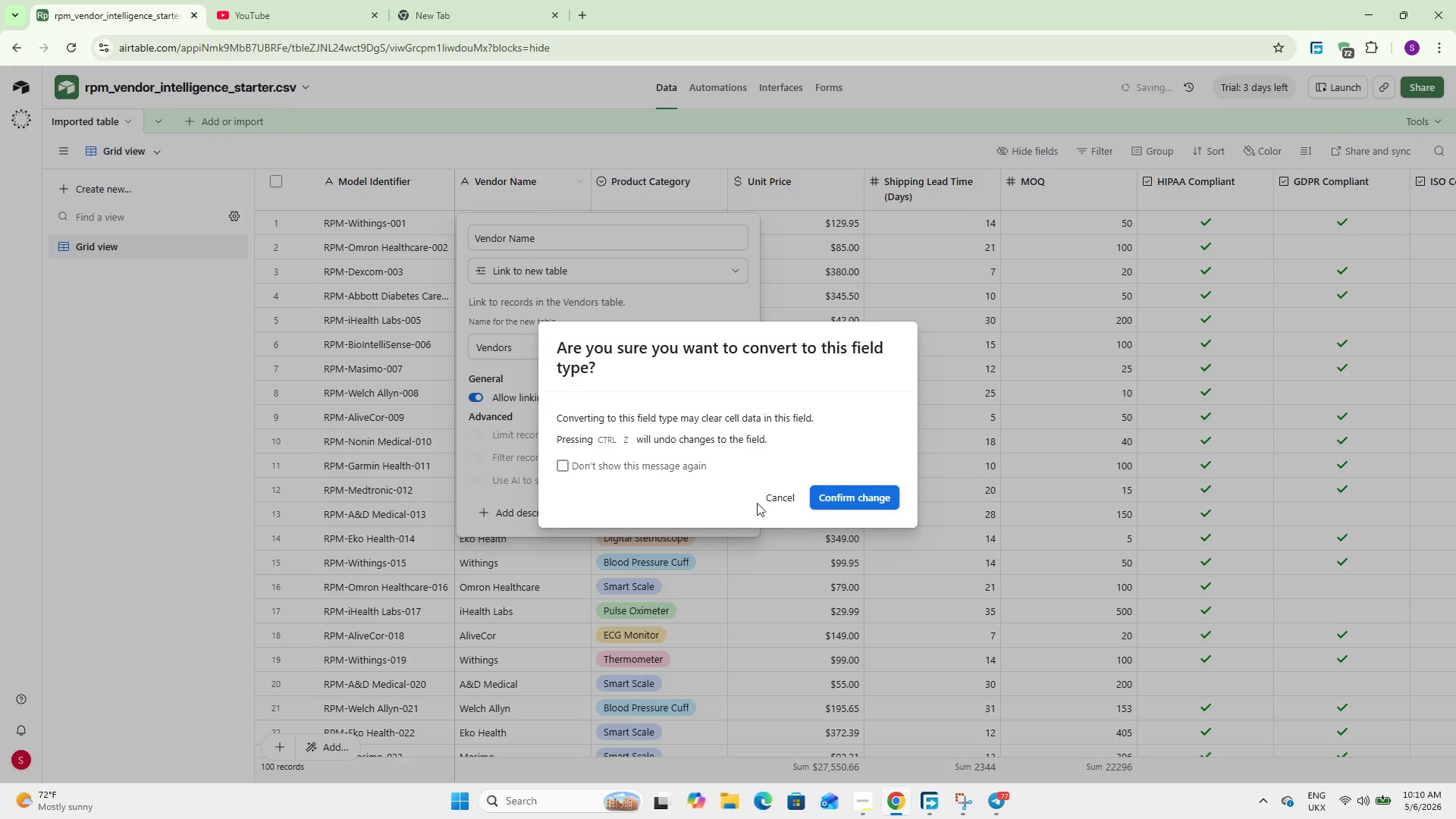 
left_click([828, 500])
 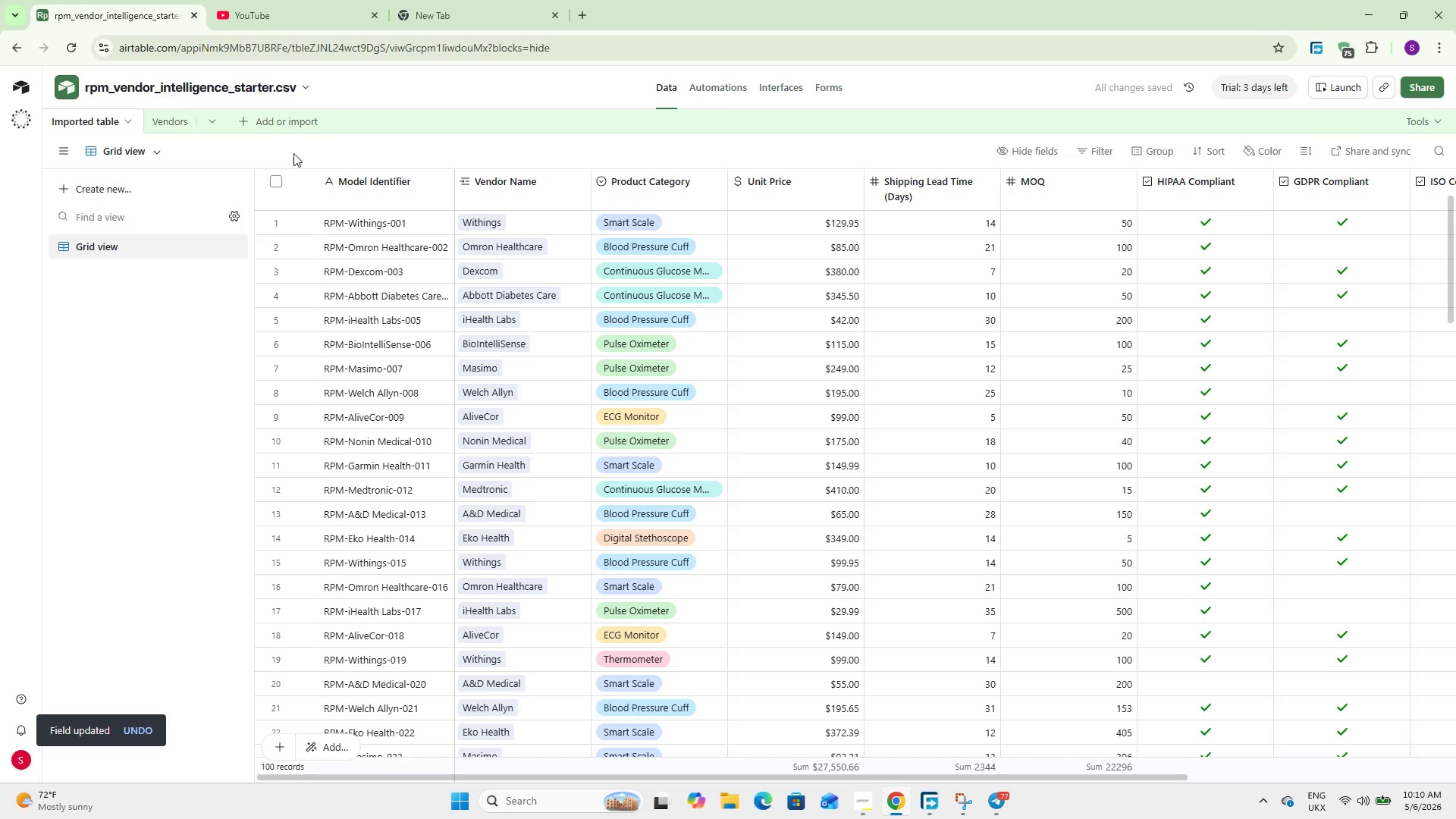 
double_click([543, 192])
 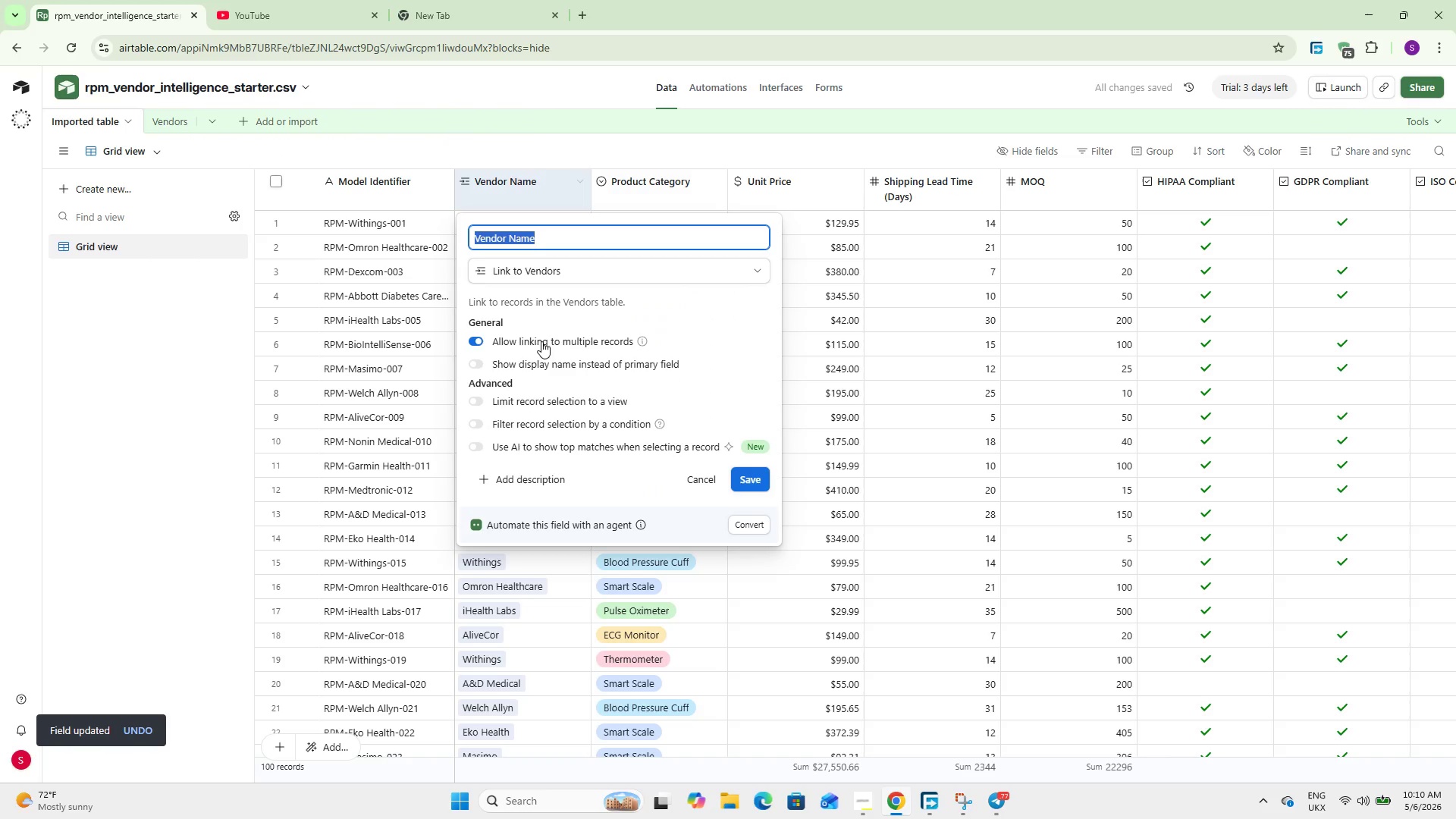 
left_click([509, 343])
 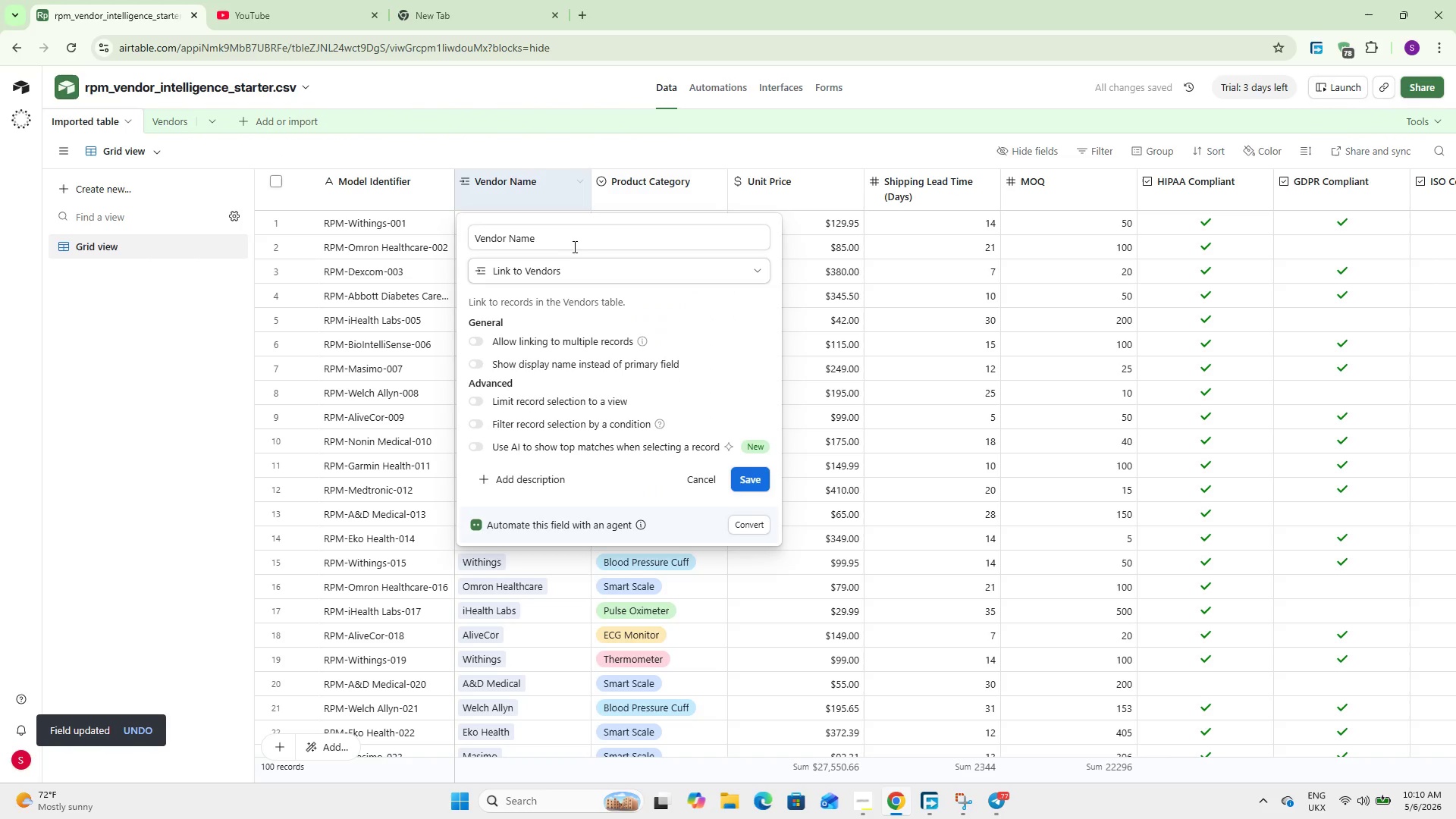 
left_click([549, 249])
 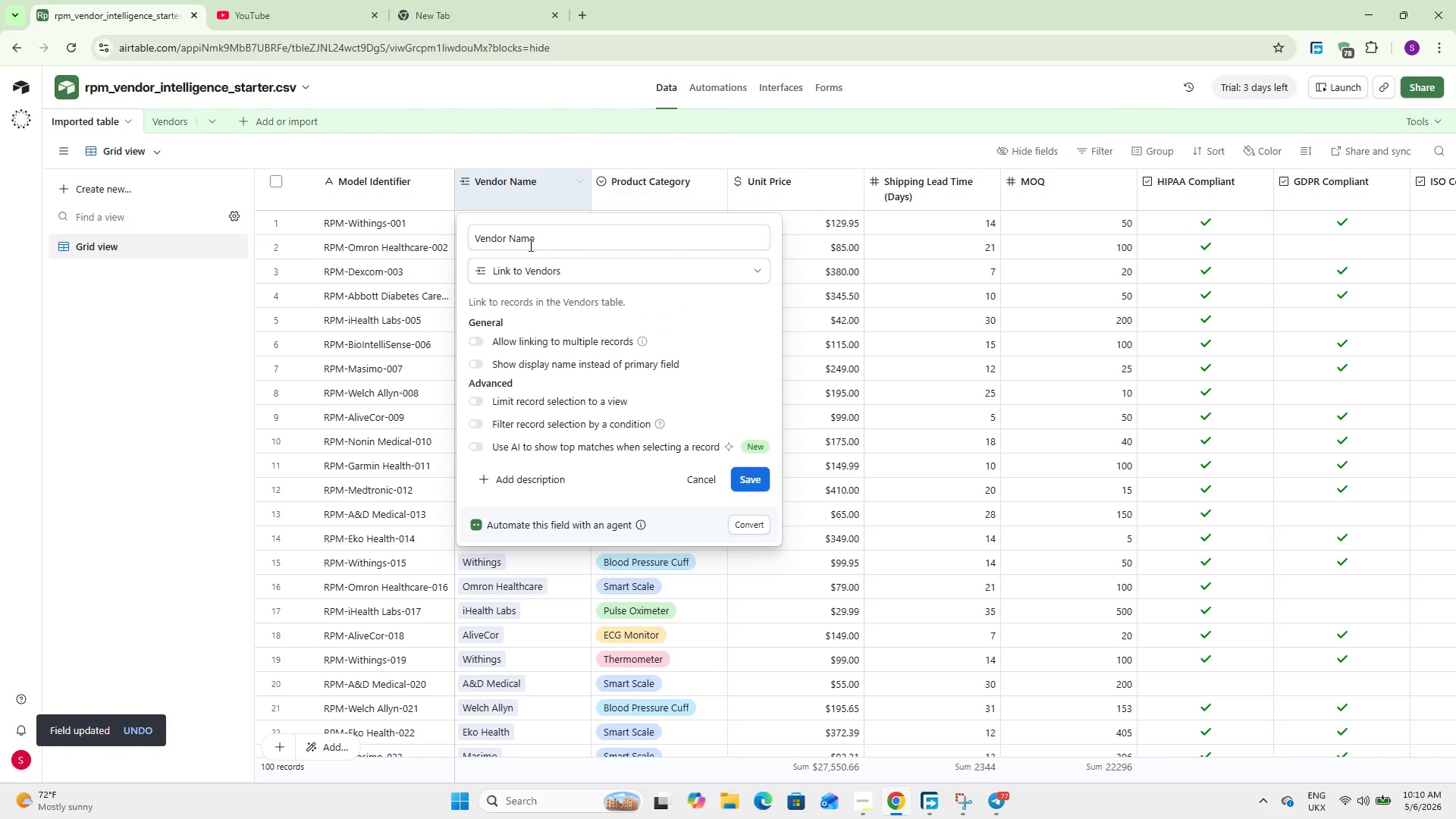 
double_click([529, 245])
 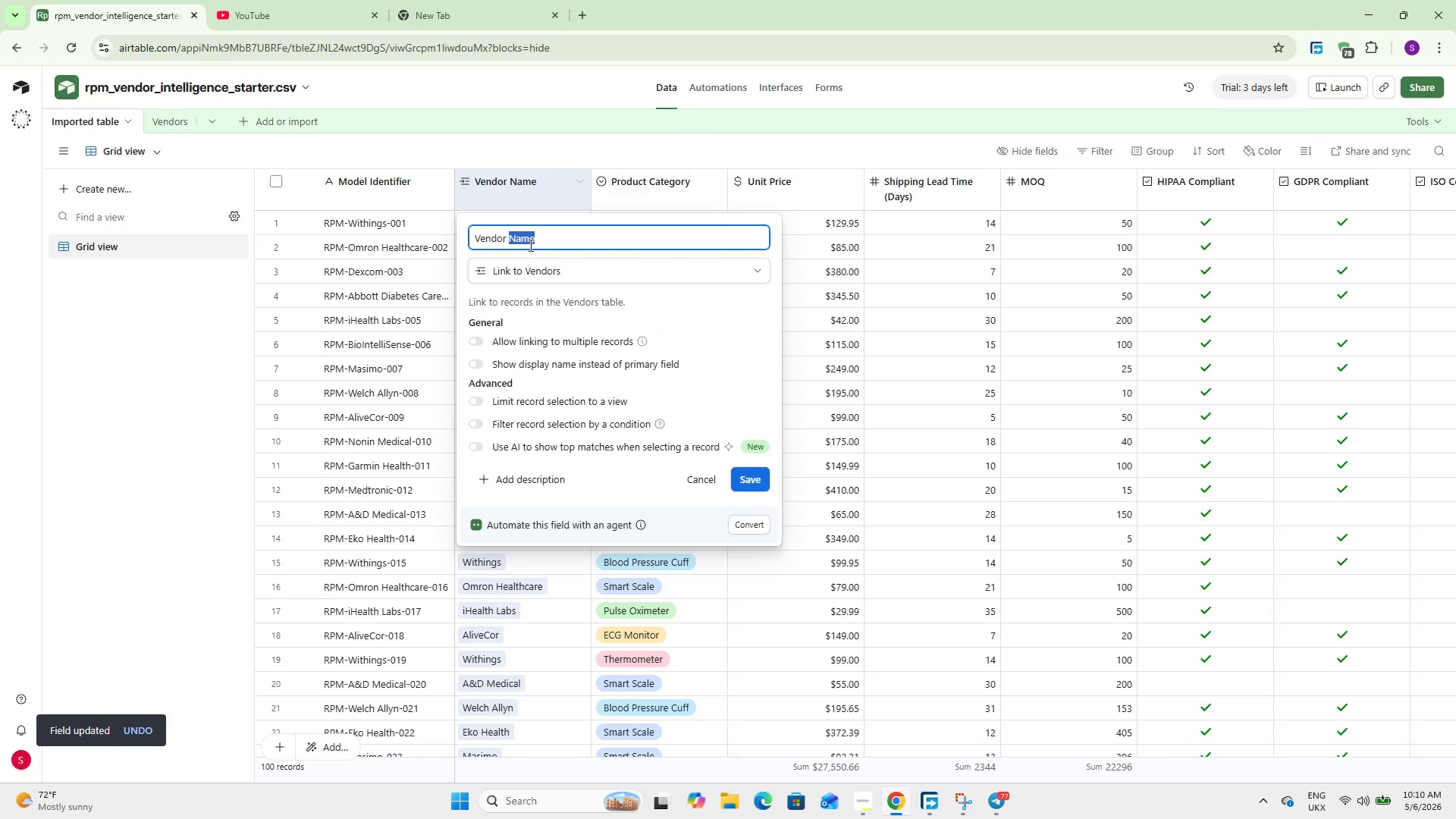 
key(Backspace)
key(Backspace)
type(s (Linked))
 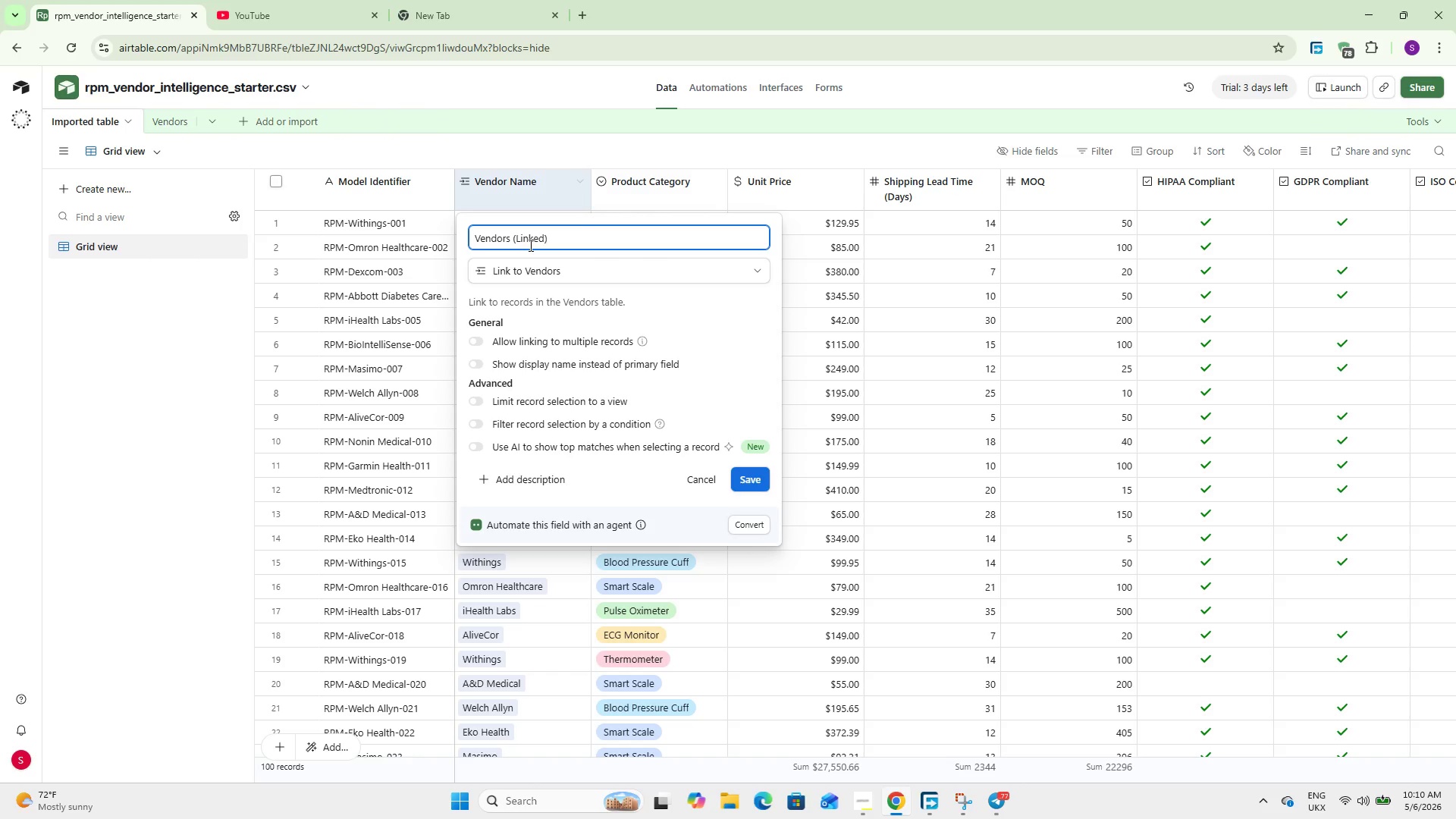 
left_click([735, 479])
 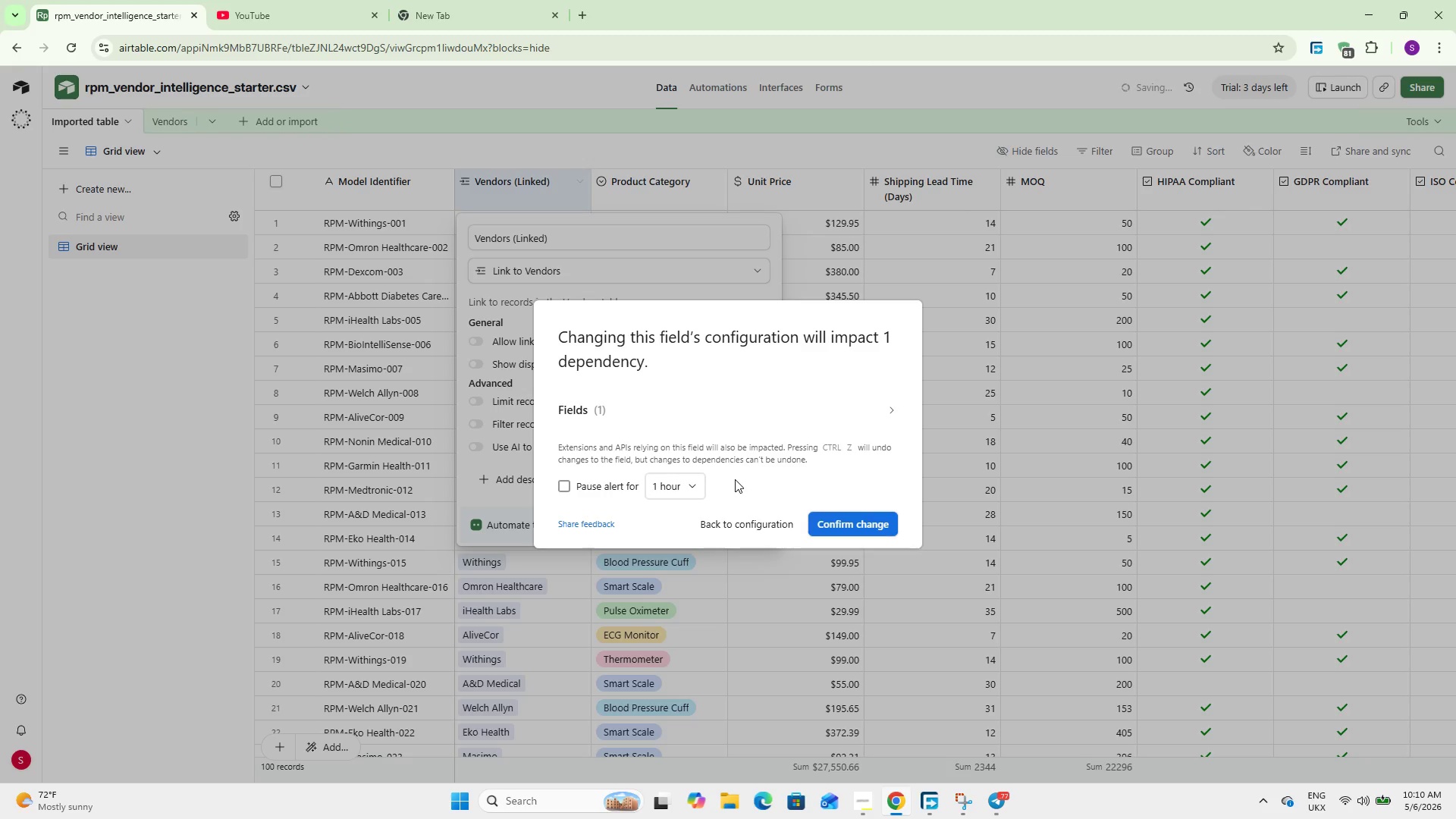 
left_click([859, 528])
 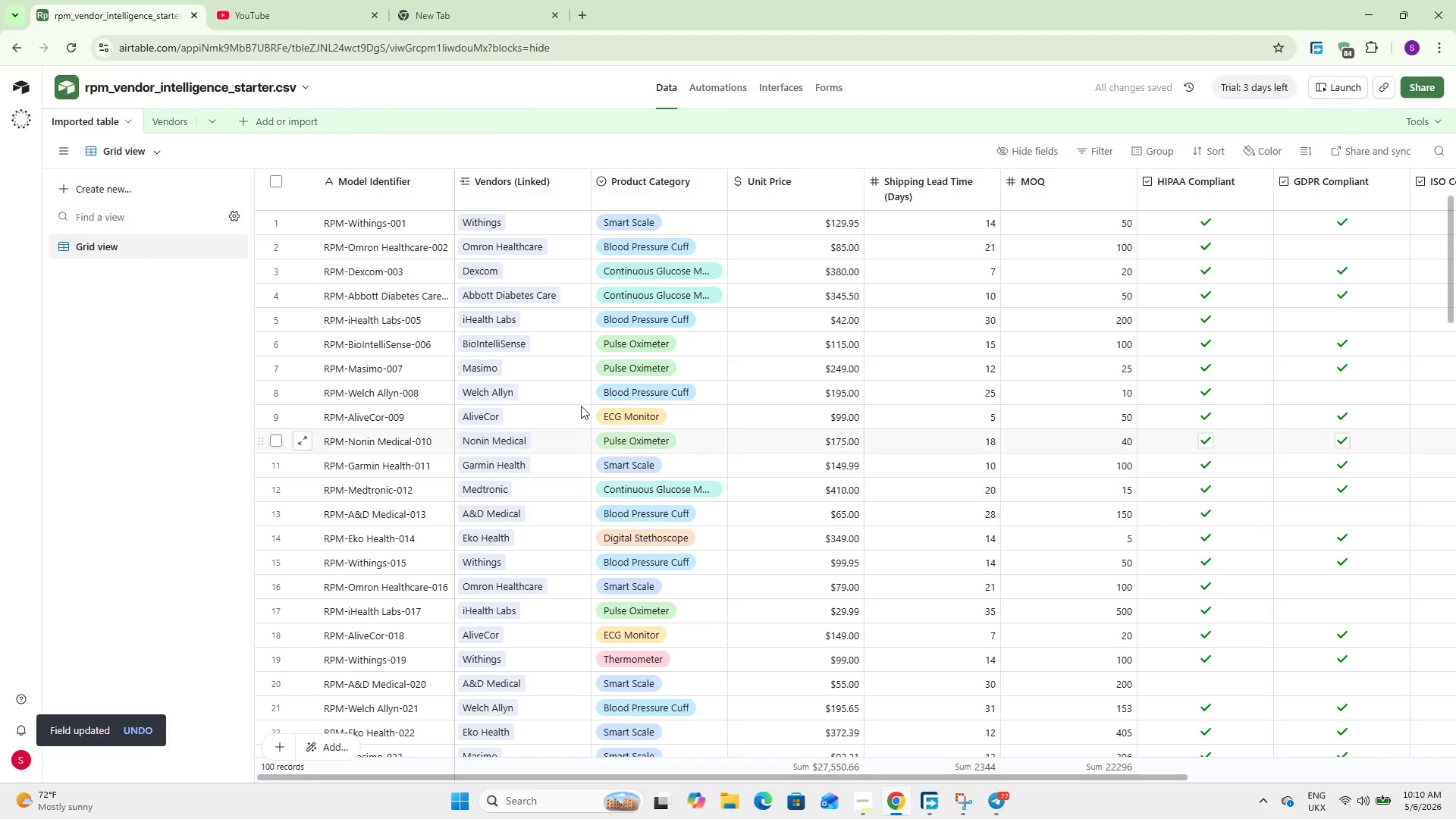 
left_click([171, 122])
 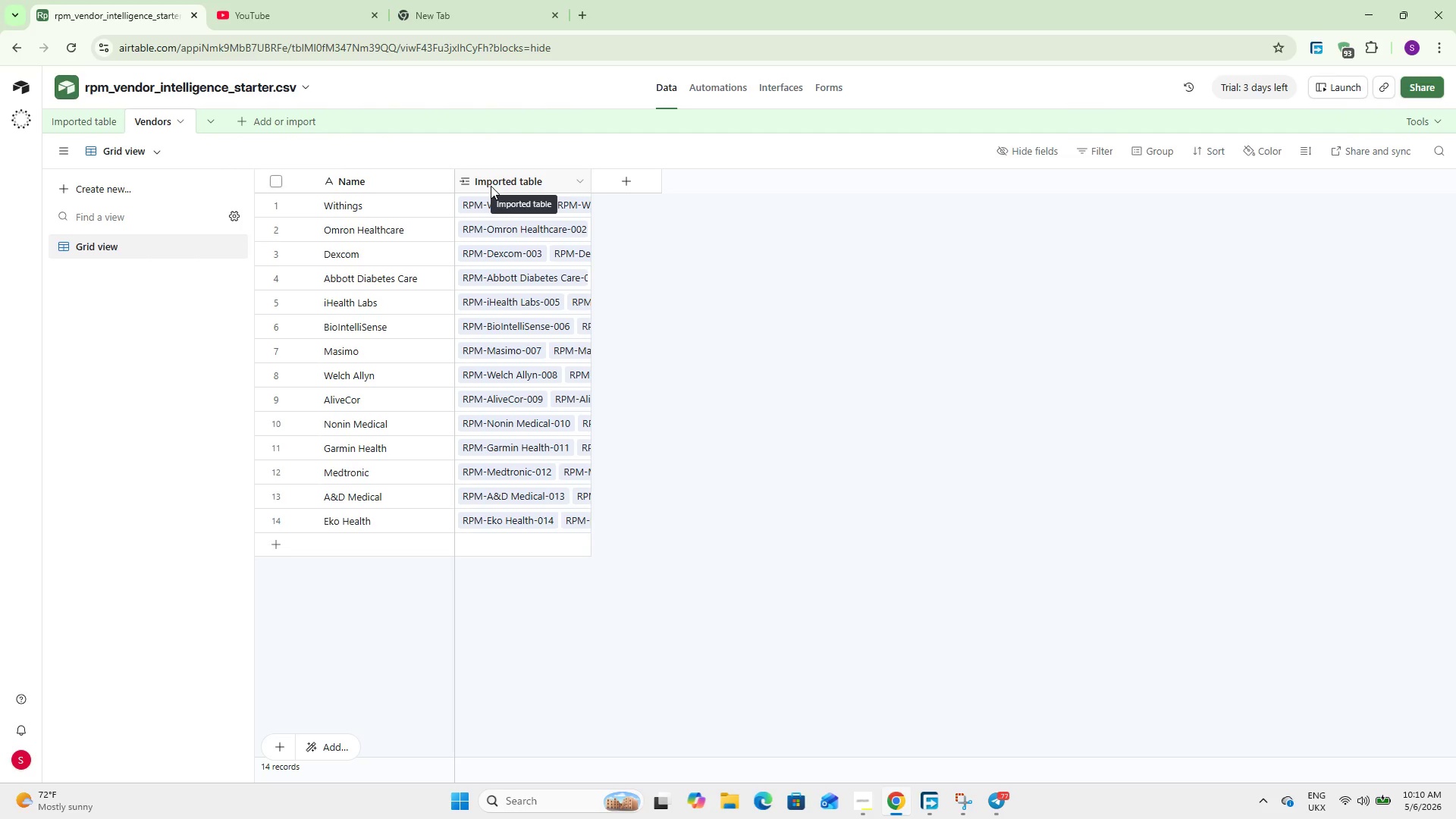 
wait(14.59)
 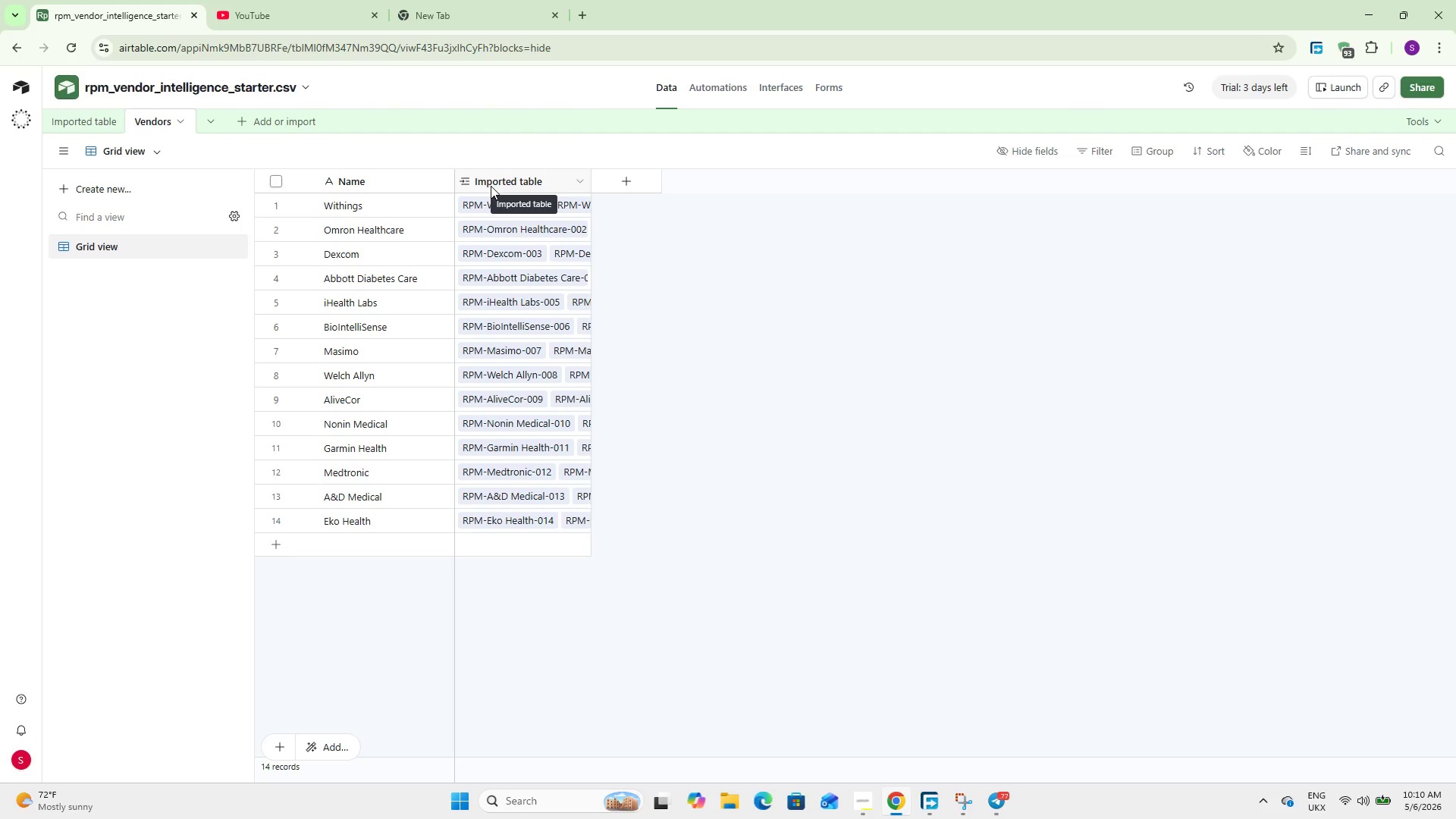 
left_click([637, 169])
 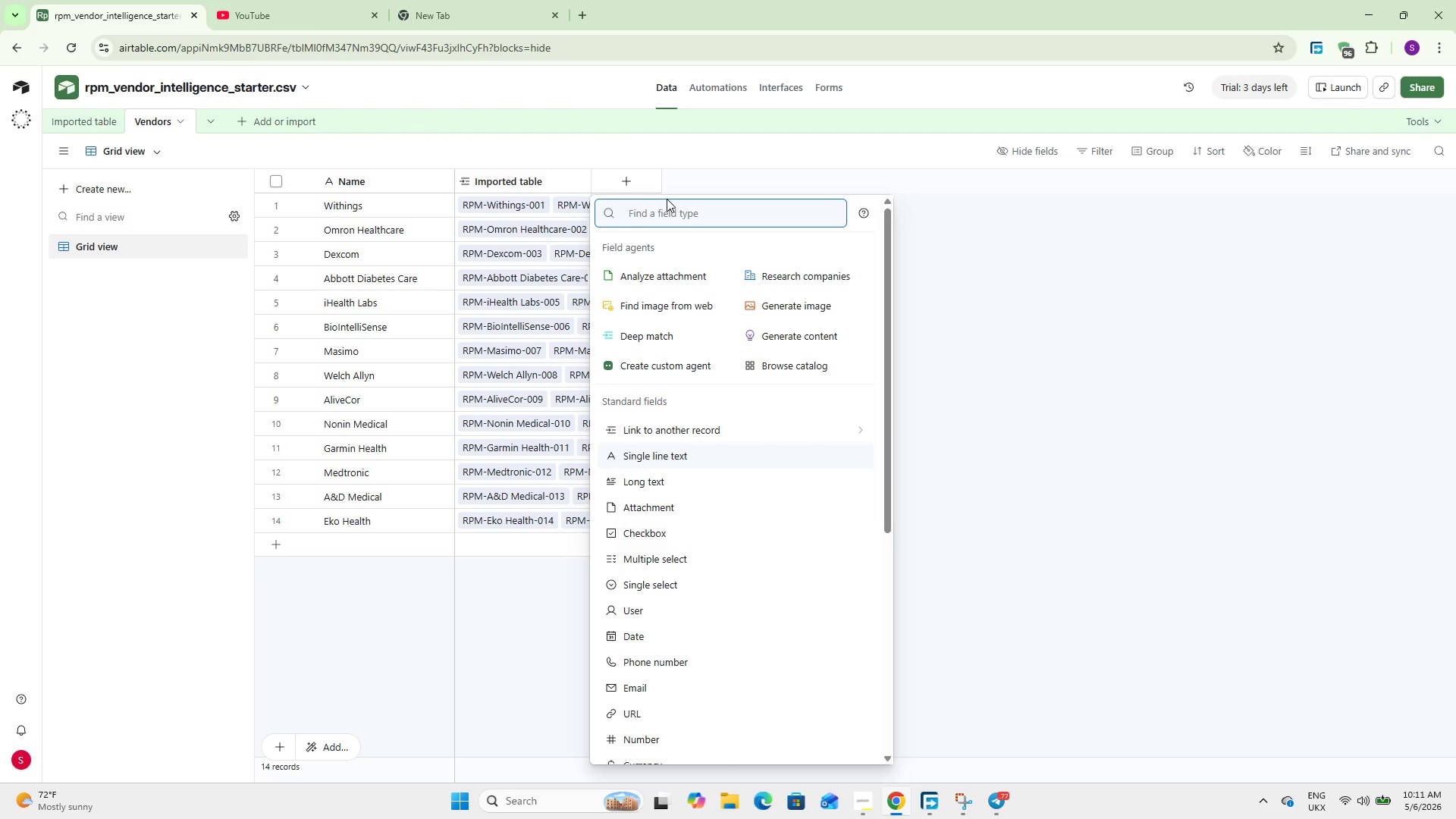 
type(sing)
 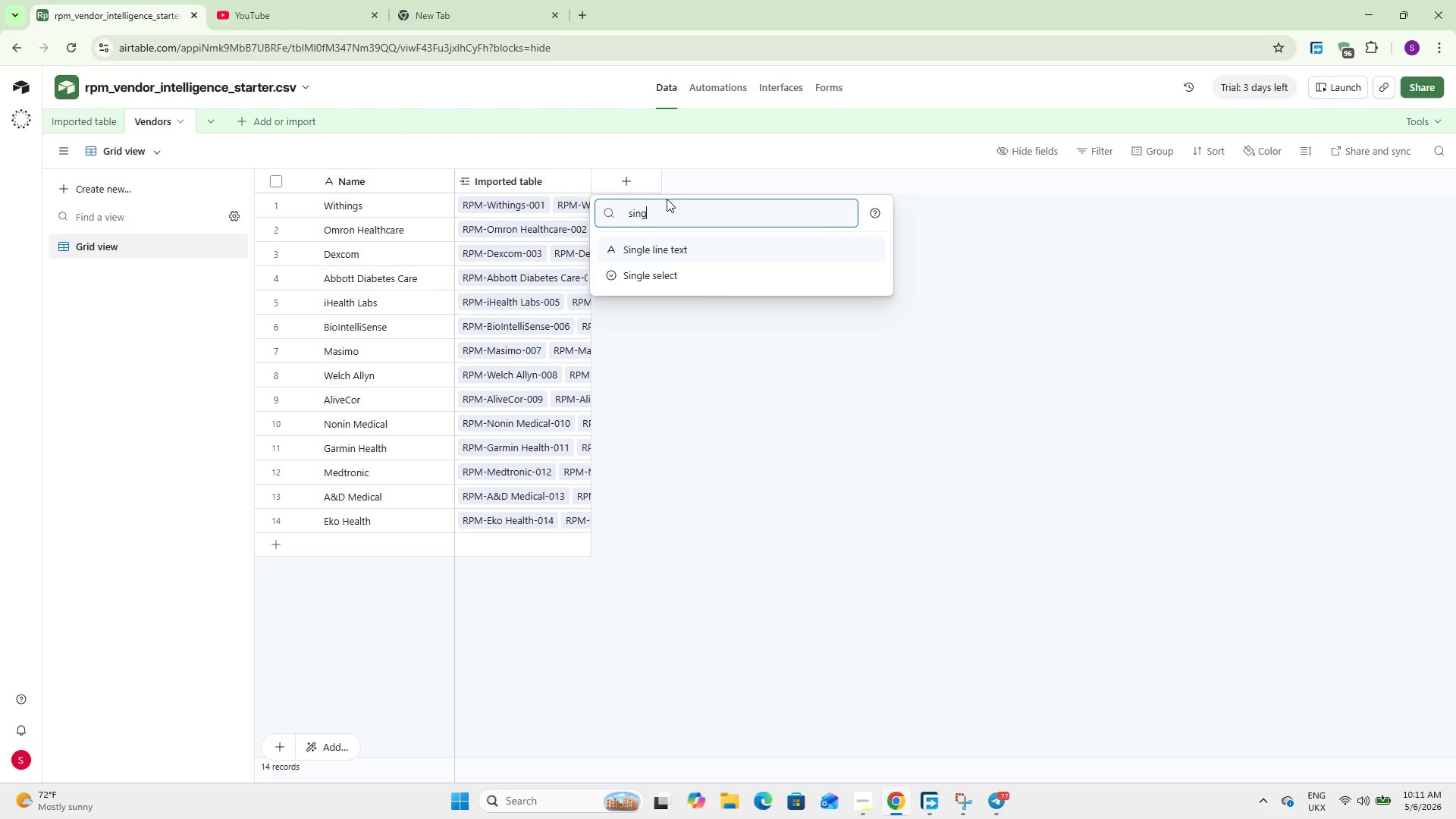 
key(ArrowDown)
 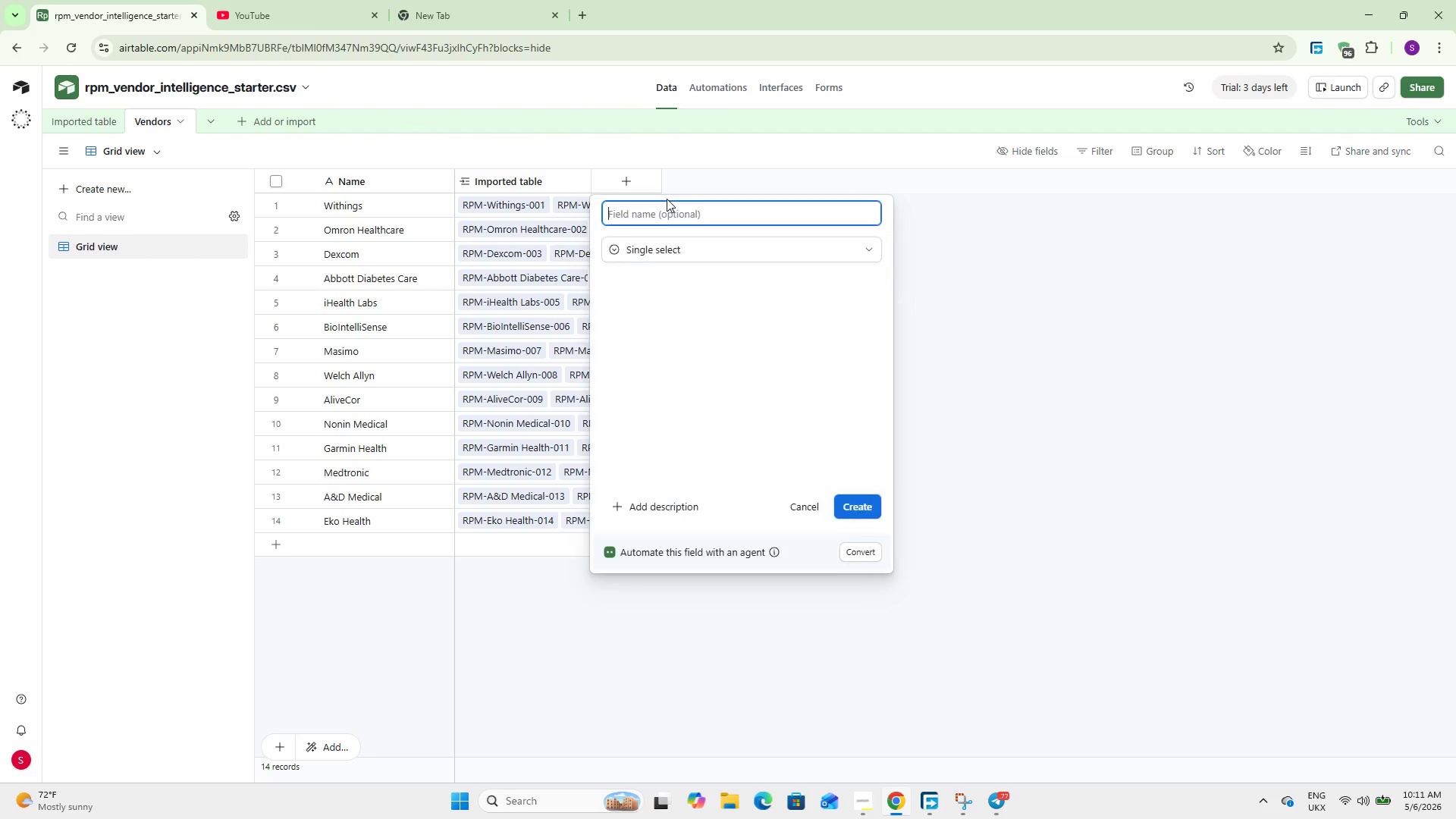 
key(Enter)
 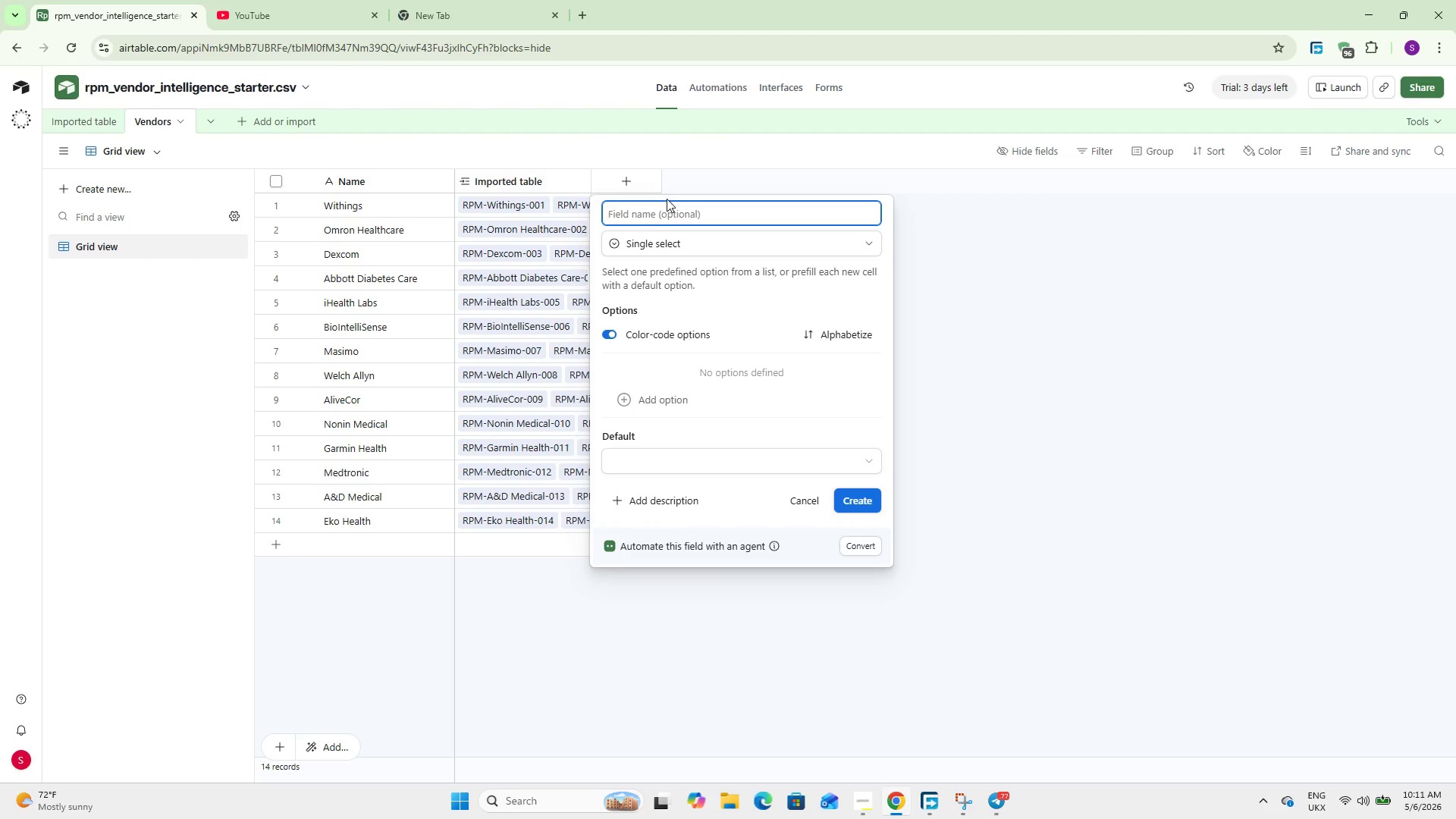 
wait(16.08)
 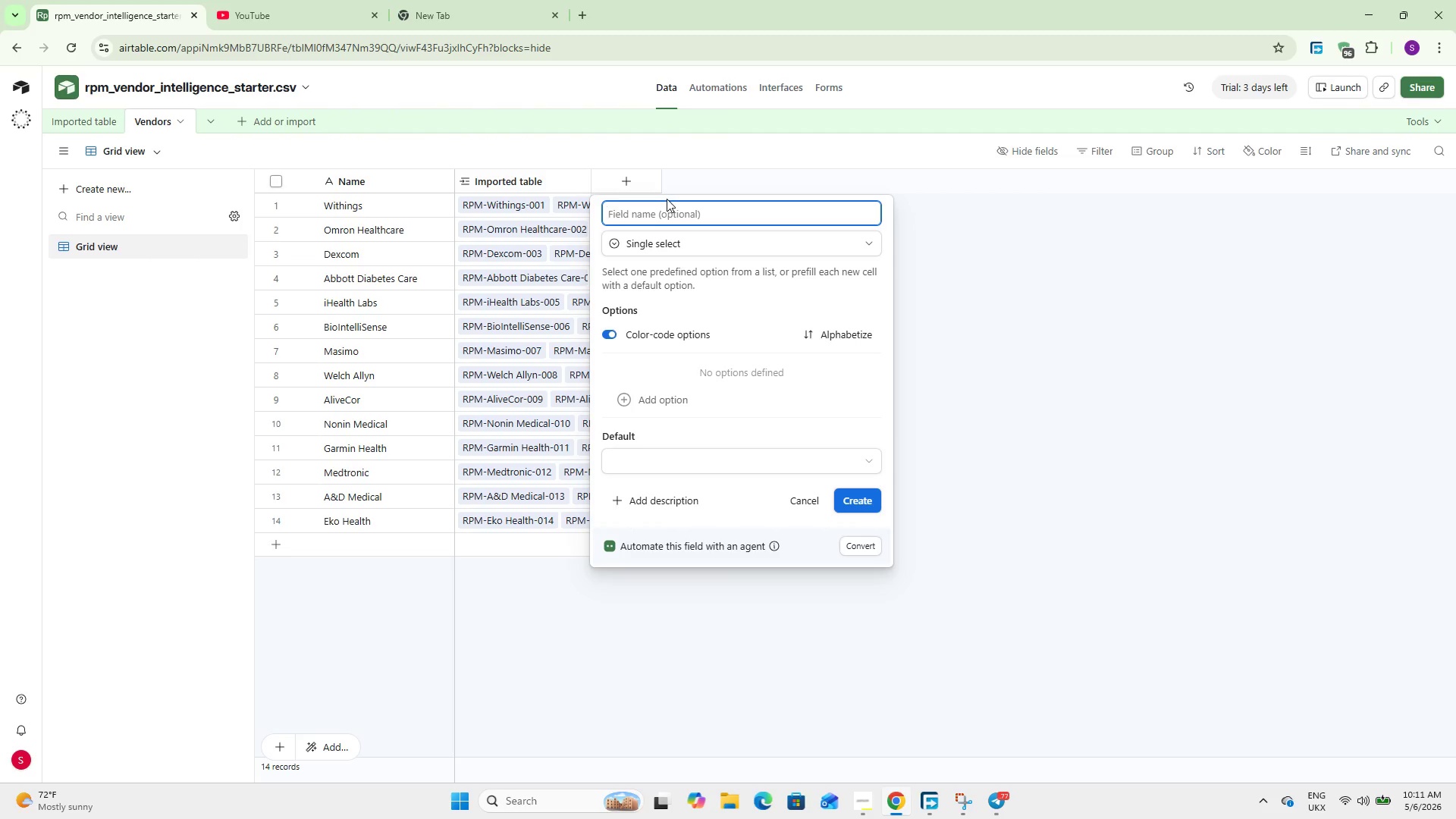 
left_click([684, 237])
 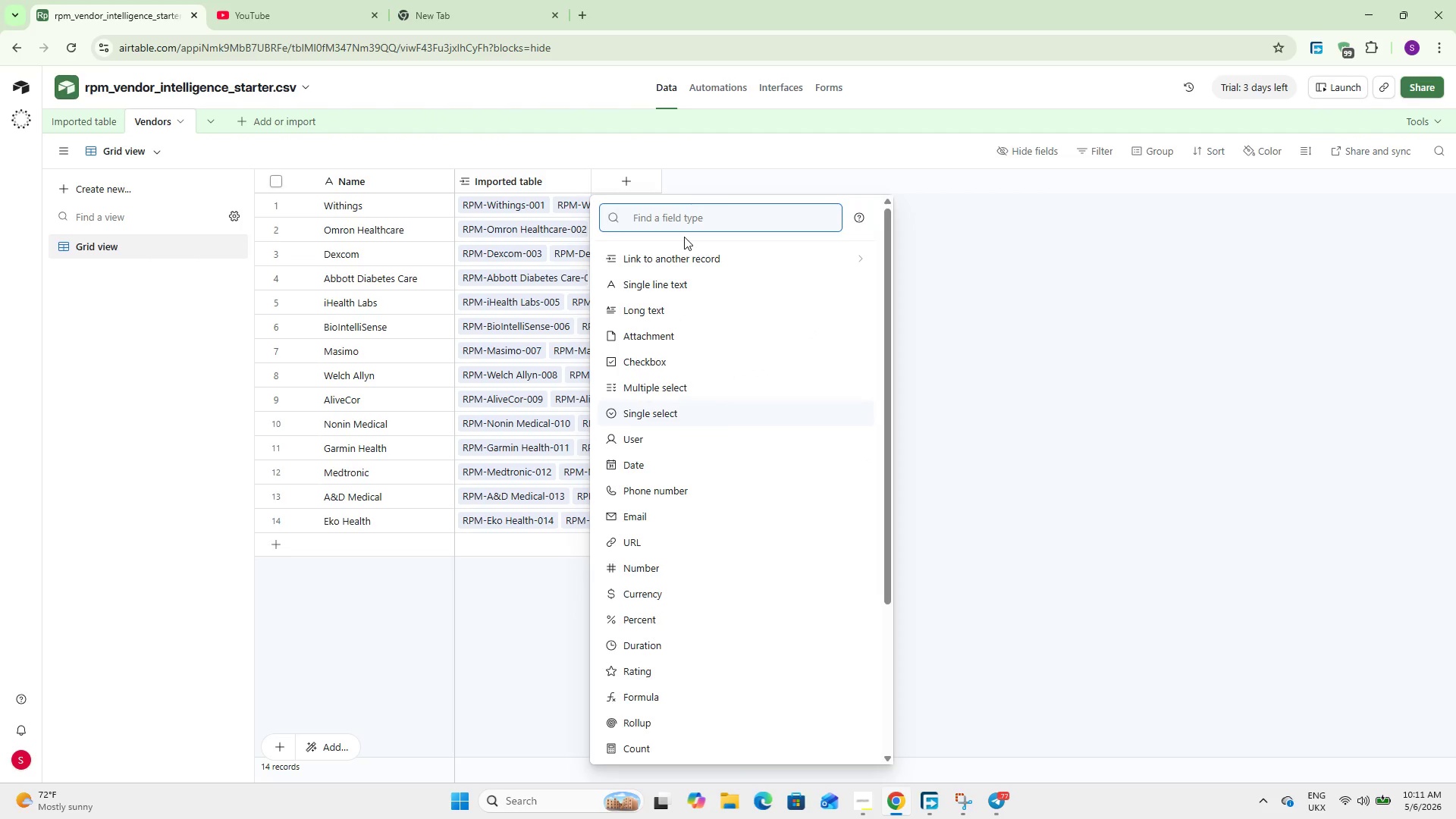 
left_click([692, 222])
 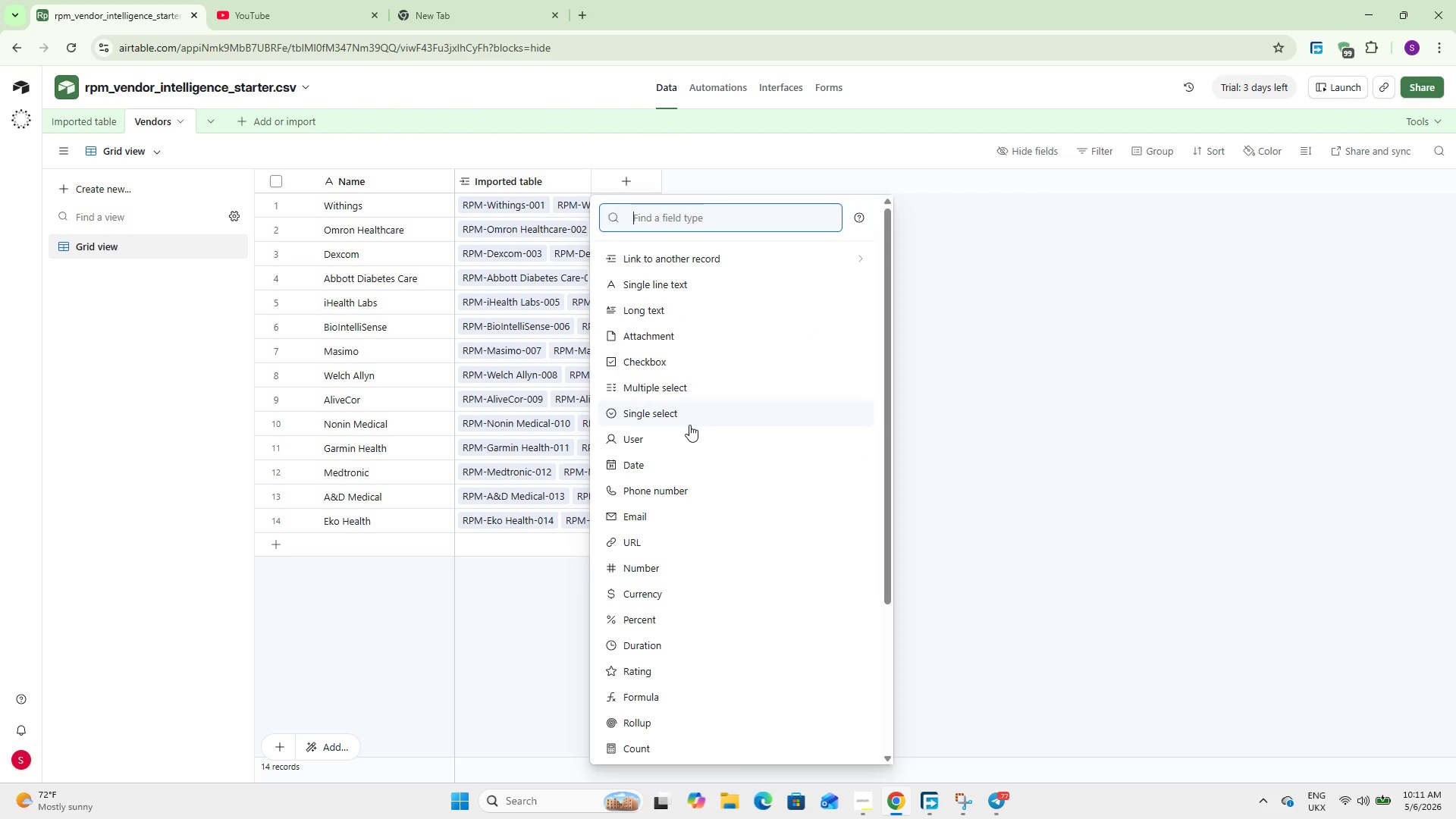 
left_click([679, 403])
 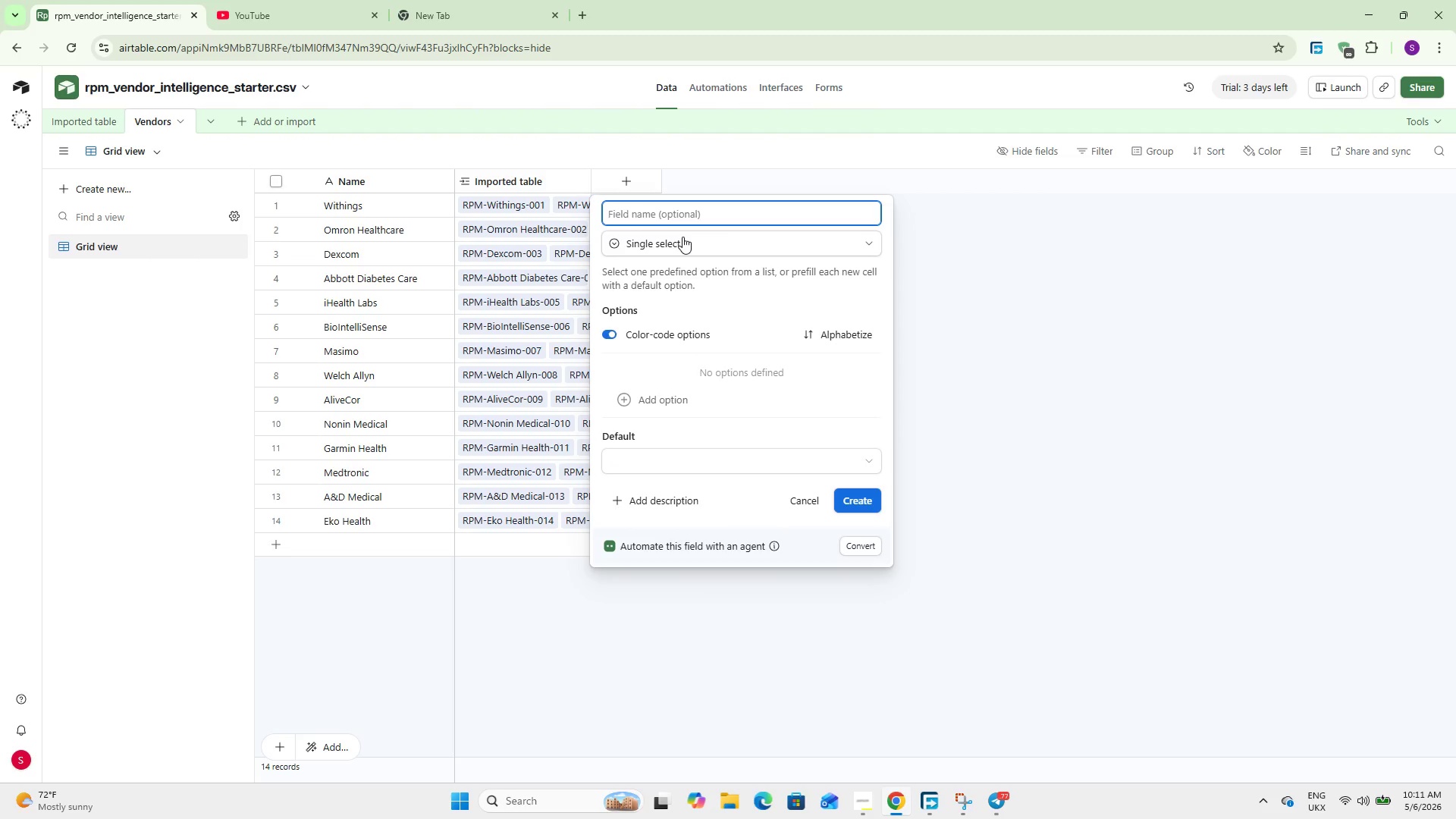 
type(Global HQ Region)
 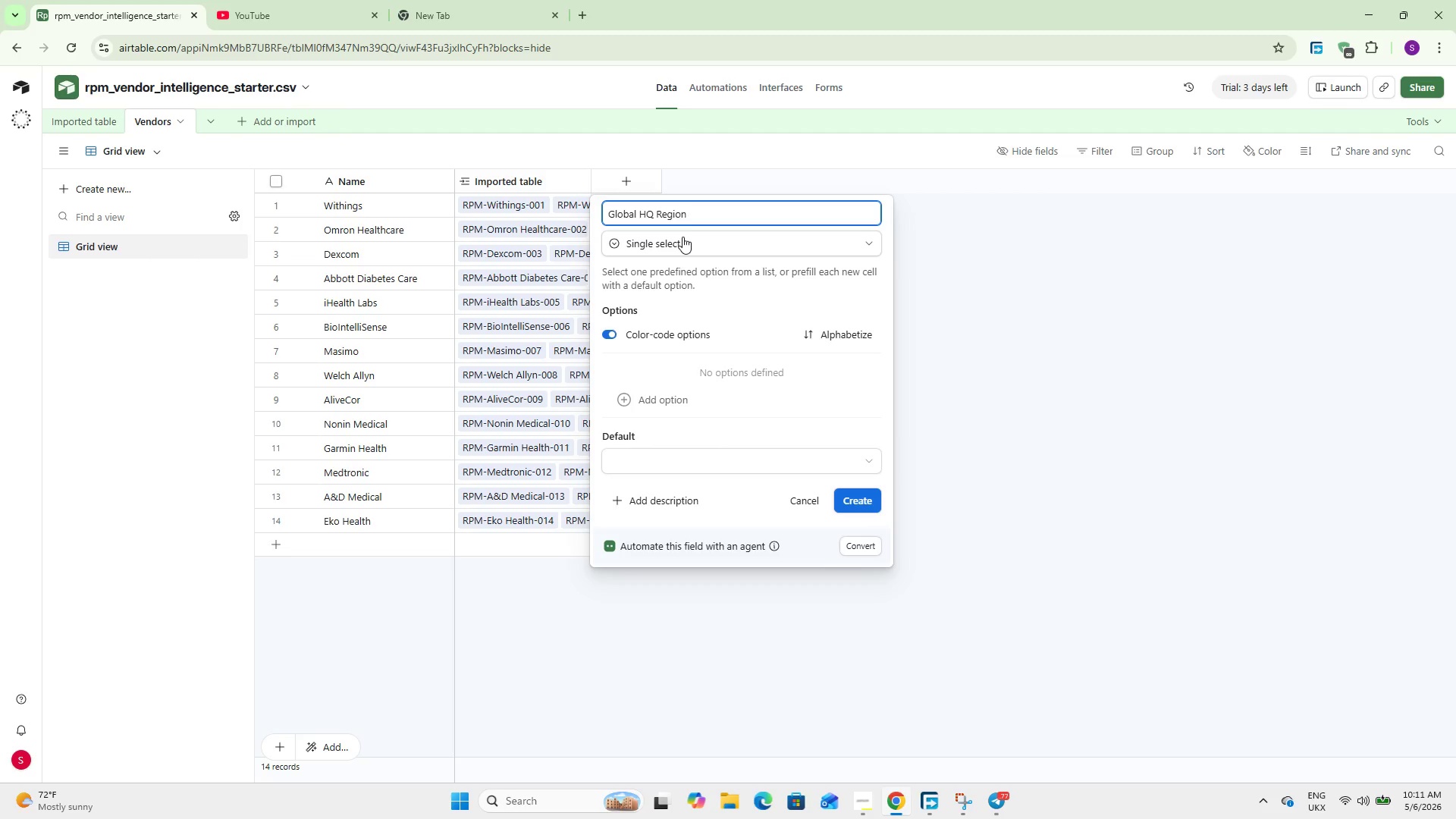 
left_click([695, 404])
 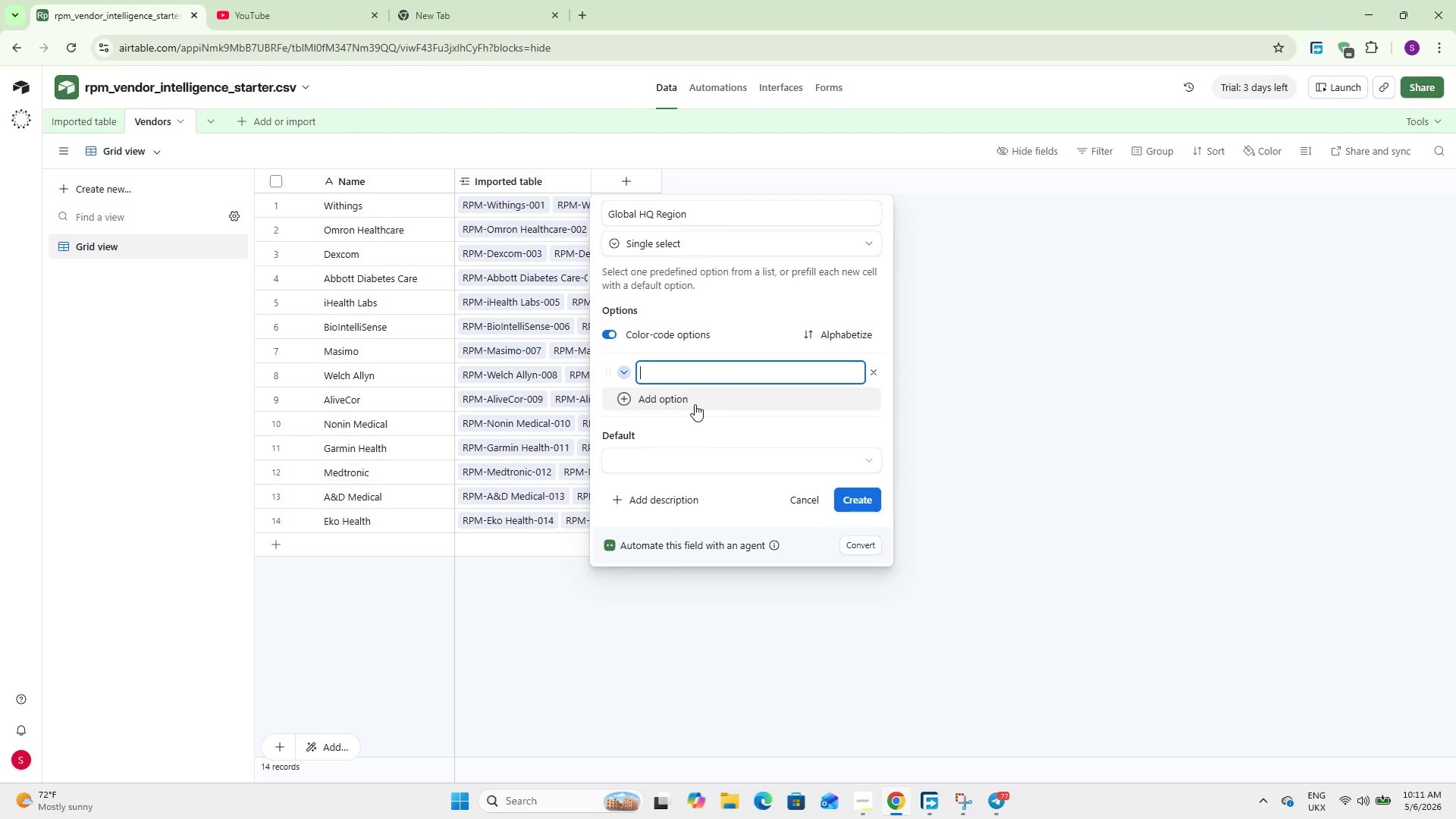 
type(AMER)
 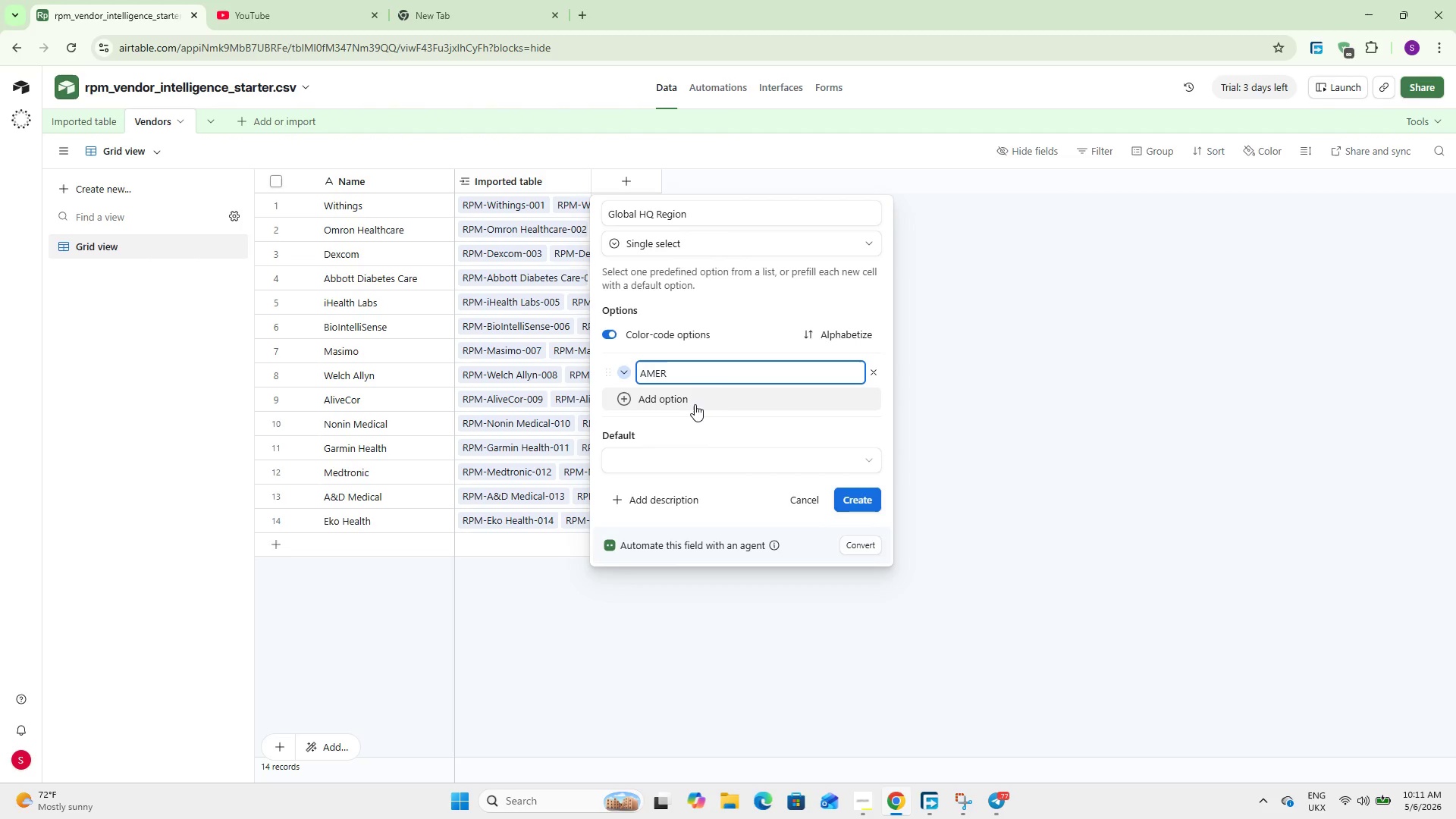 
key(Enter)
 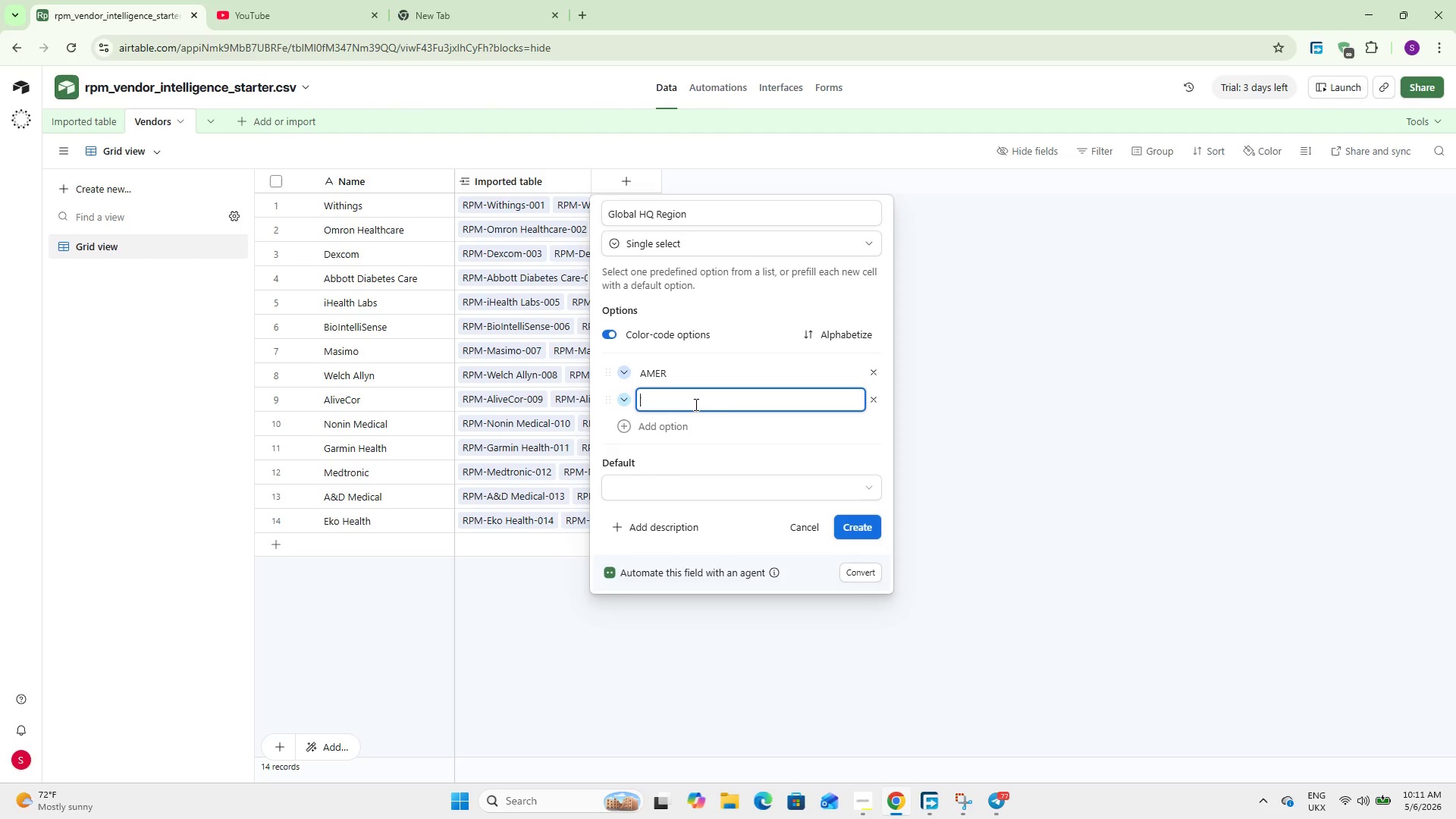 
type(EMEA)
 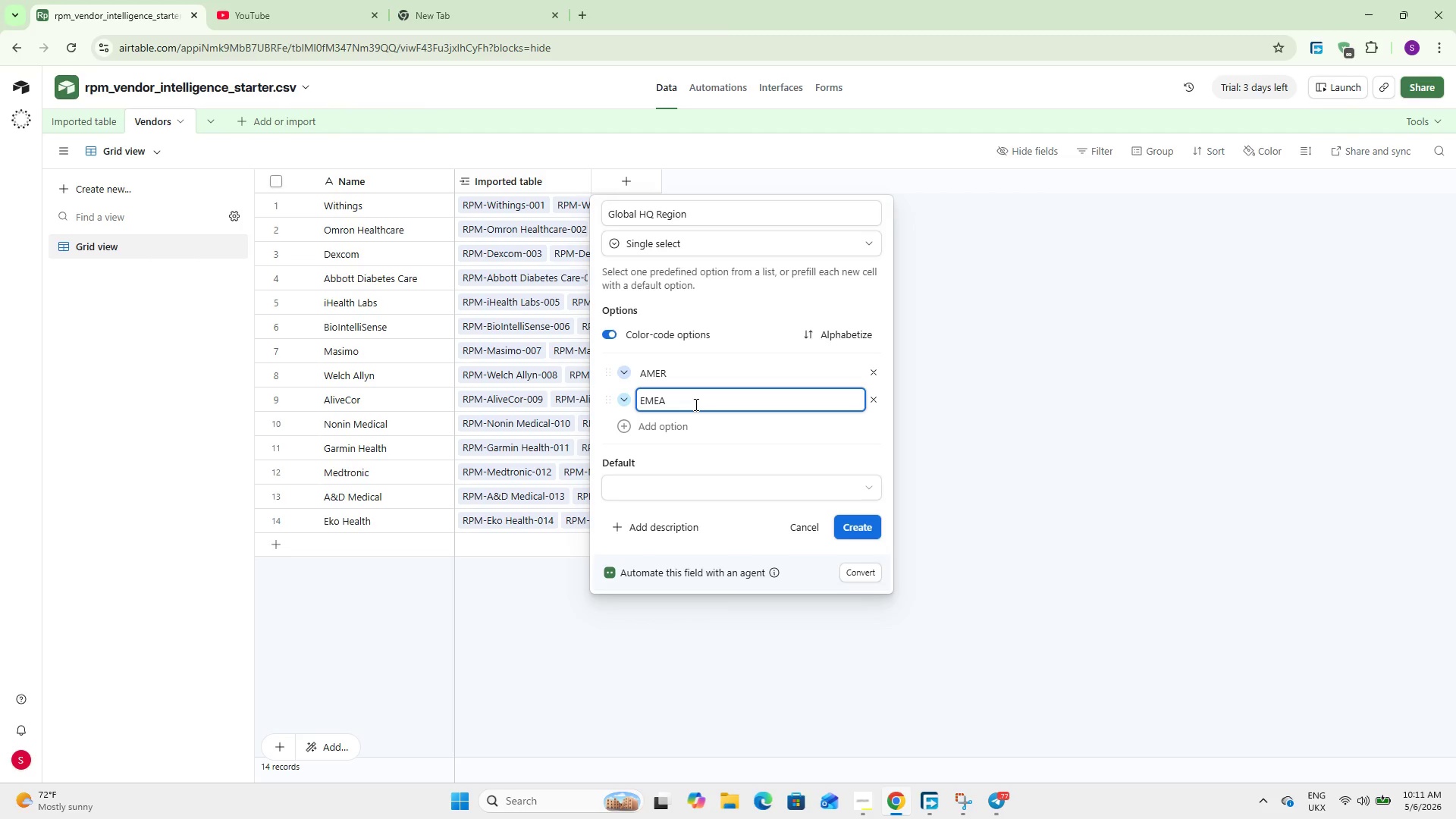 
hold_key(key=ShiftLeft, duration=0.36)
 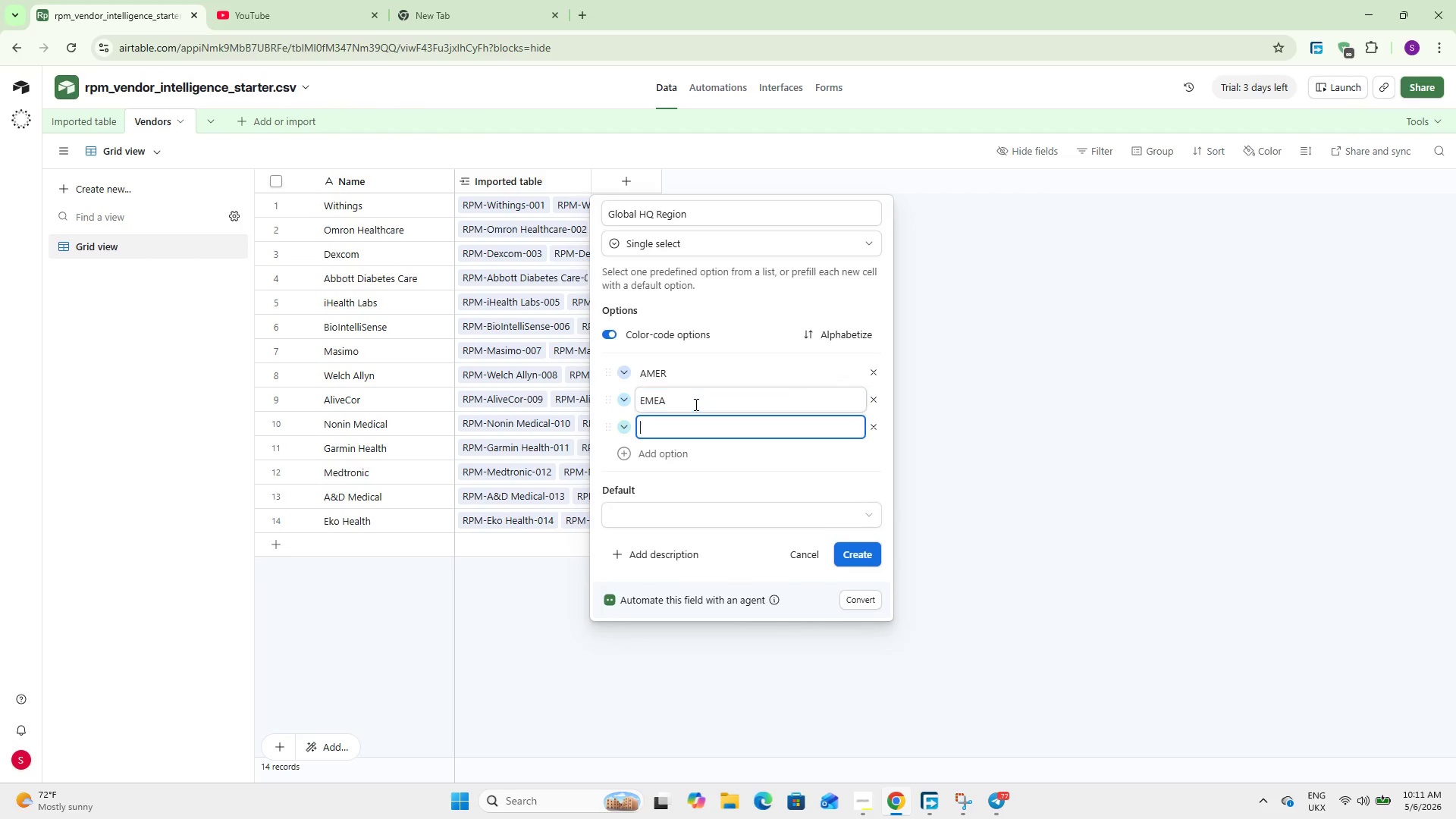 
key(Enter)
 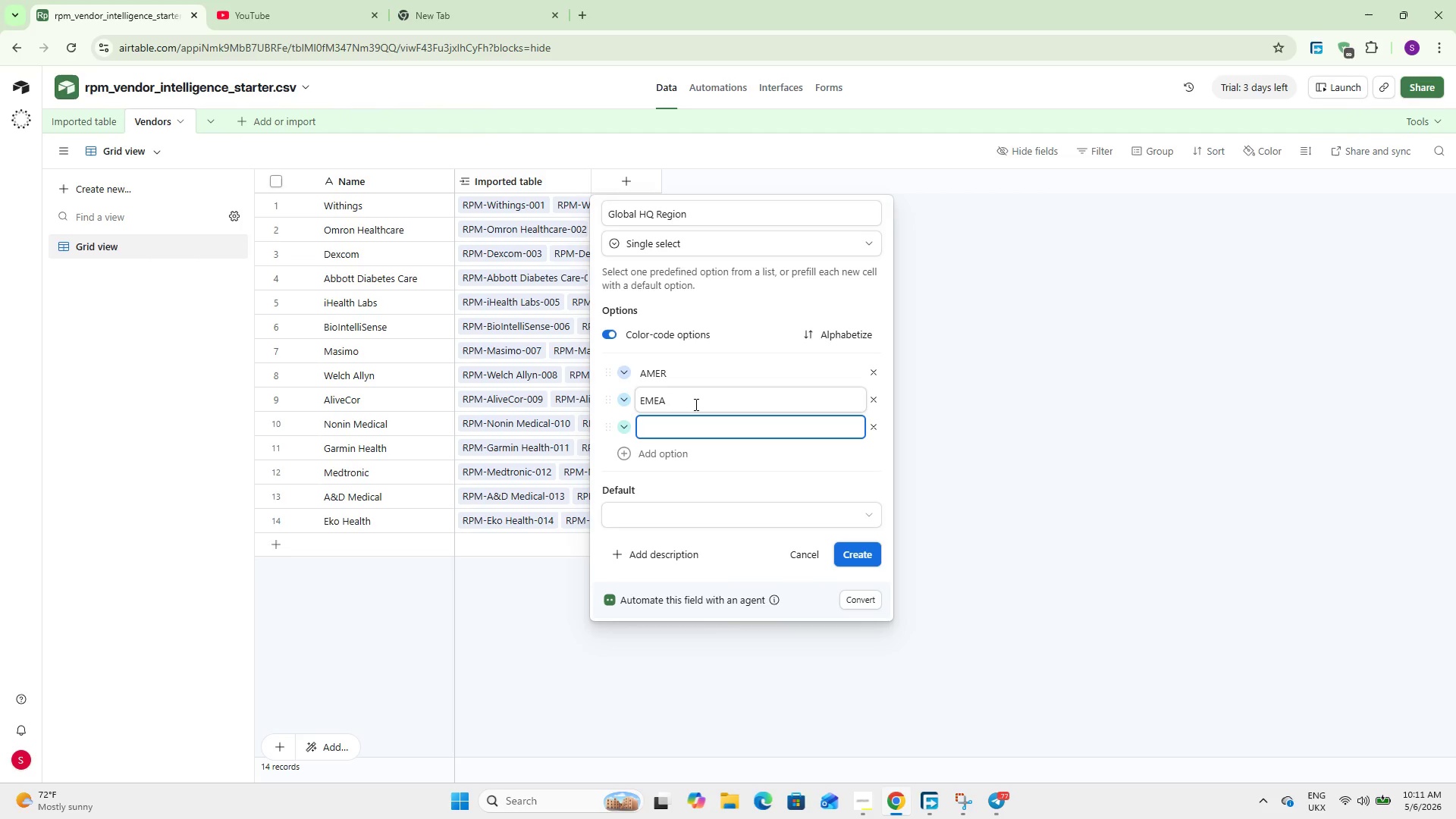 
type(APAC)
 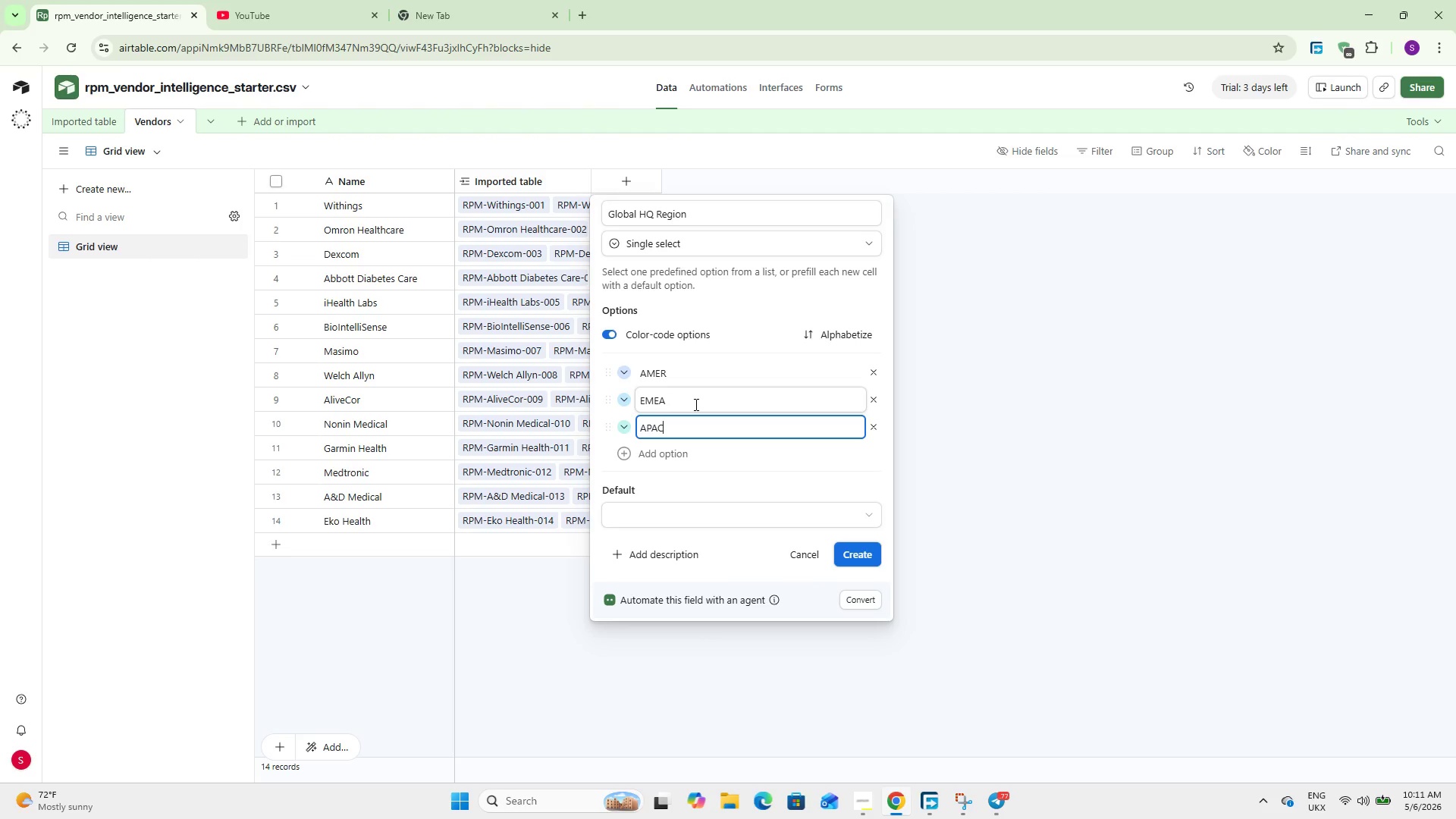 
key(Enter)
 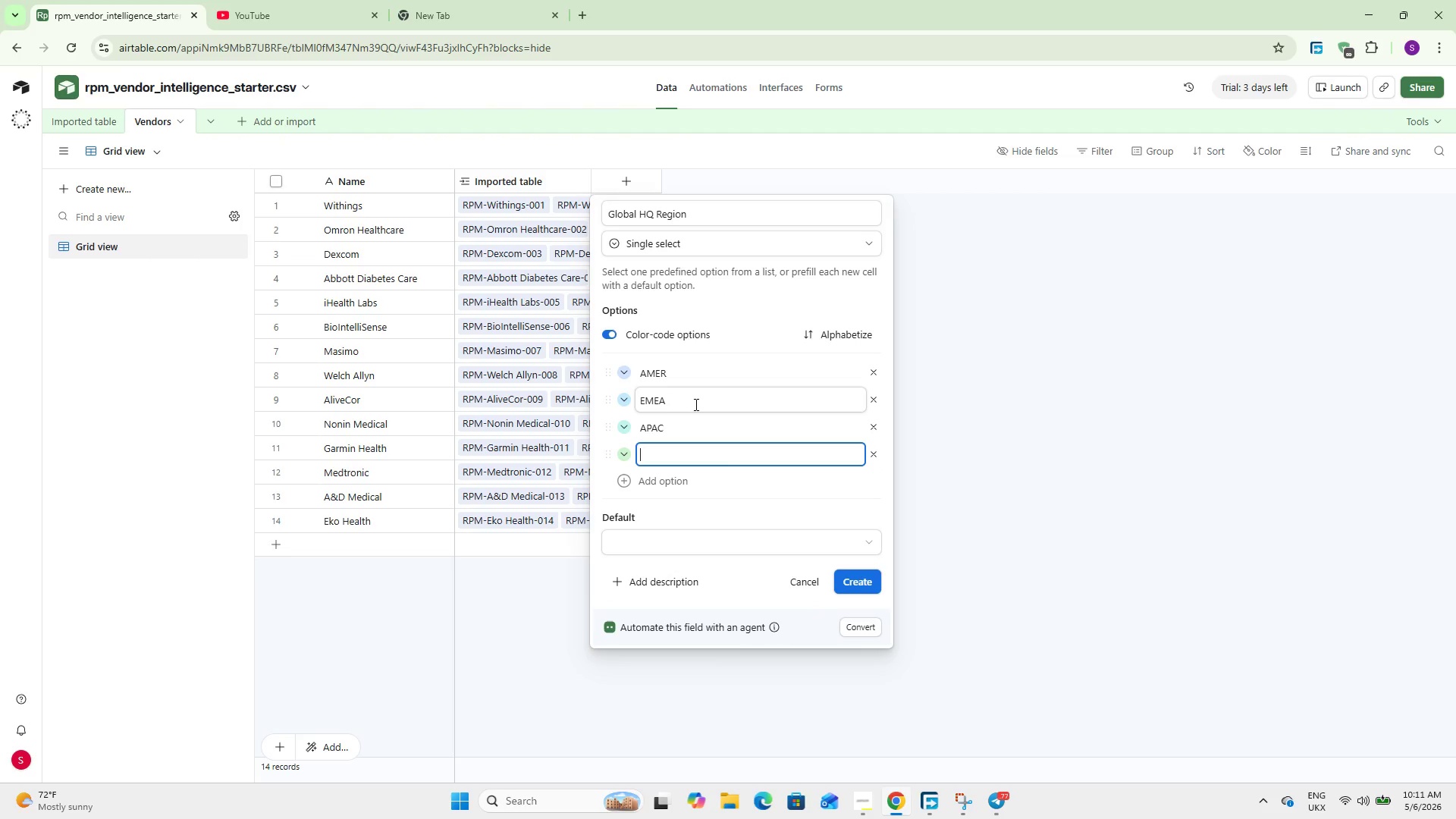 
type(Other)
 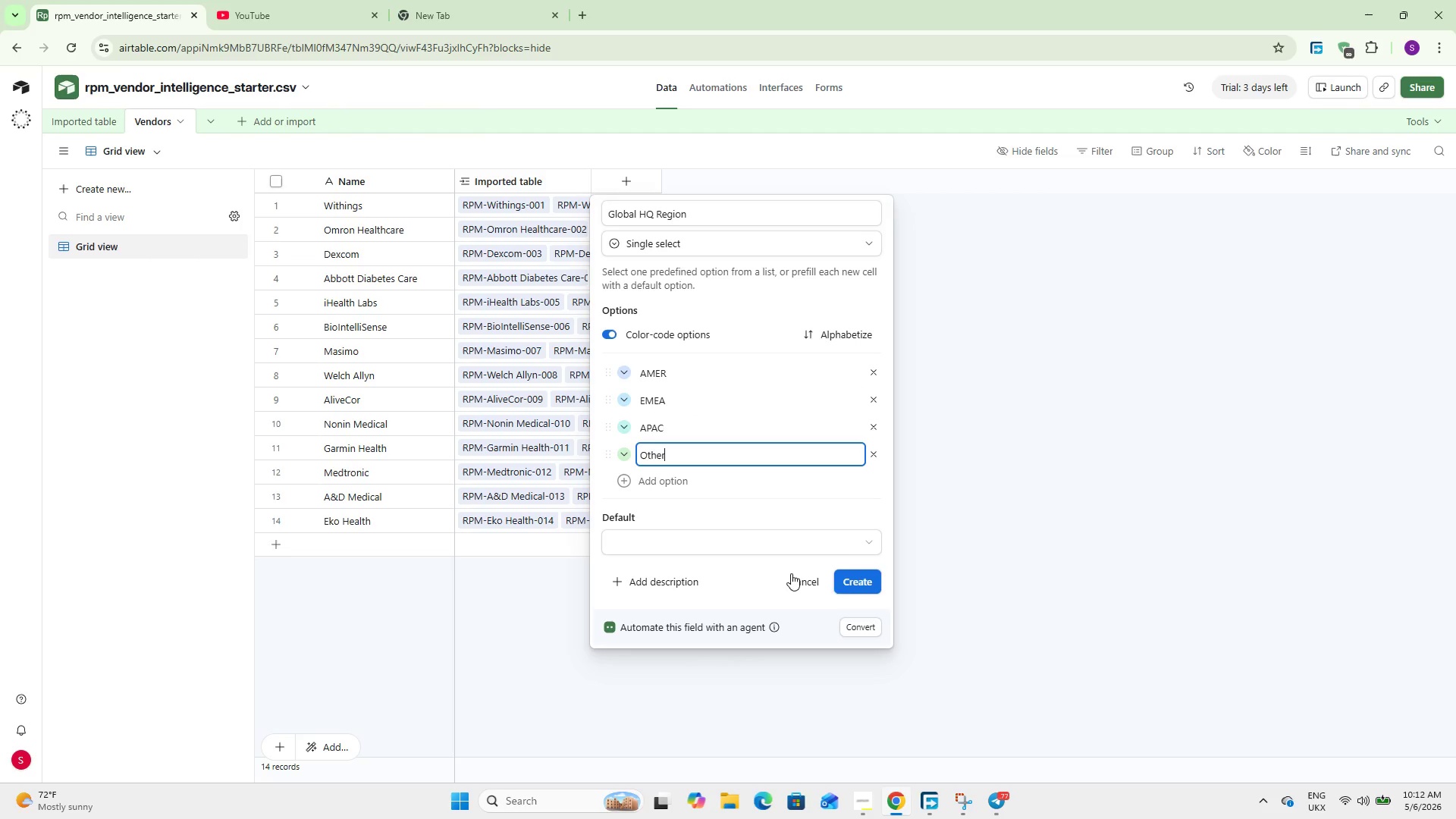 
left_click([866, 589])
 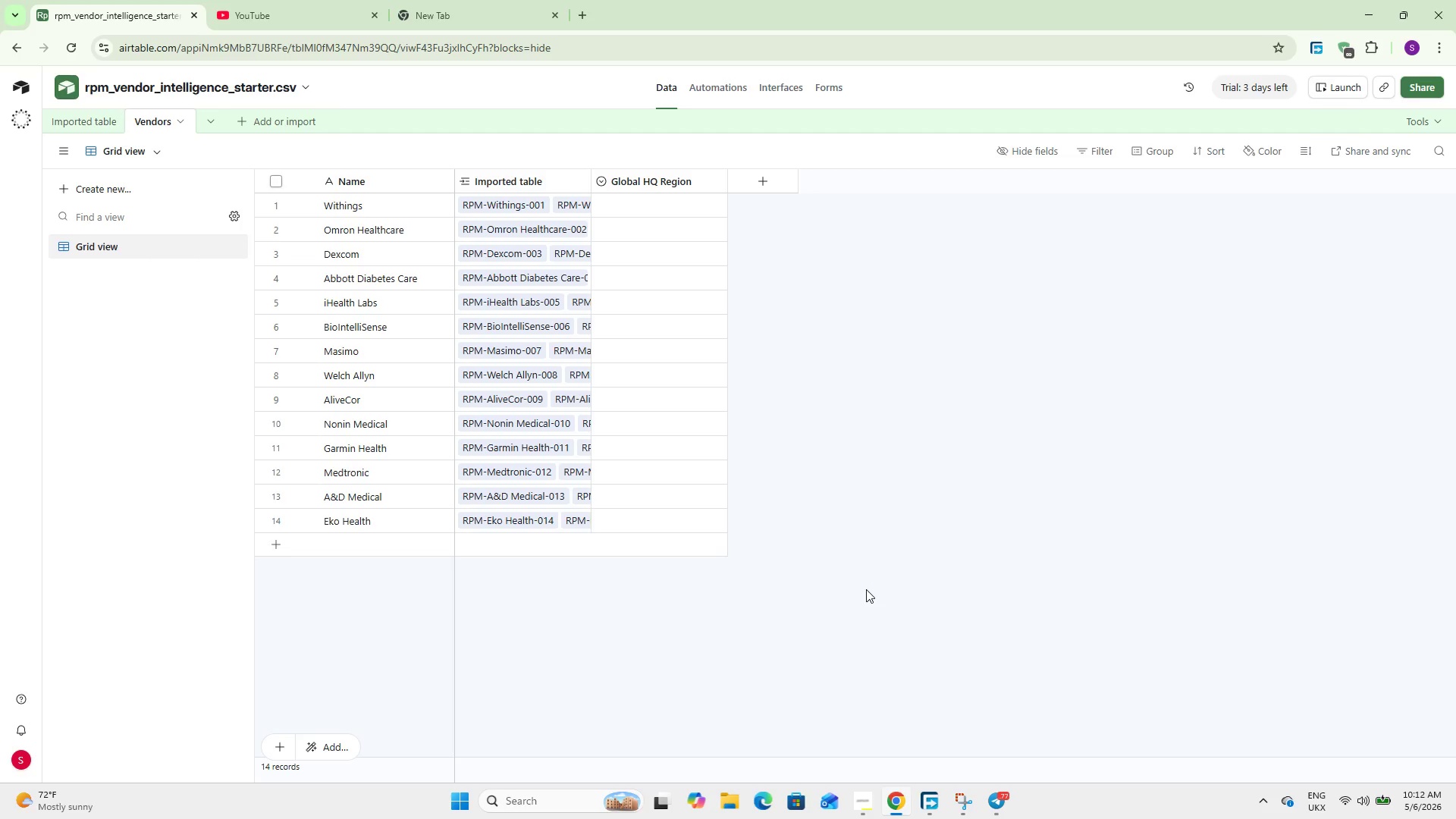 
wait(34.3)
 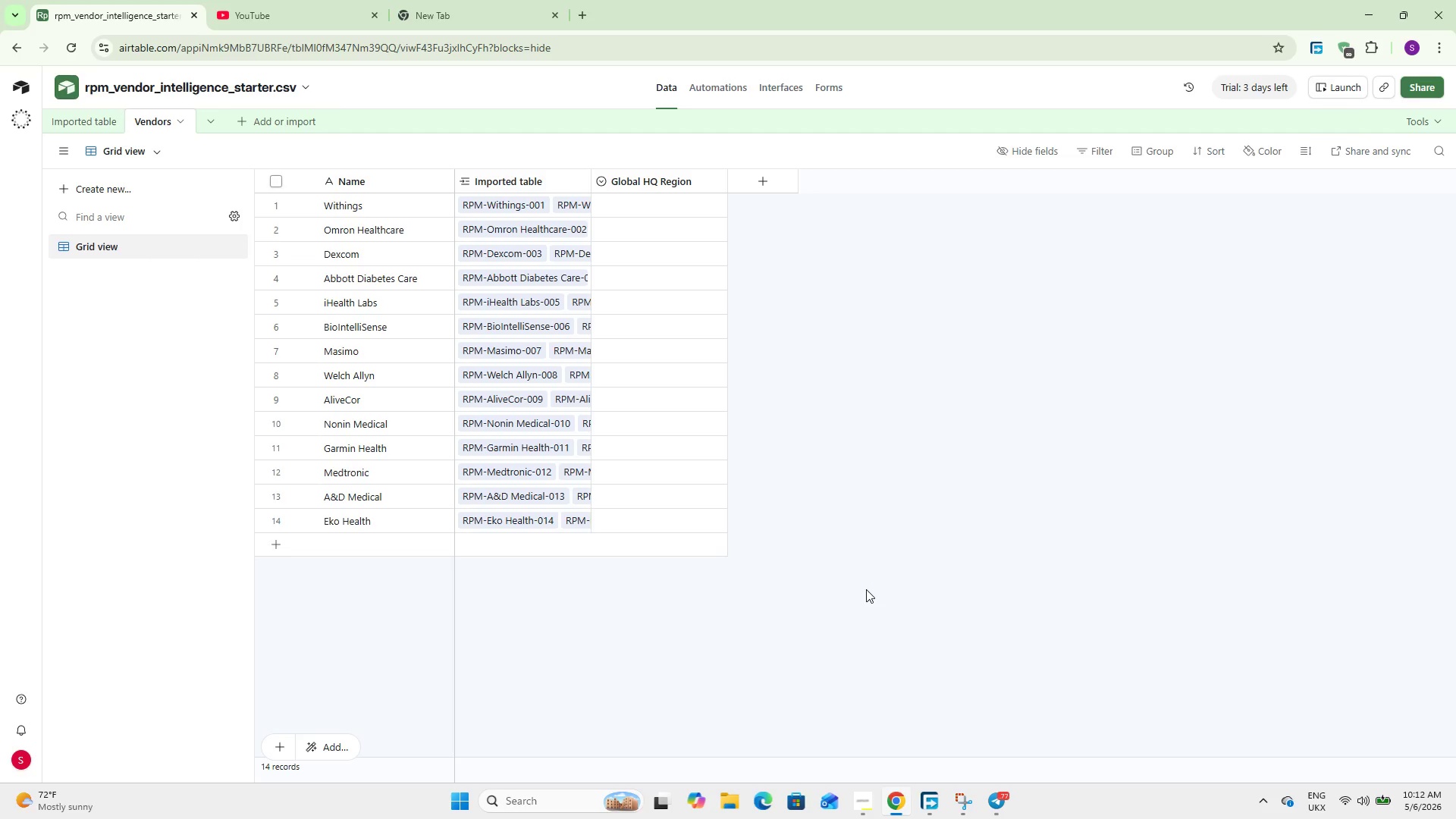 
left_click([654, 193])
 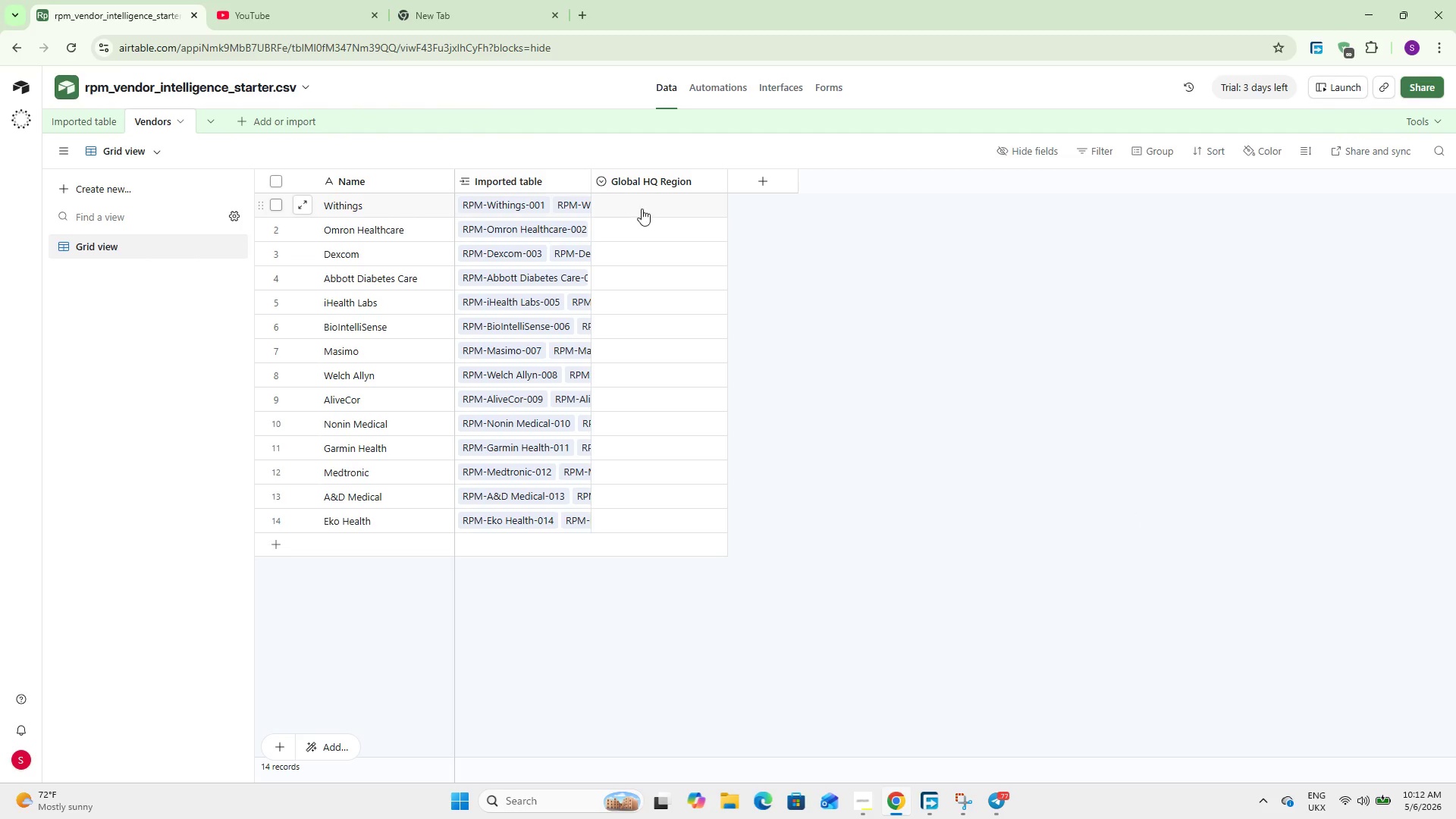 
double_click([642, 209])
 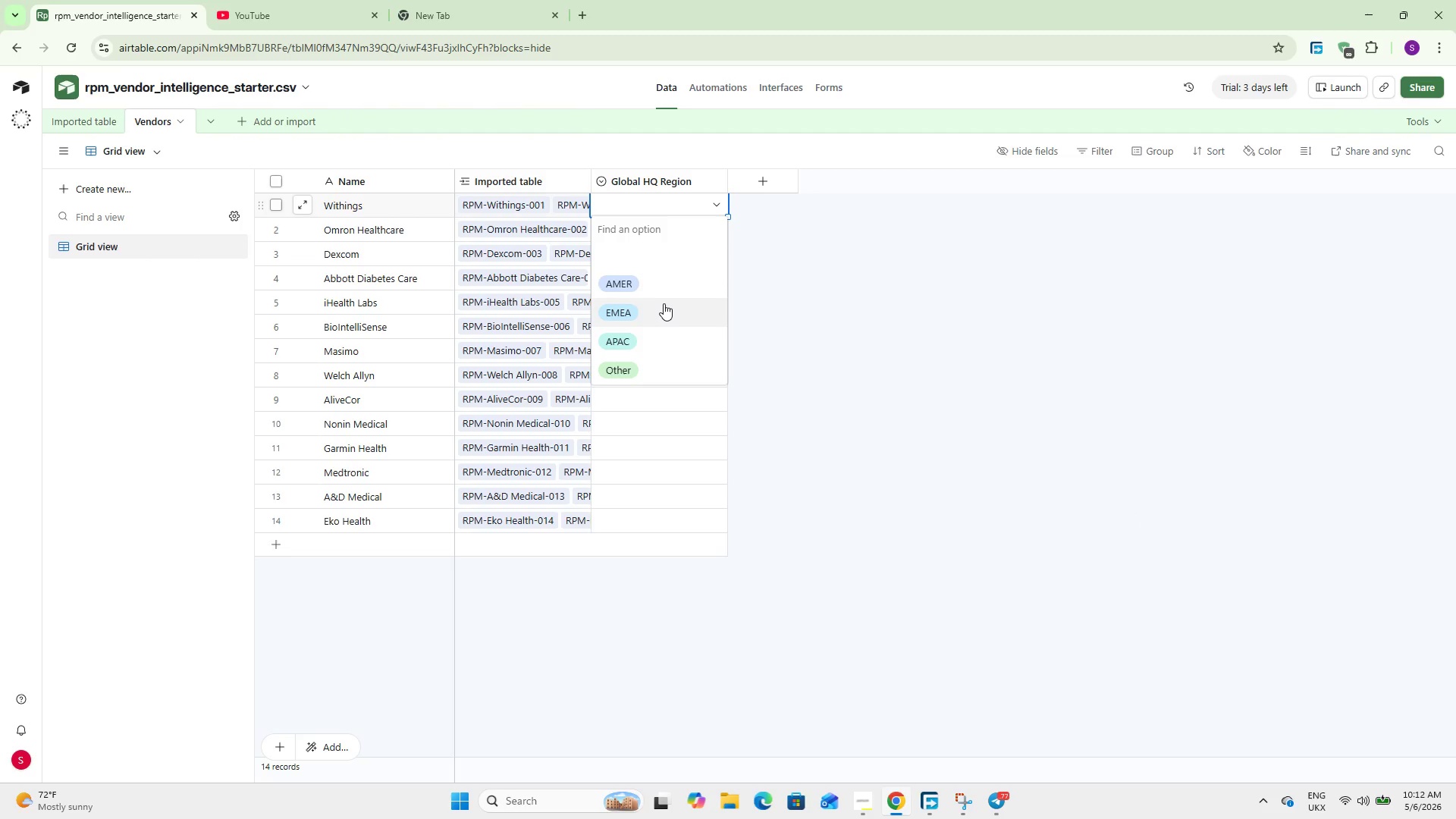 
left_click([664, 304])
 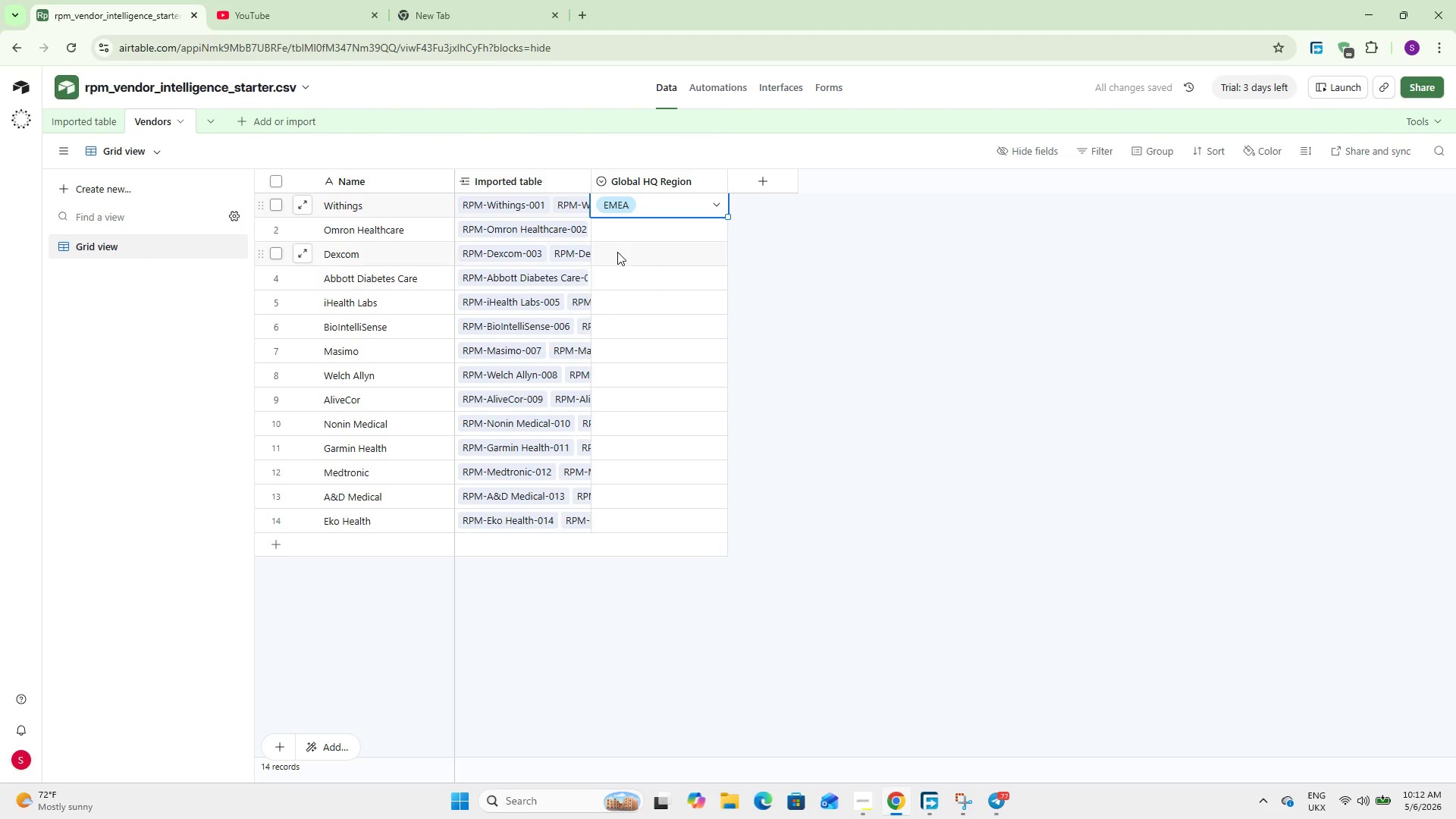 
double_click([648, 237])
 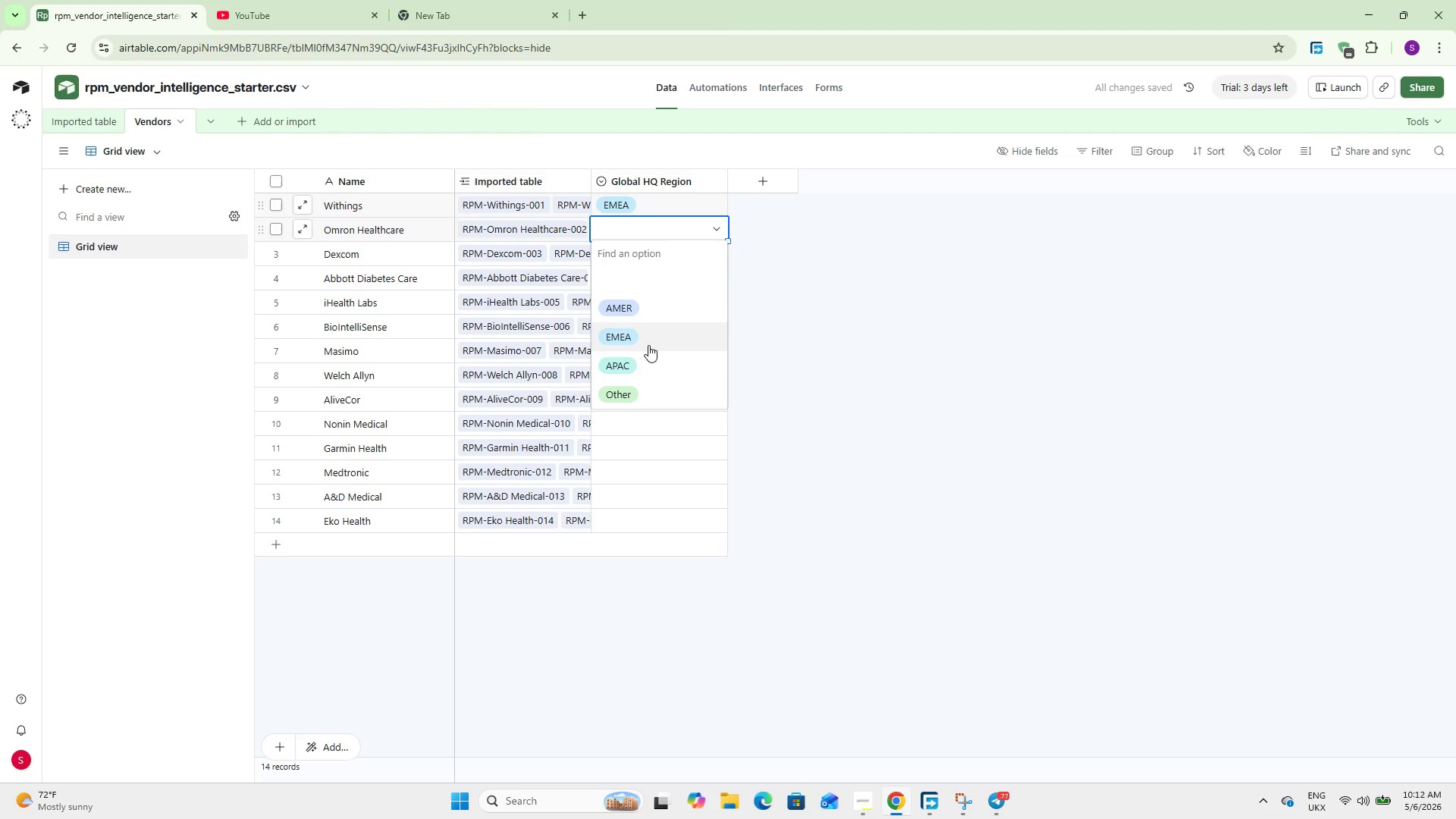 
left_click([650, 358])
 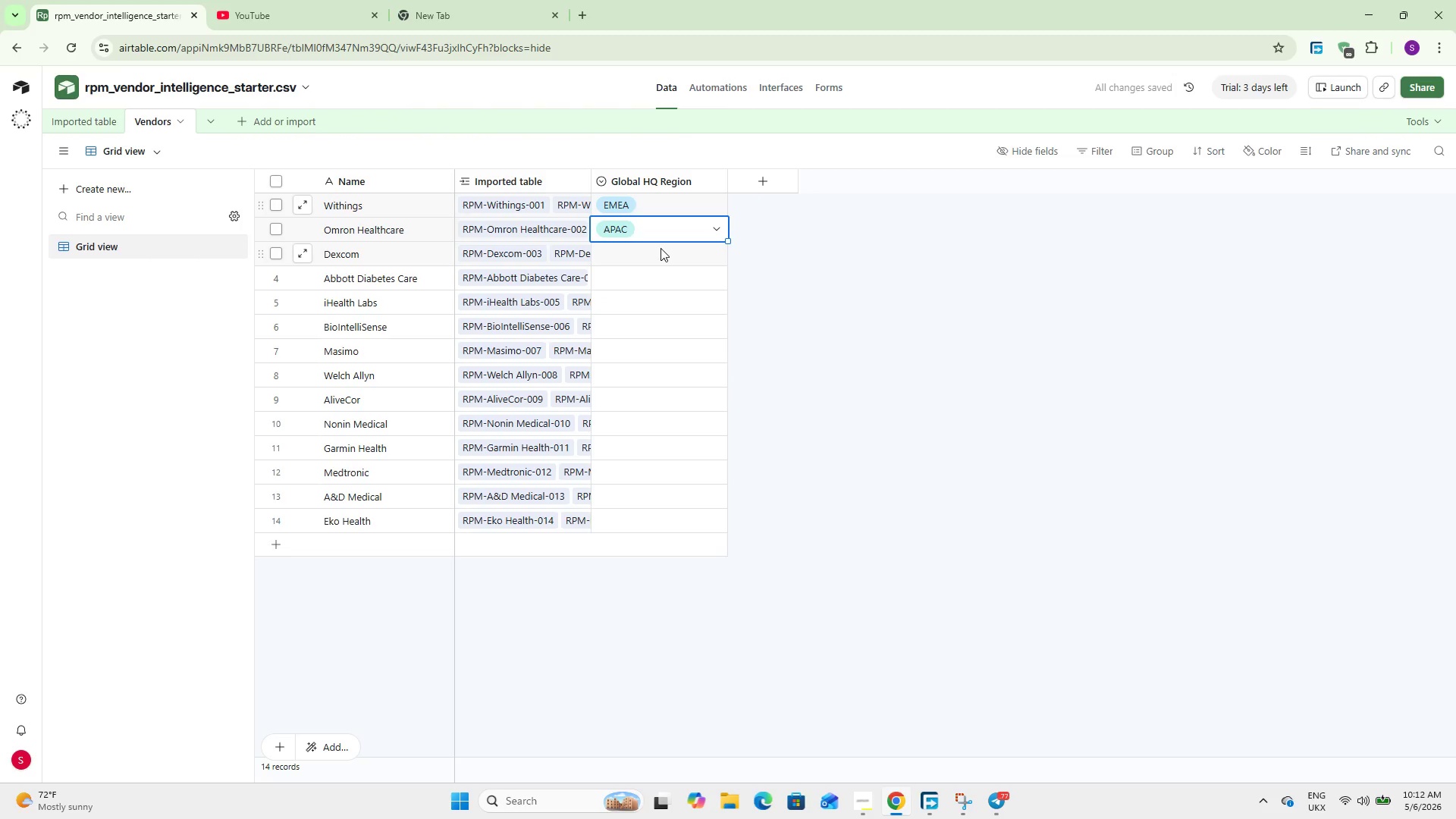 
double_click([661, 249])
 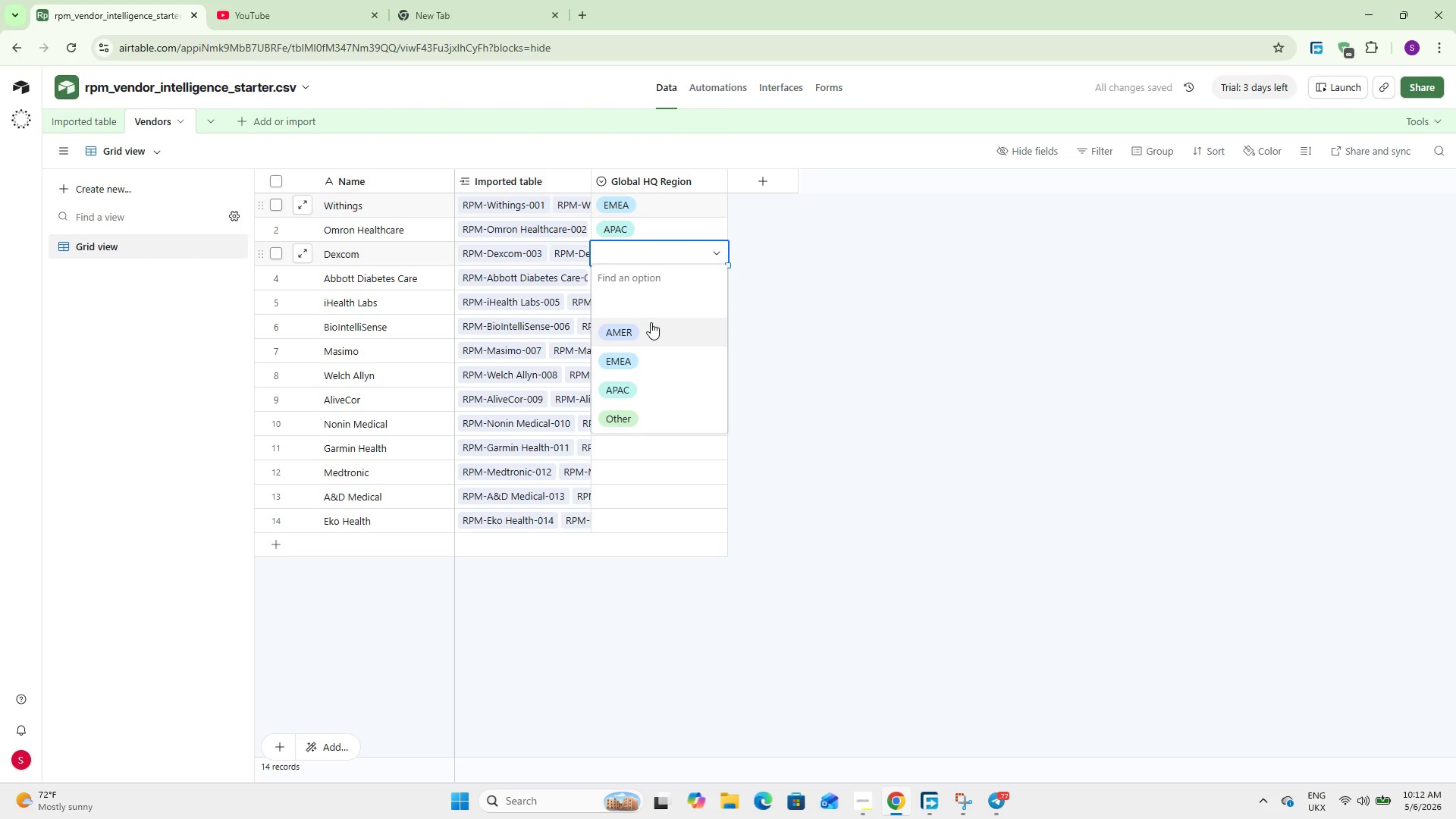 
left_click([650, 323])
 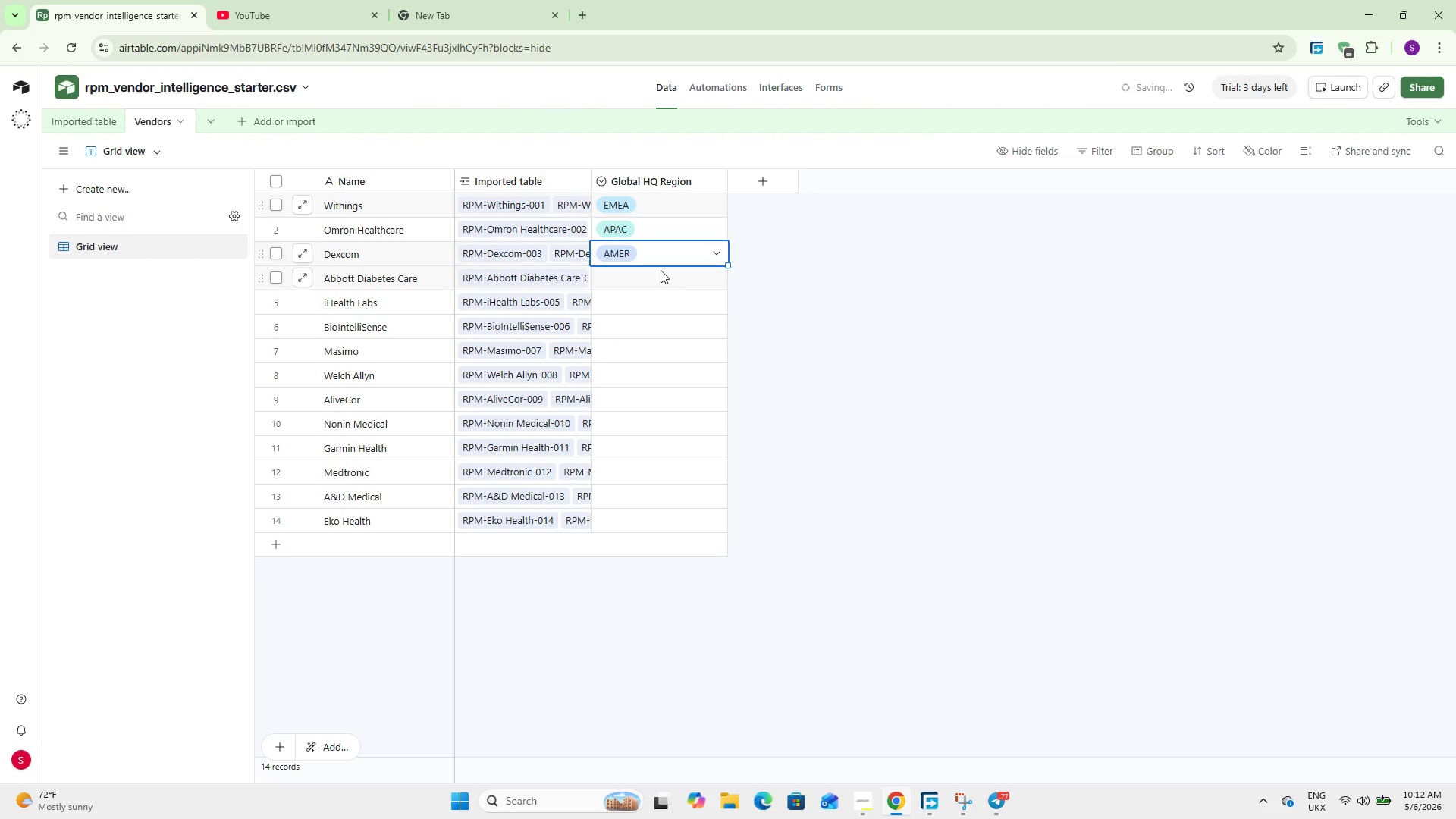 
double_click([661, 270])
 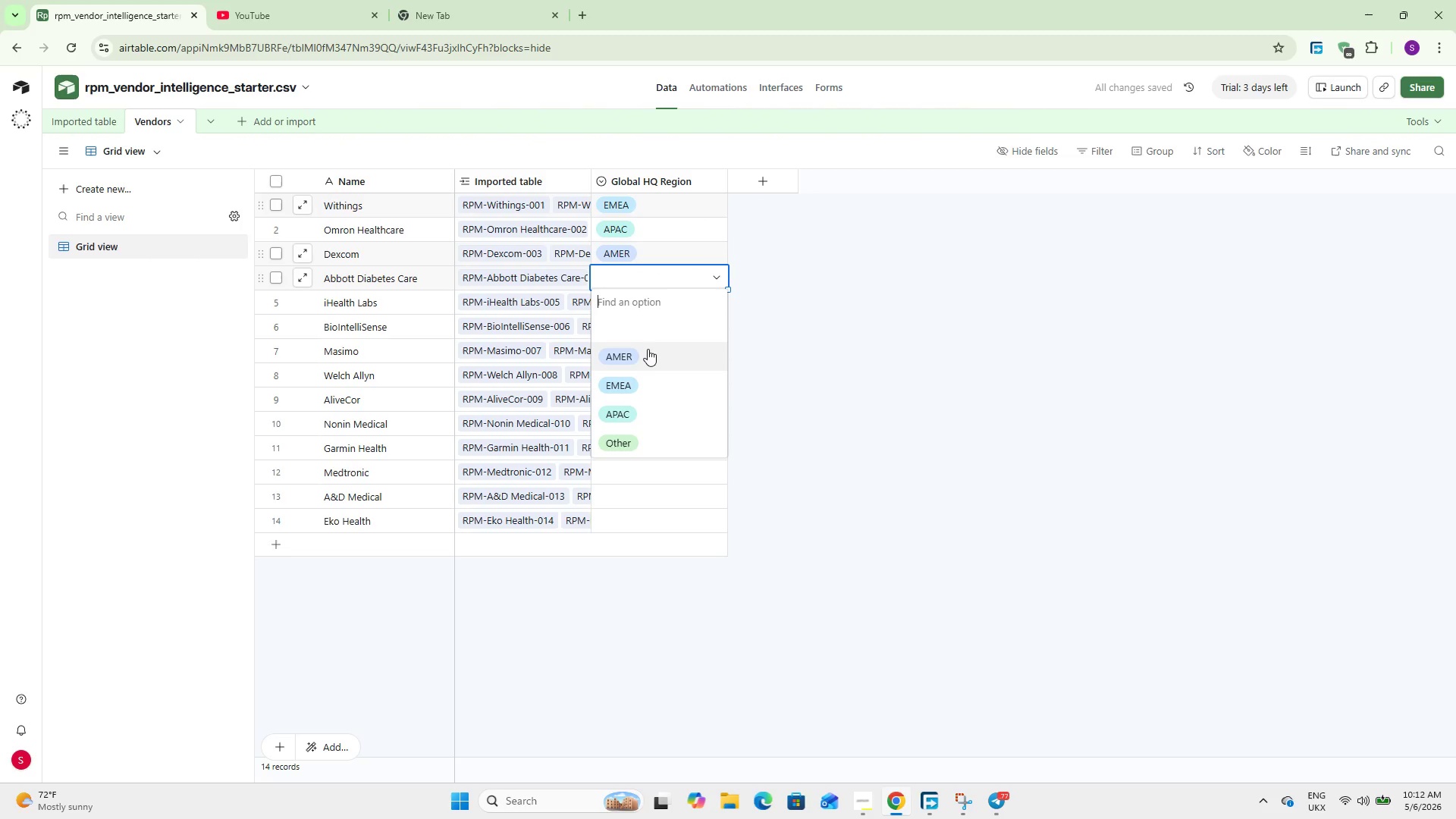 
left_click([647, 356])
 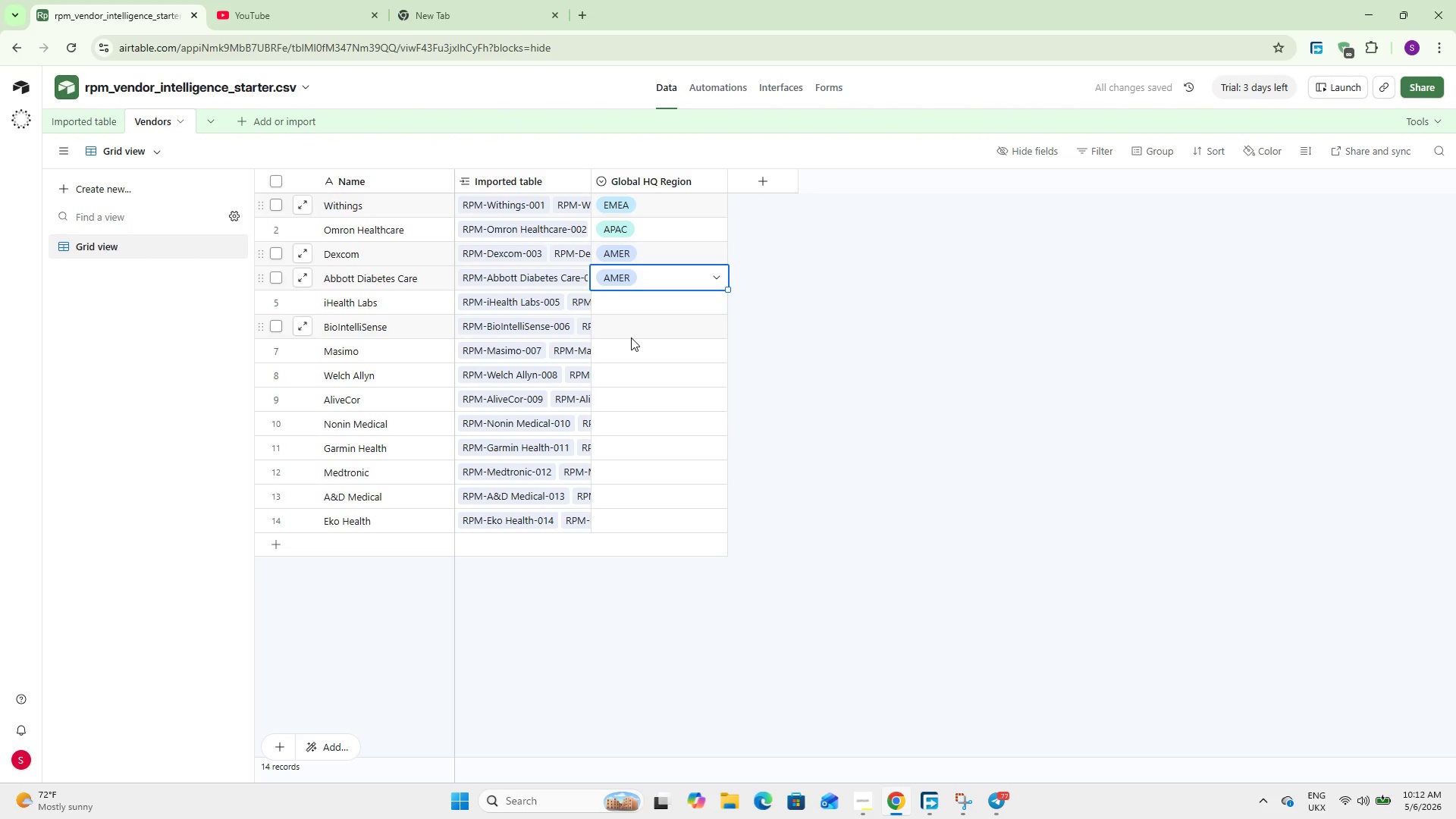 
double_click([648, 301])
 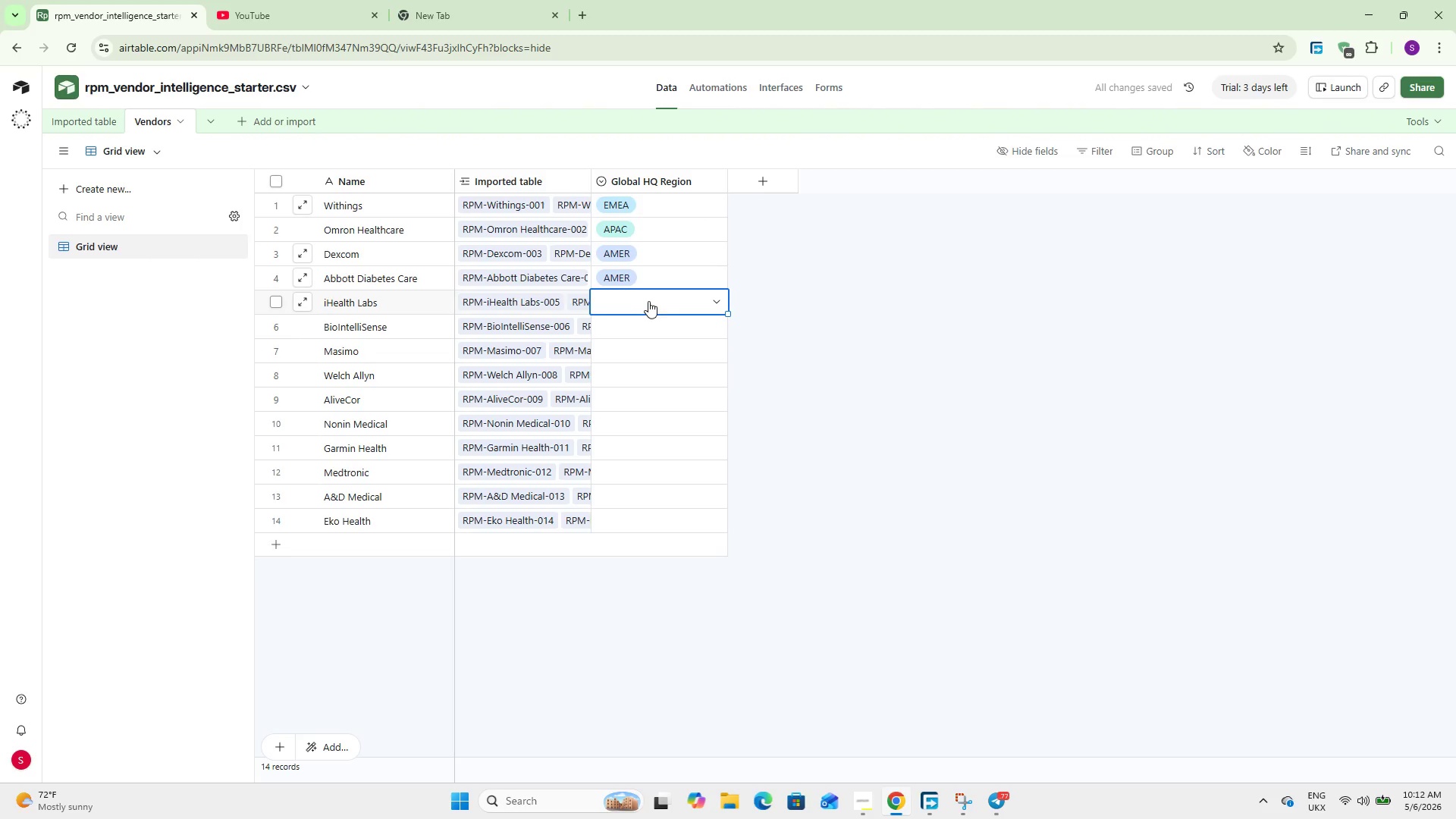 
triple_click([648, 301])
 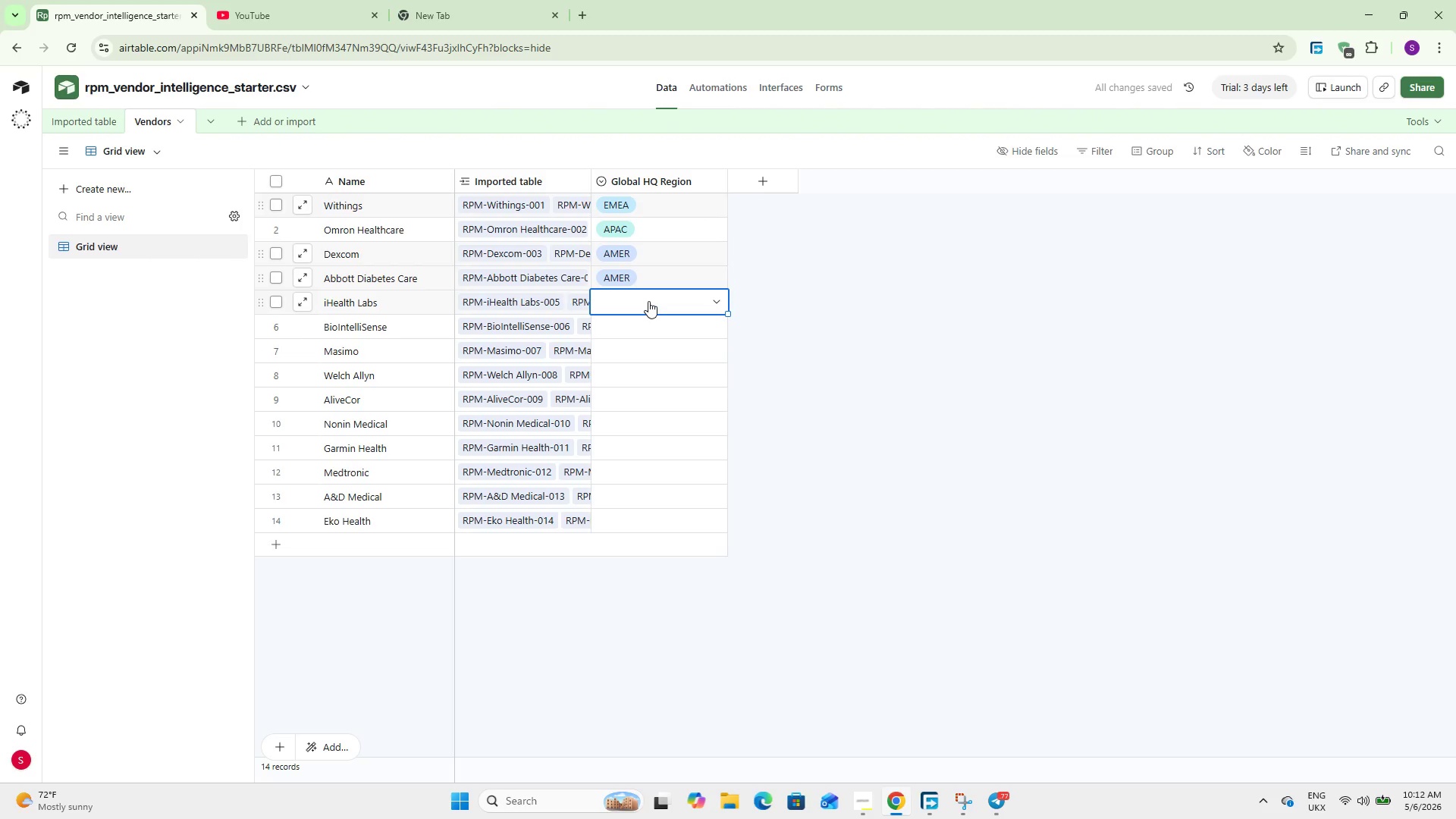 
triple_click([648, 301])
 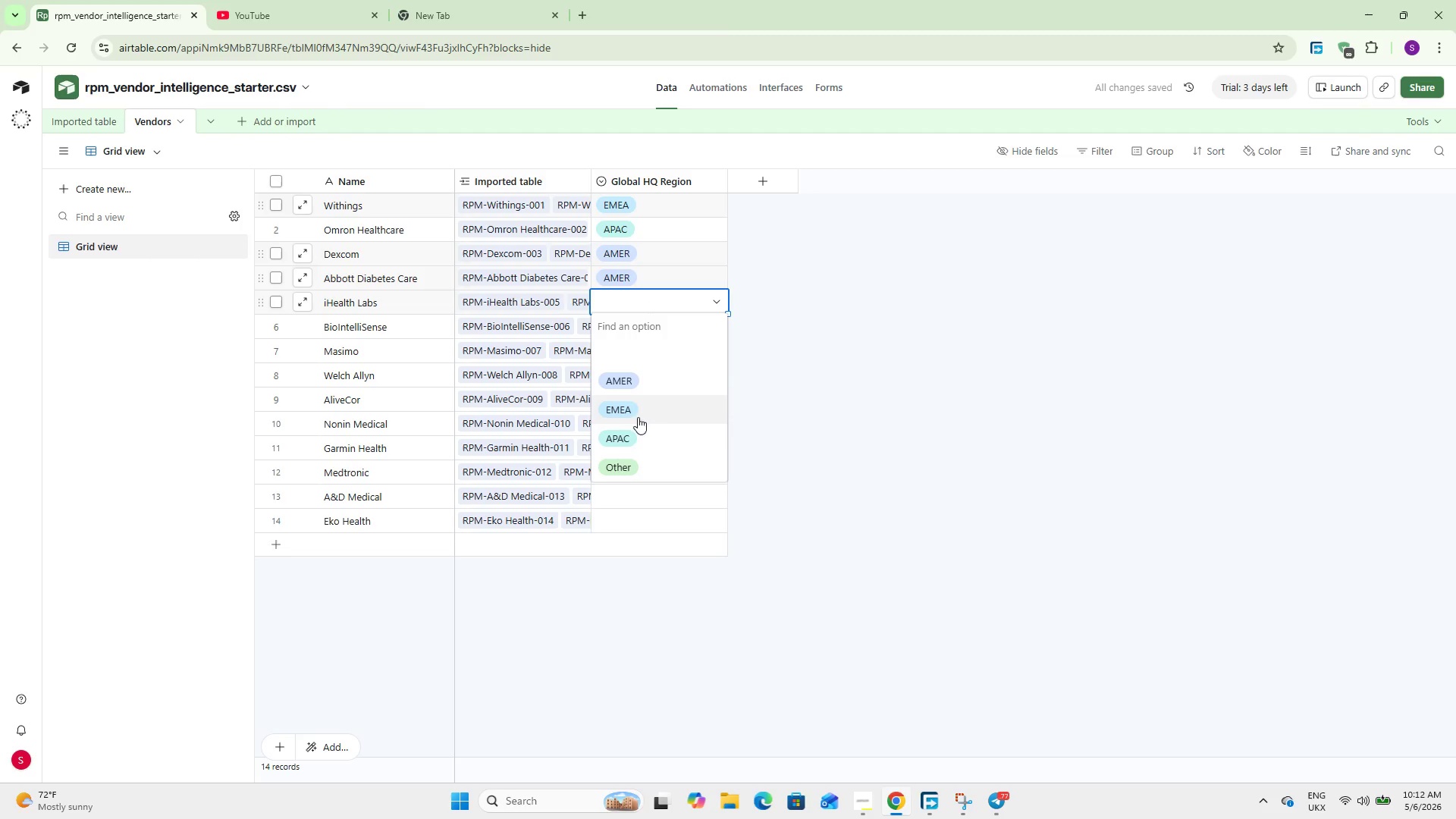 
left_click([640, 435])
 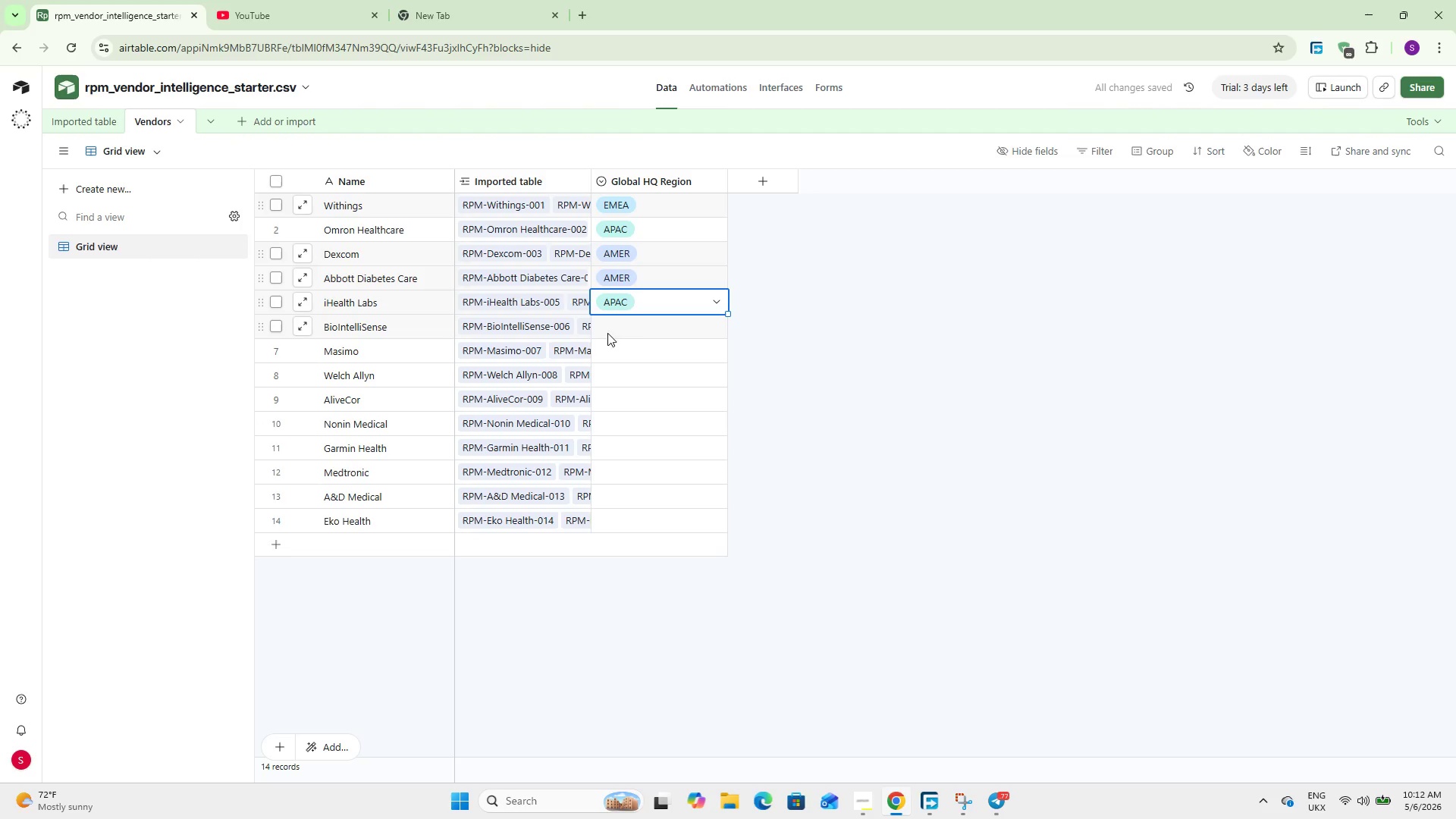 
wait(7.03)
 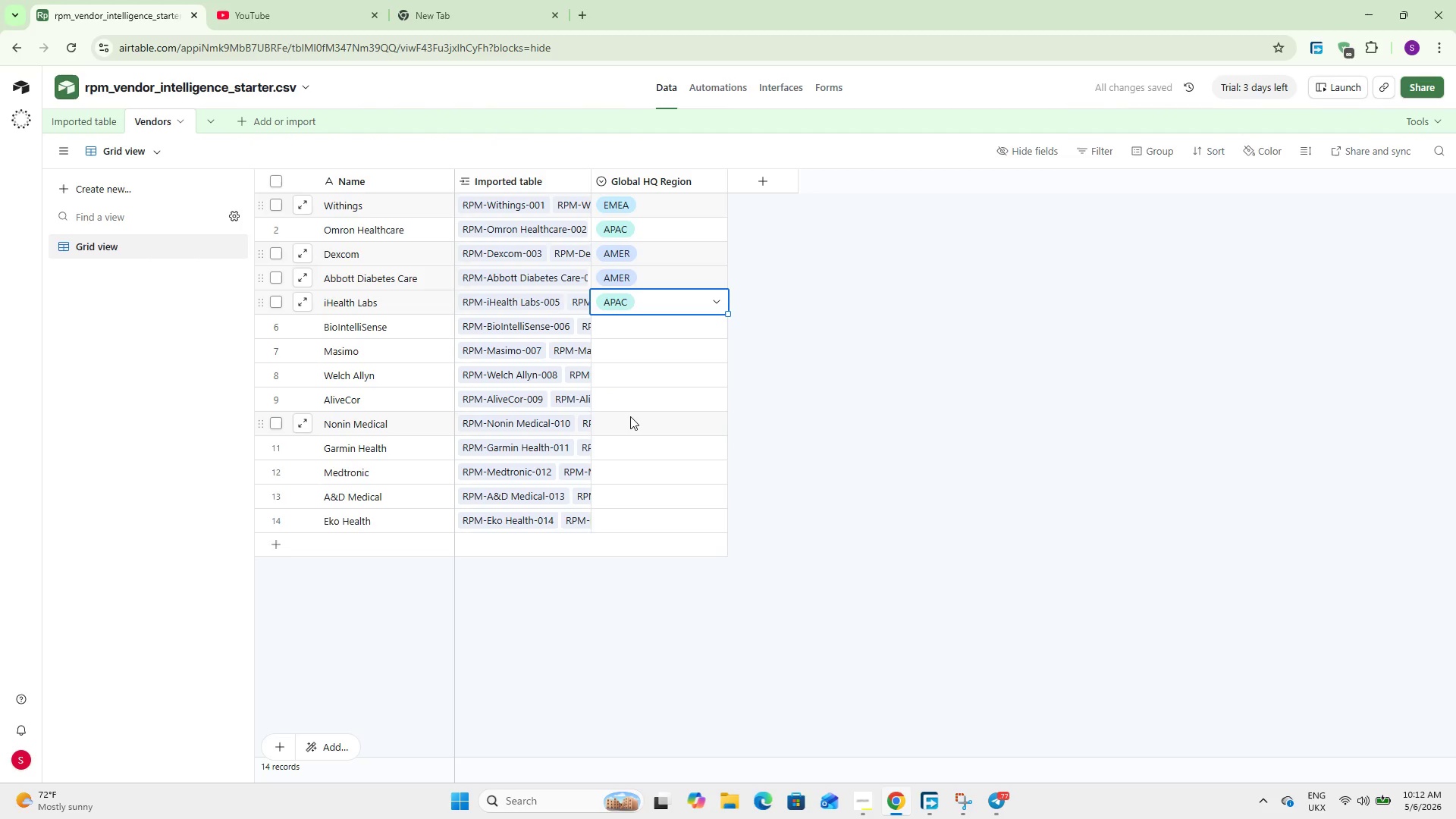 
double_click([640, 335])
 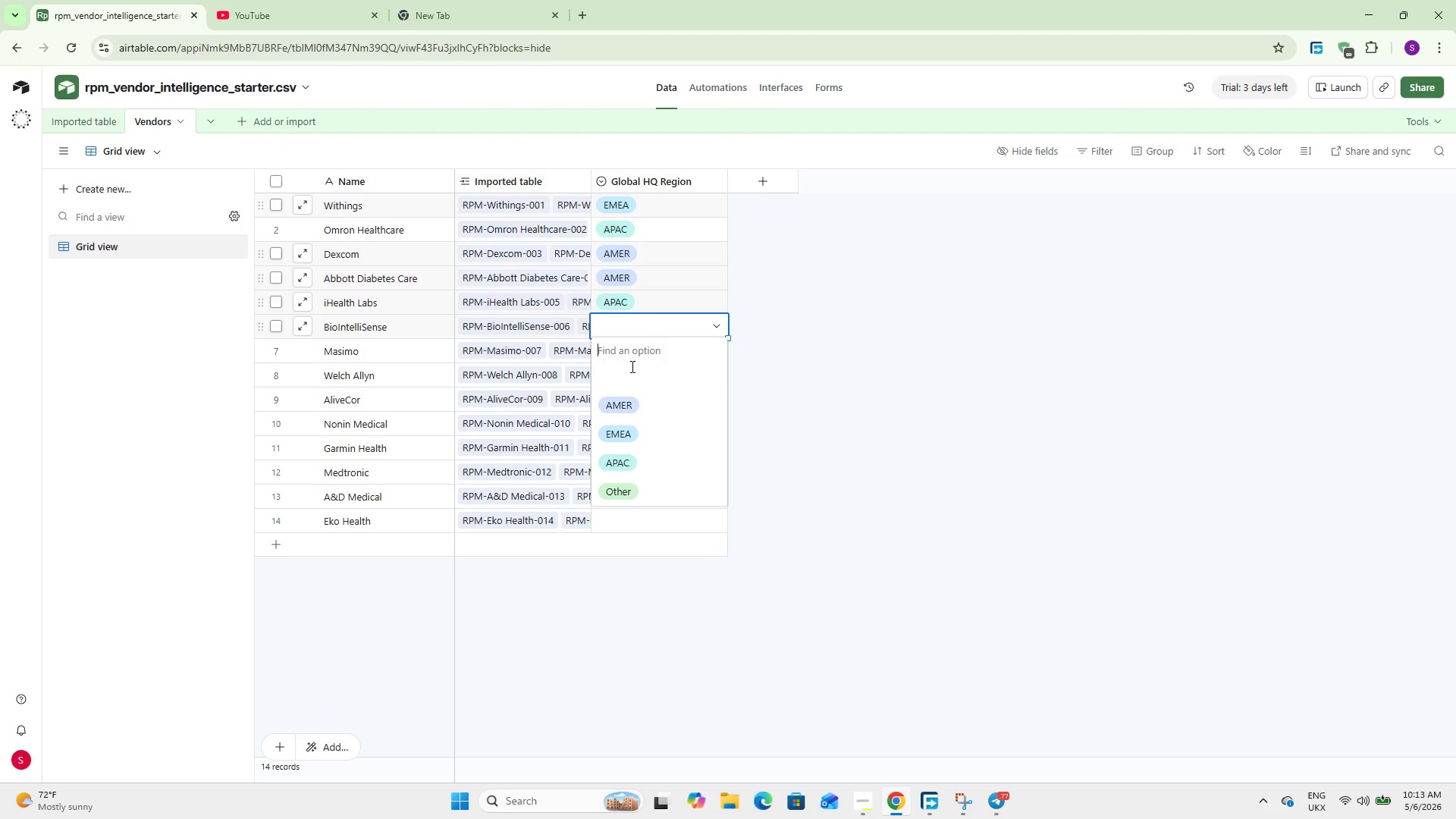 
left_click([618, 405])
 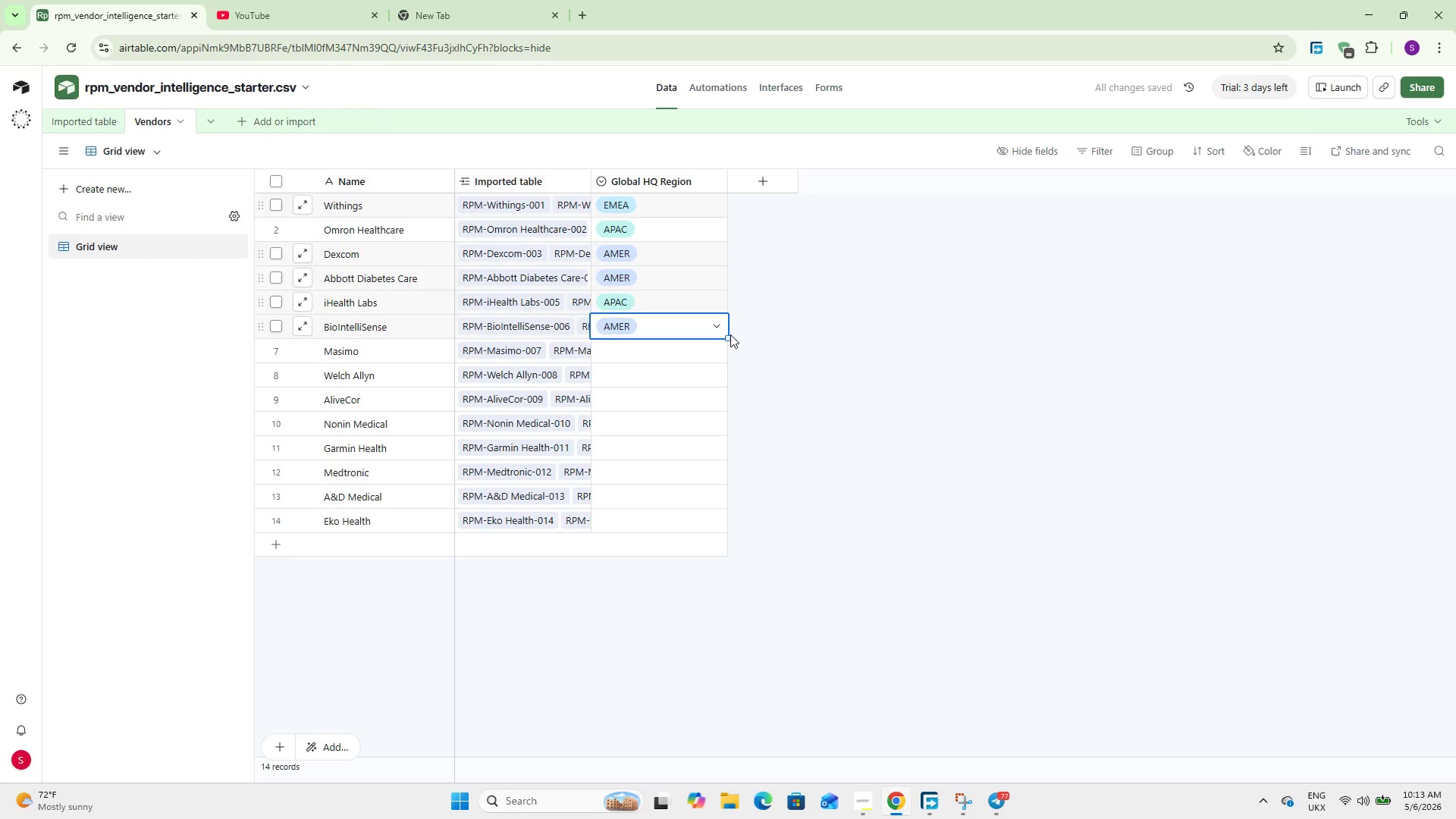 
left_click_drag(start_coordinate=[729, 336], to_coordinate=[707, 423])
 